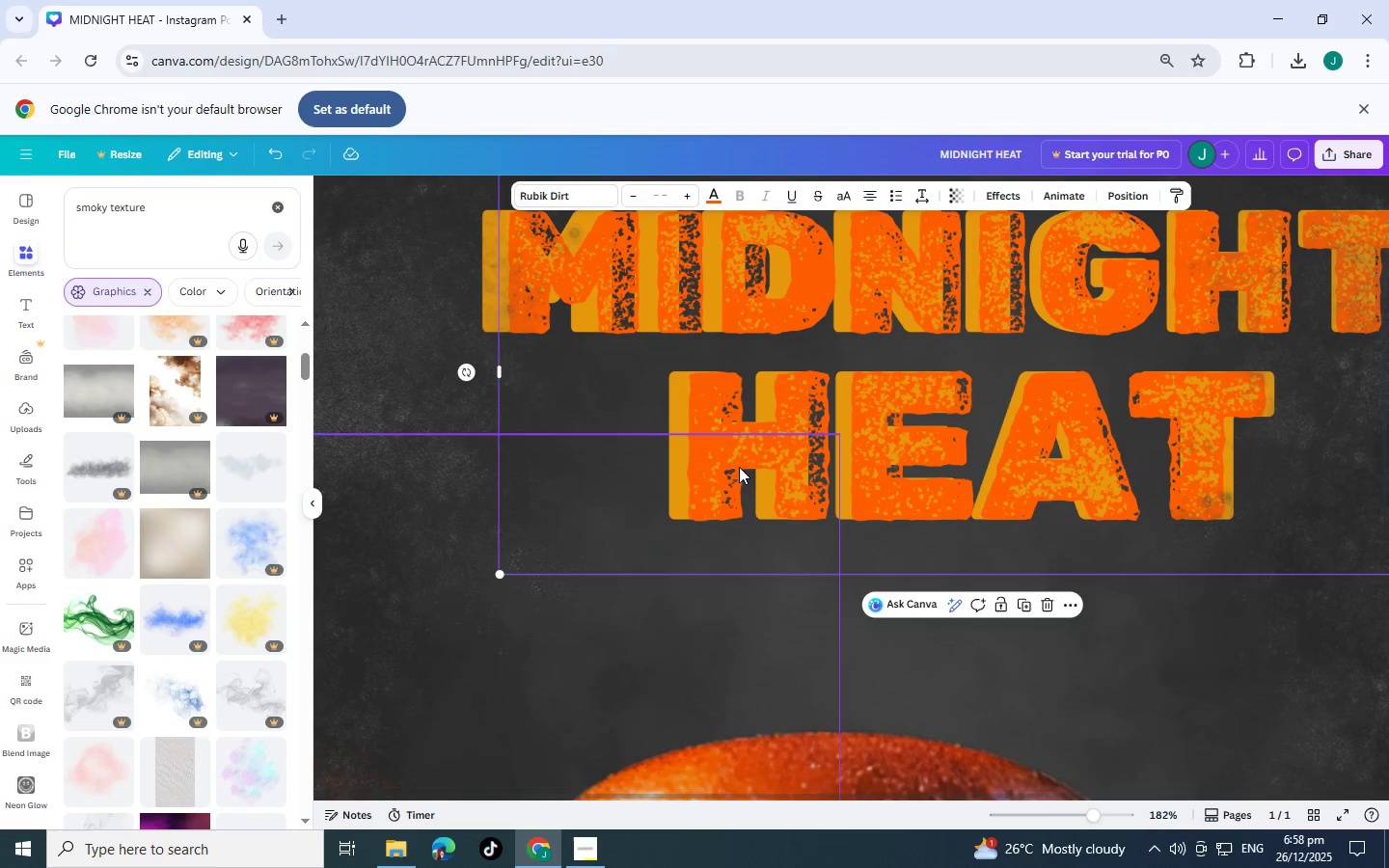 
left_click_drag(start_coordinate=[739, 467], to_coordinate=[728, 465])
 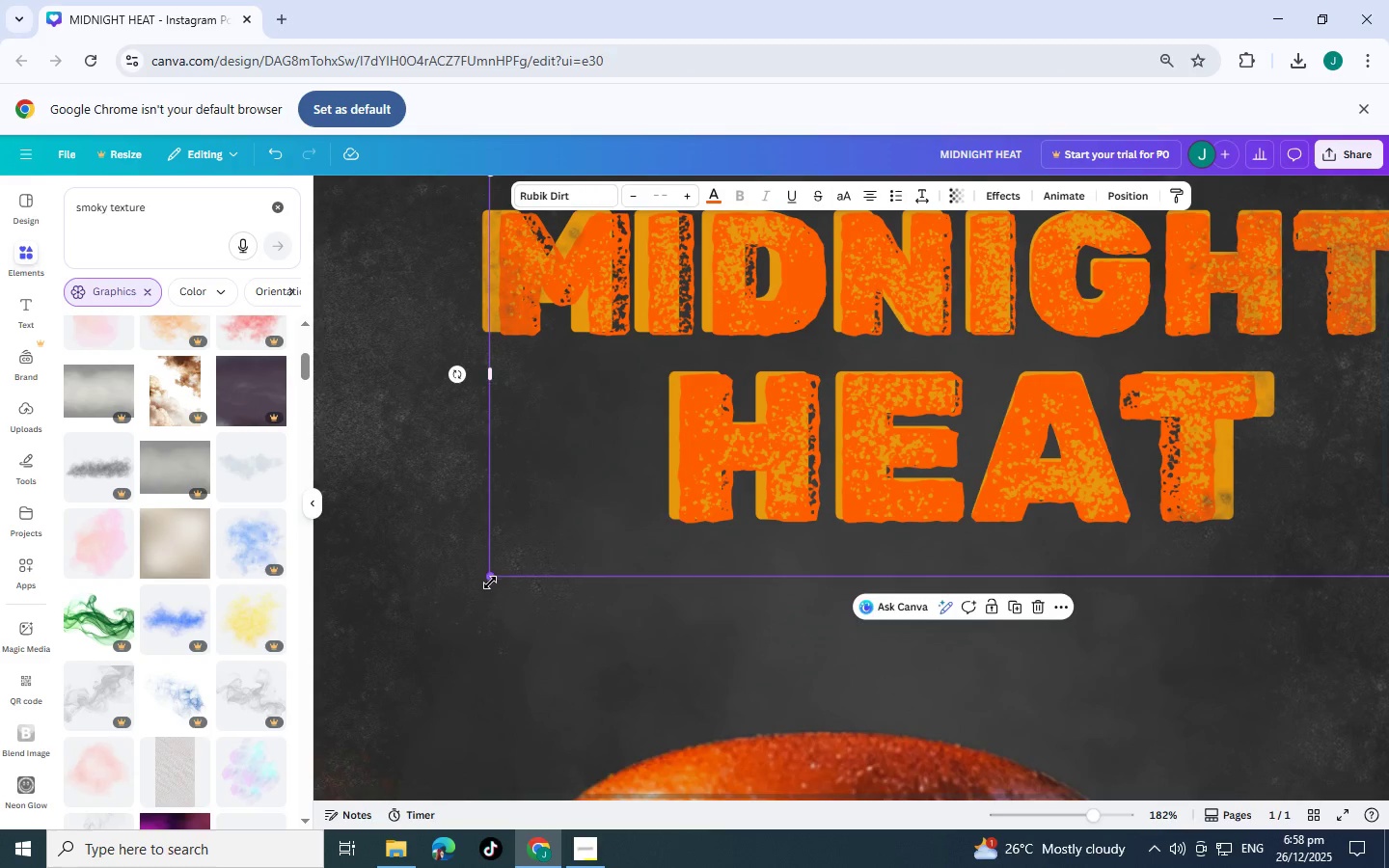 
left_click_drag(start_coordinate=[490, 582], to_coordinate=[447, 586])
 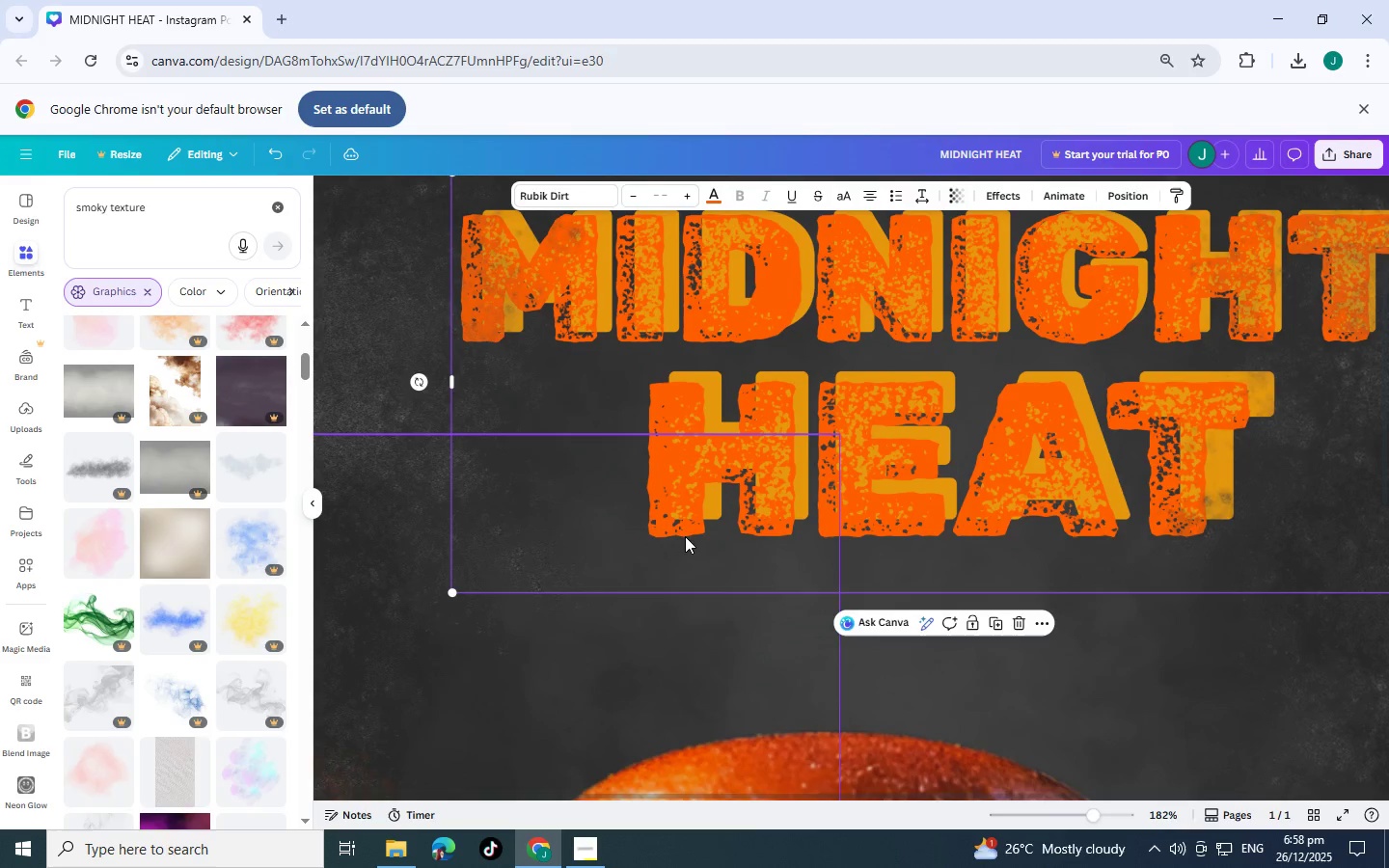 
left_click_drag(start_coordinate=[687, 535], to_coordinate=[707, 523])
 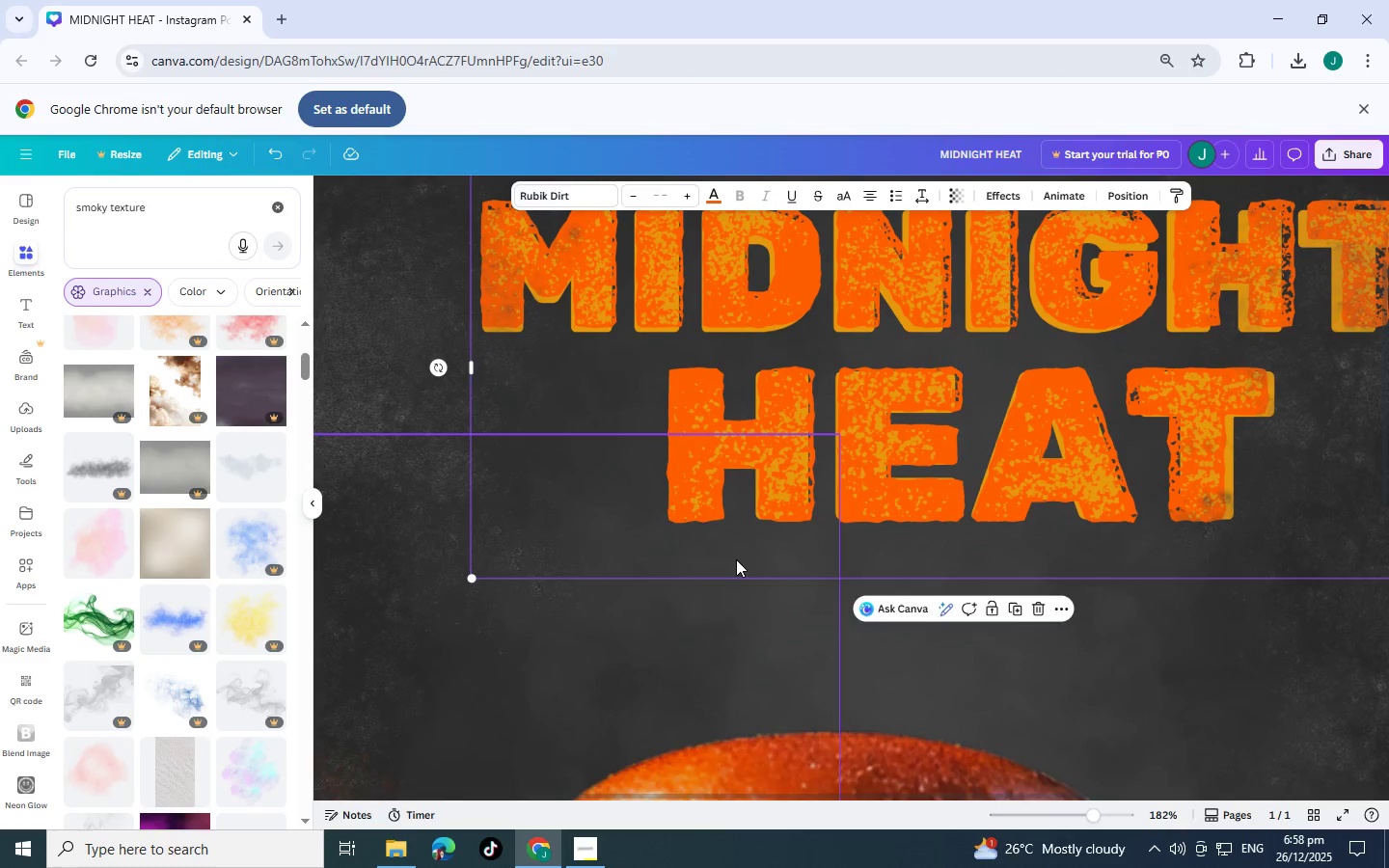 
scroll: coordinate [742, 561], scroll_direction: up, amount: 2.0
 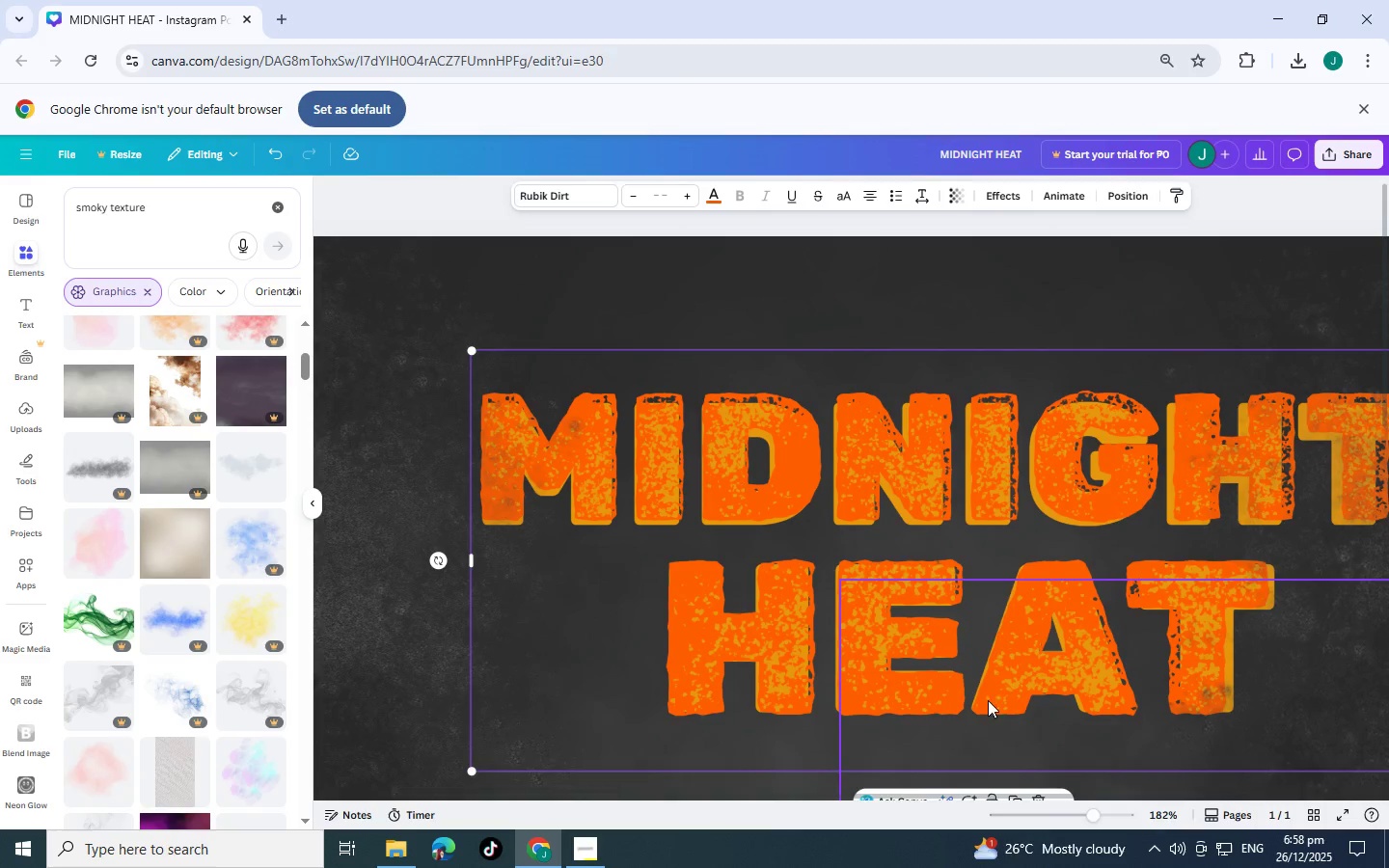 
scroll: coordinate [1021, 719], scroll_direction: down, amount: 1.0
 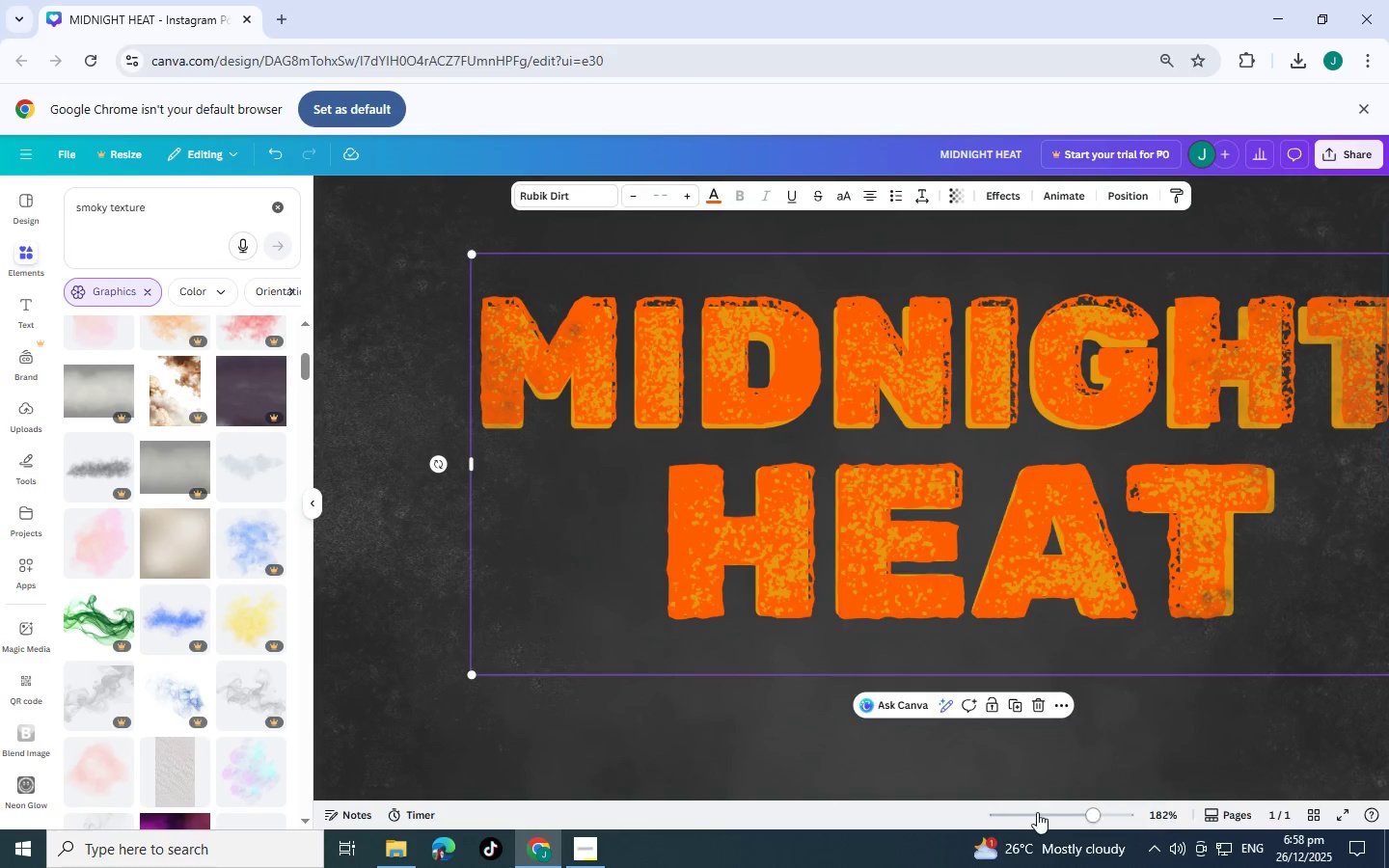 
left_click([1043, 810])
 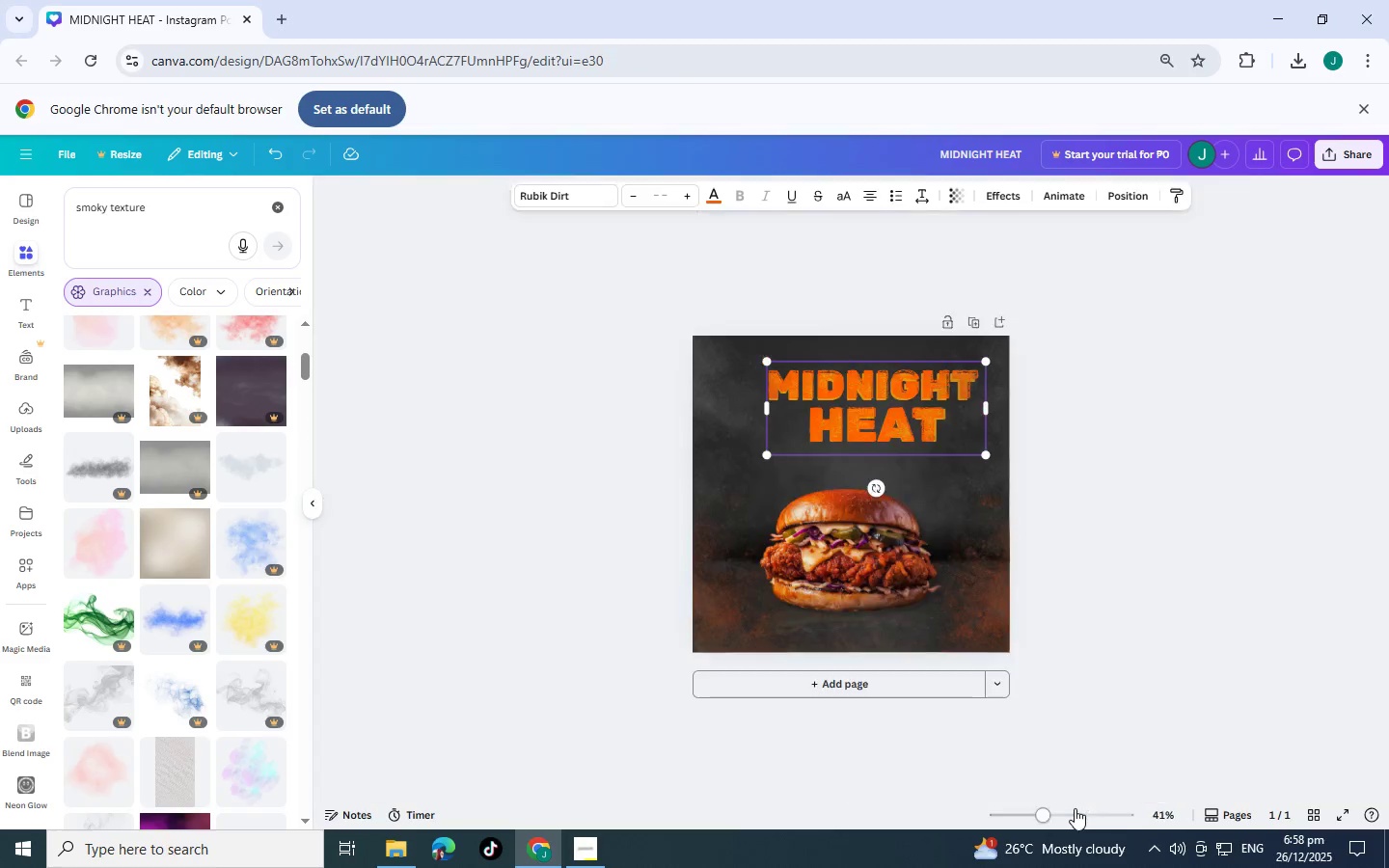 
left_click([1075, 808])
 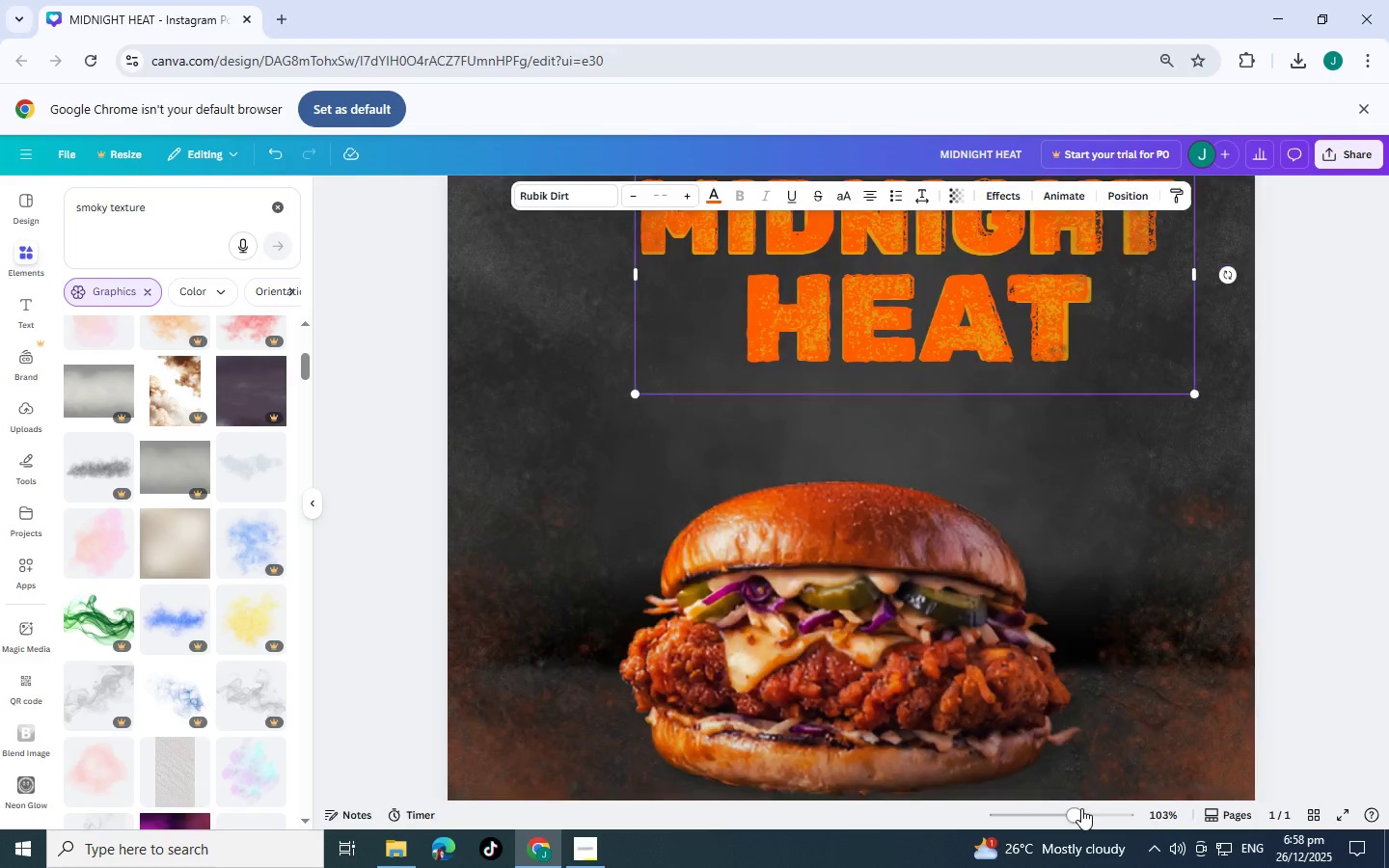 
left_click([1081, 808])
 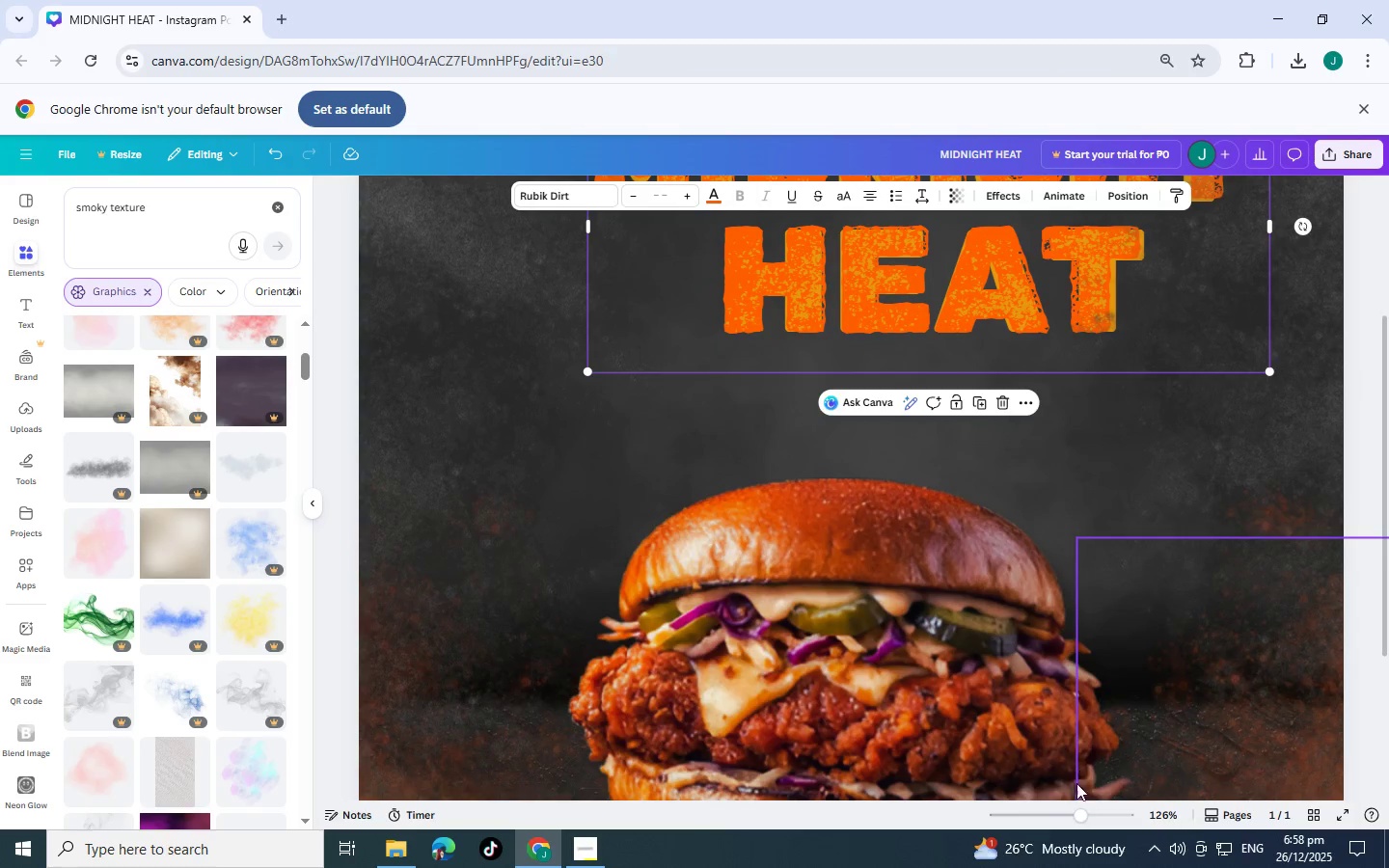 
left_click([1048, 811])
 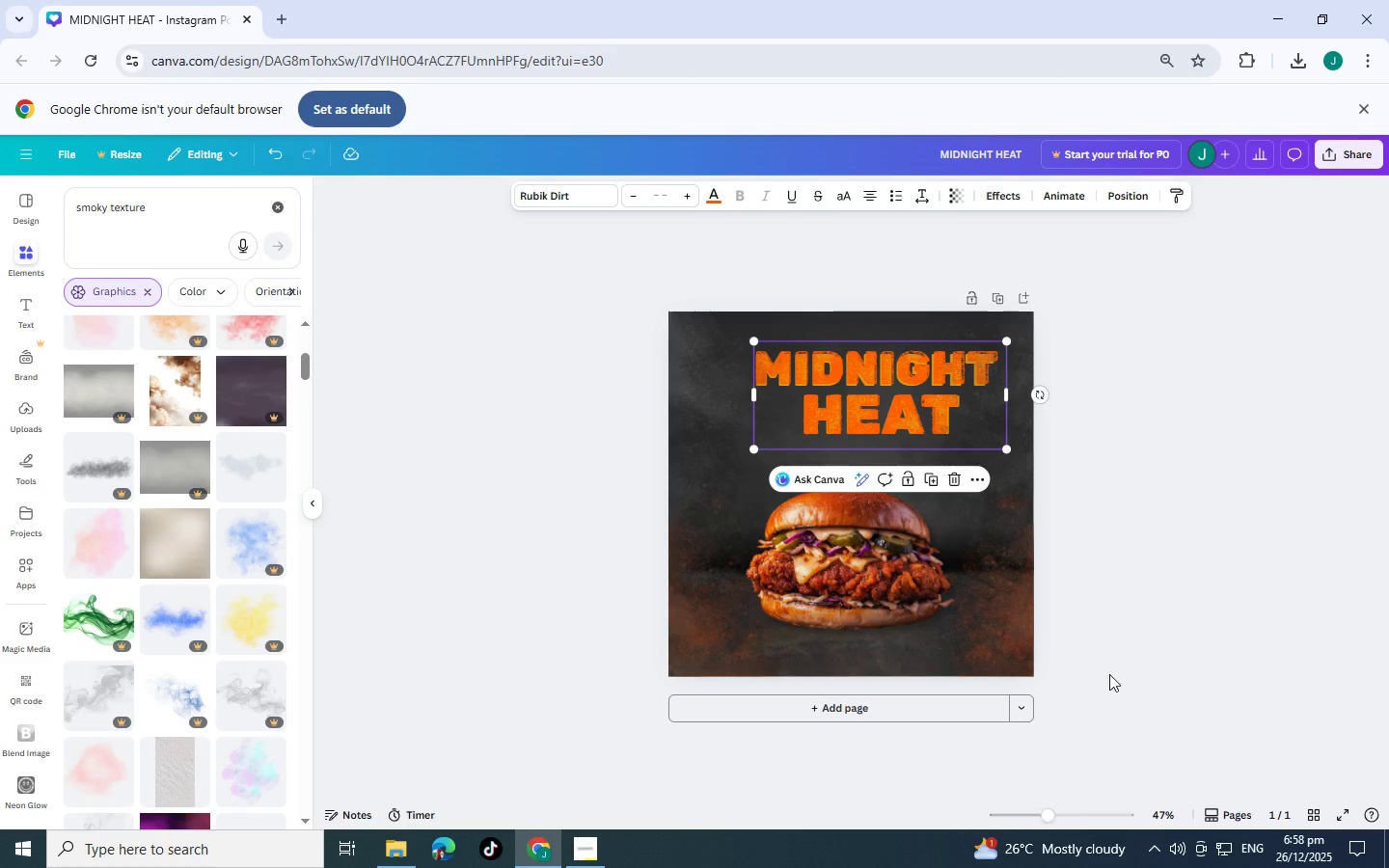 
left_click([1127, 551])
 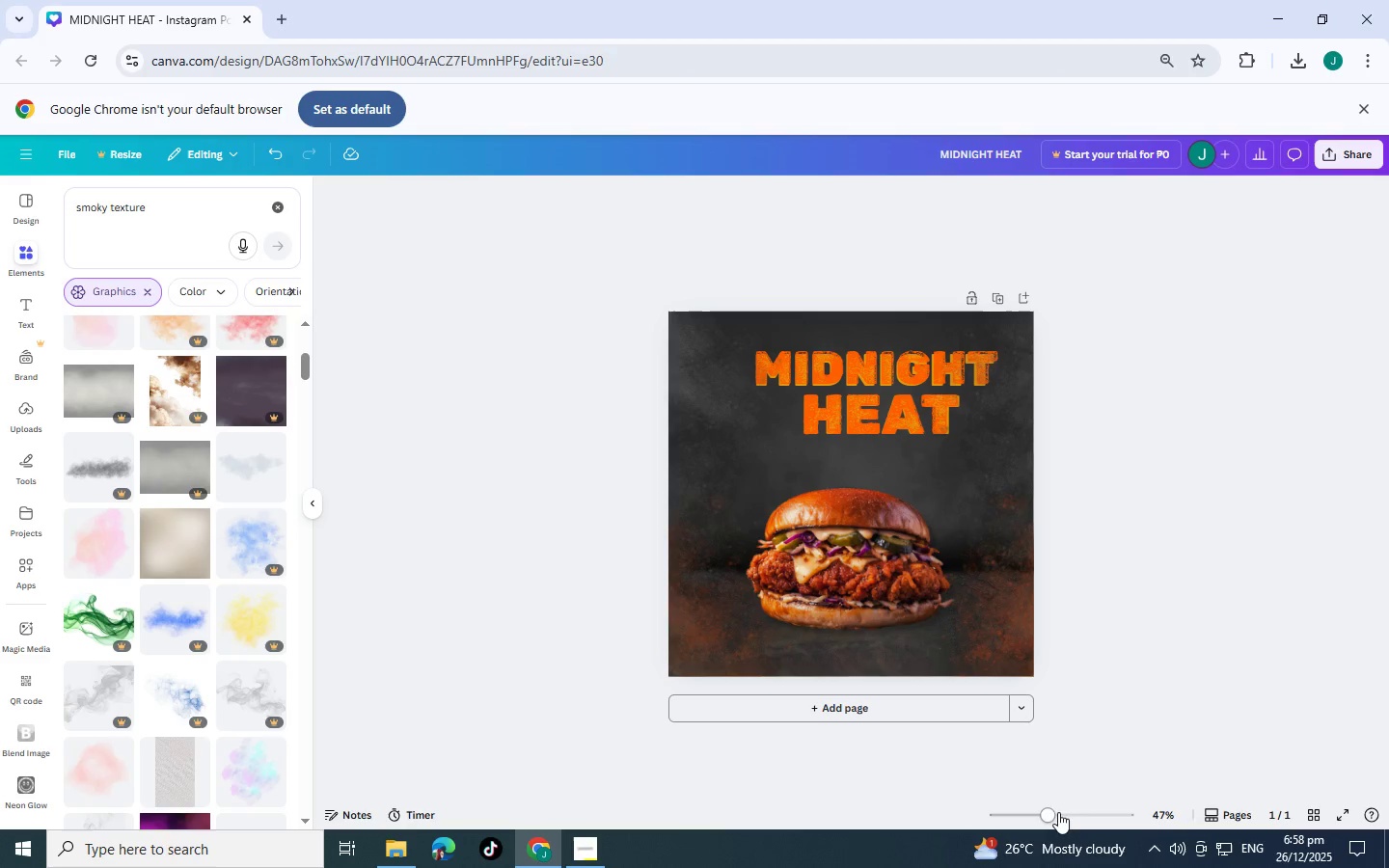 
left_click([1060, 817])
 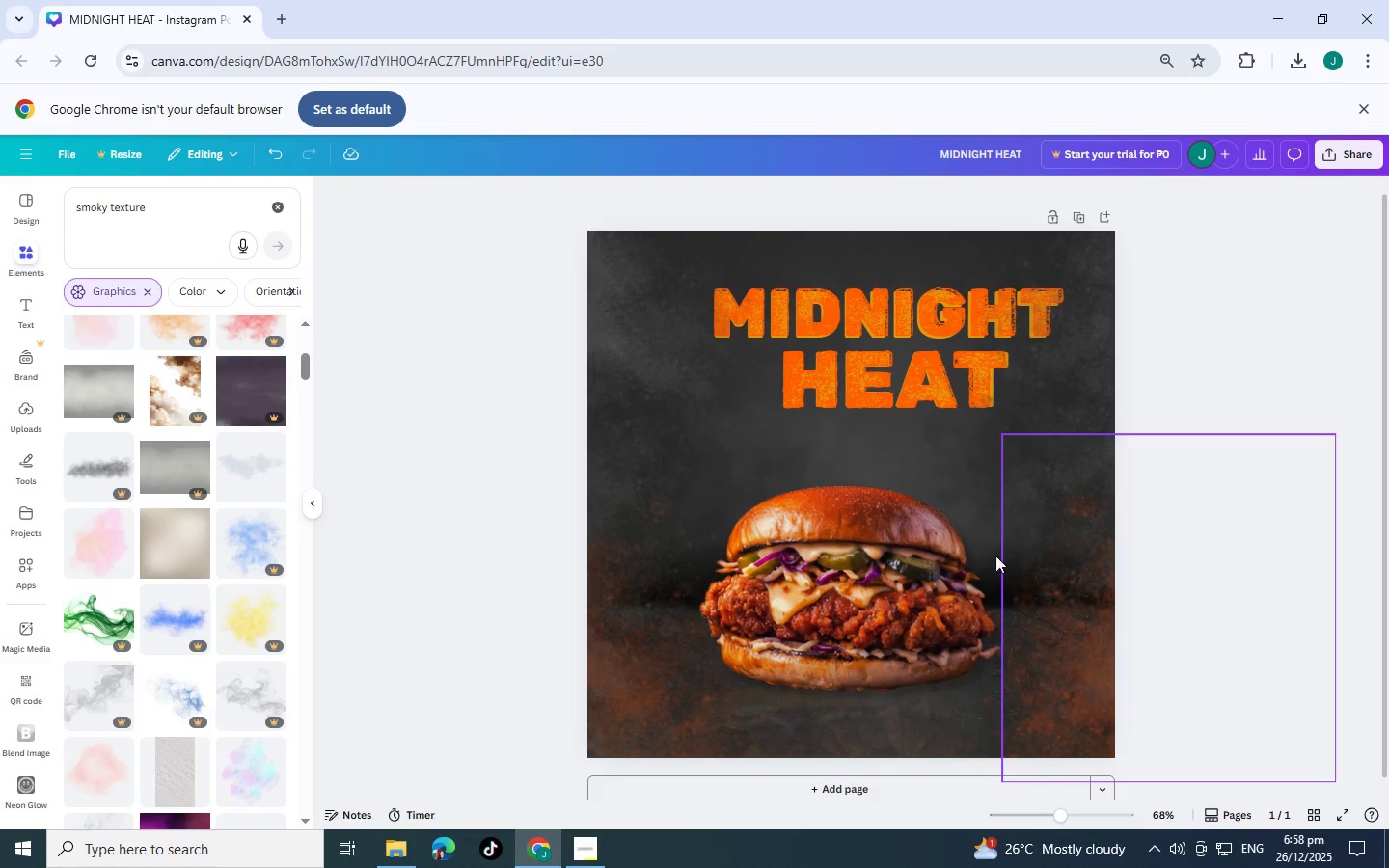 
scroll: coordinate [985, 478], scroll_direction: up, amount: 1.0
 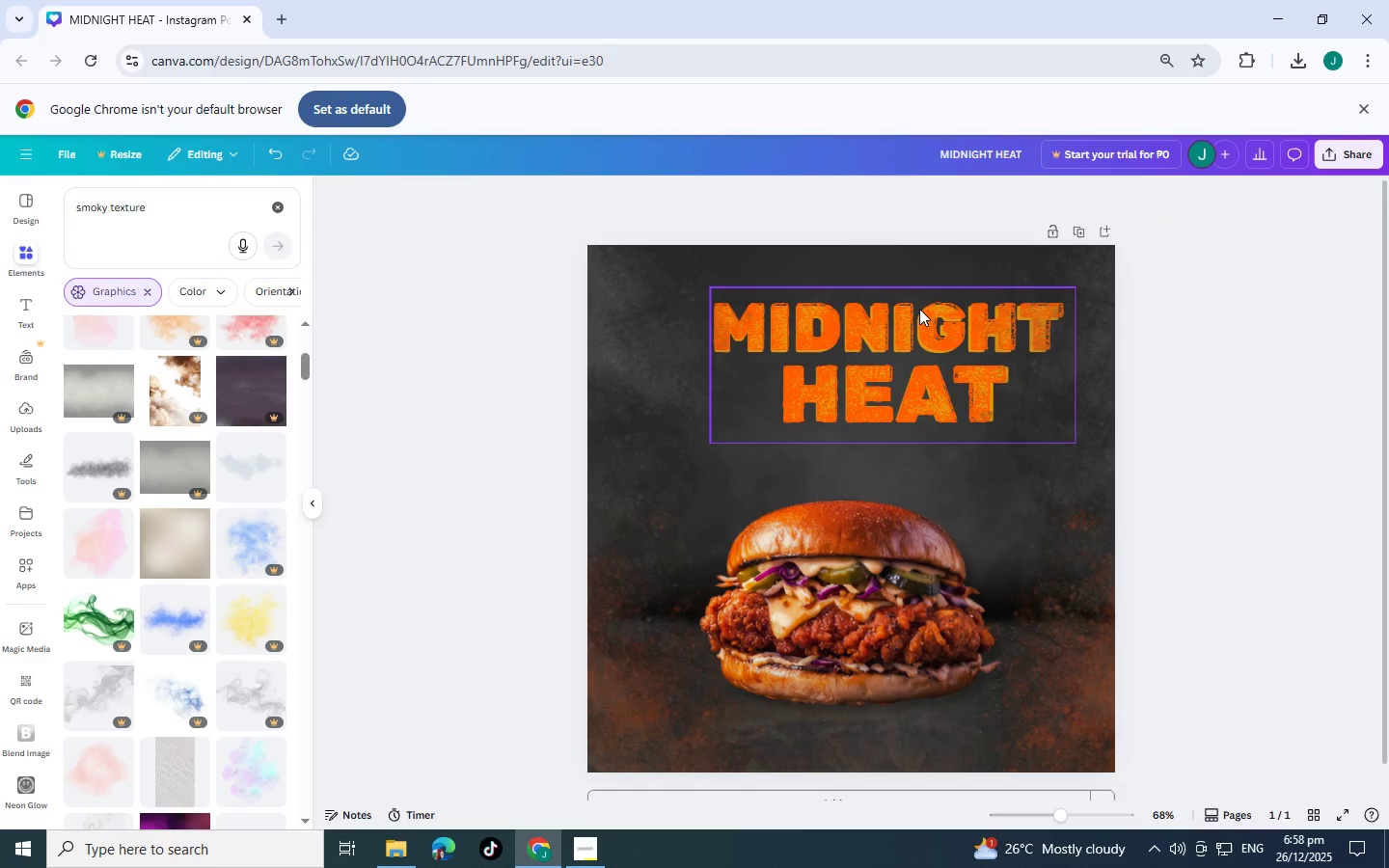 
left_click([919, 309])
 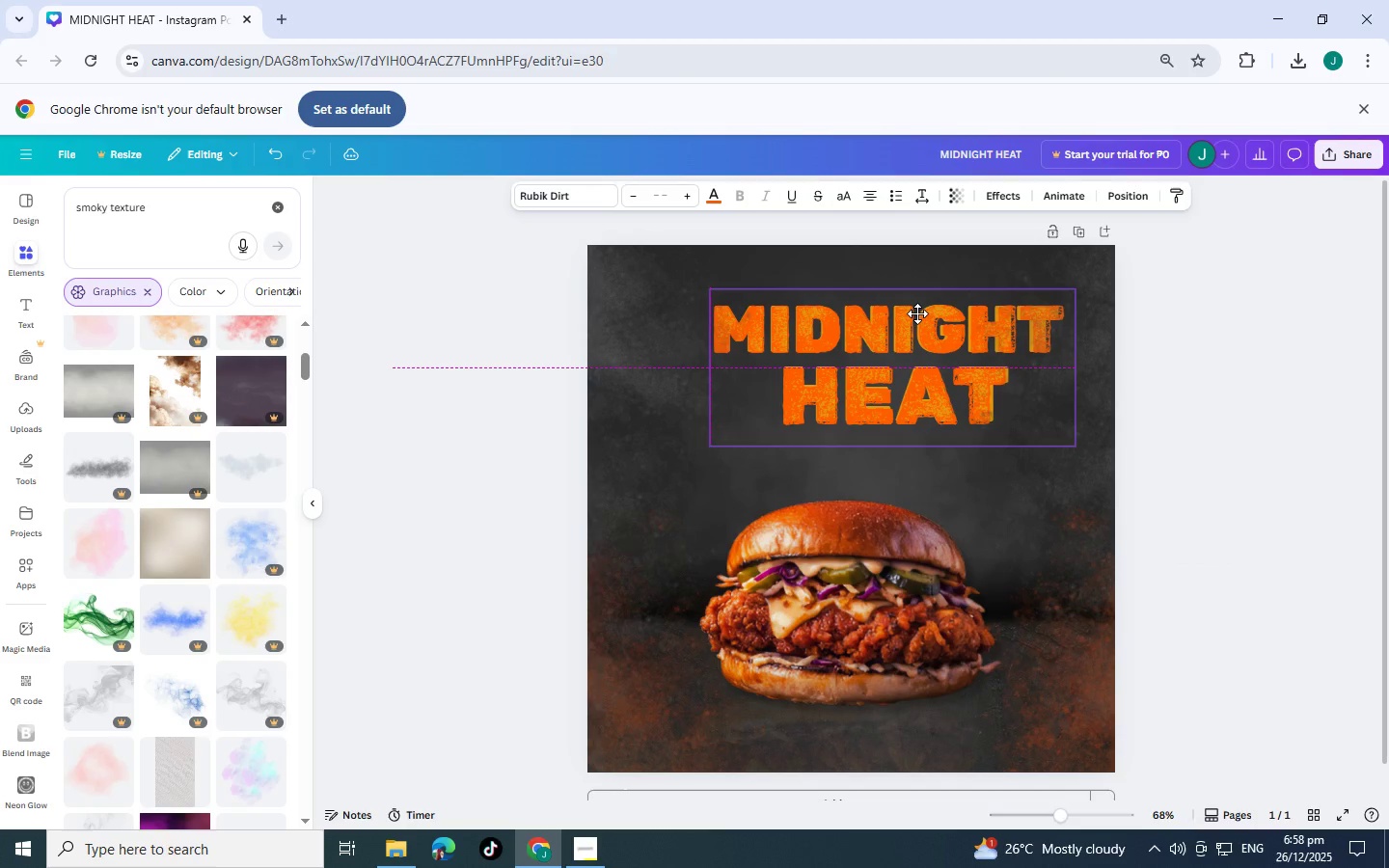 
left_click([1185, 339])
 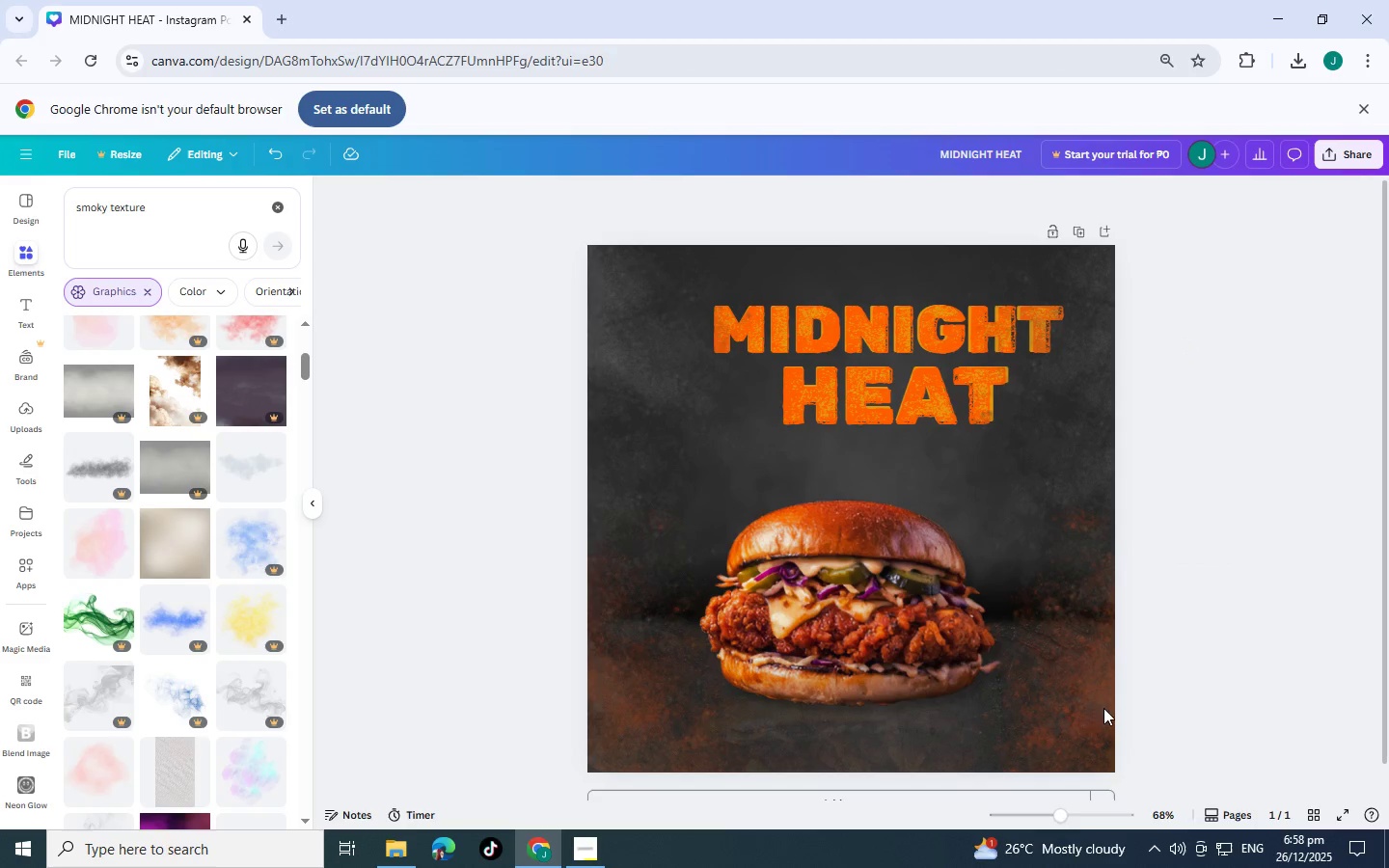 
left_click([1094, 812])
 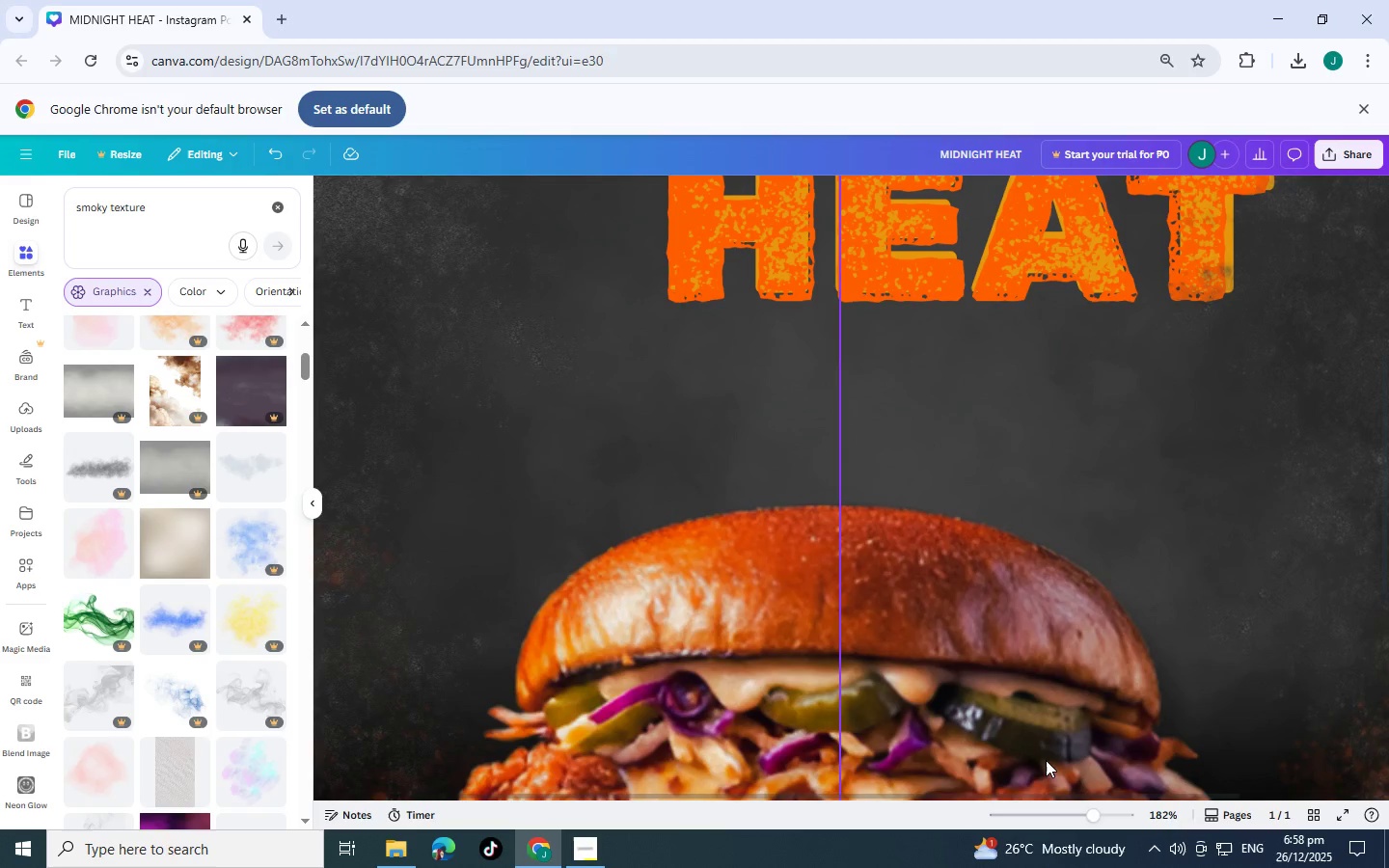 
scroll: coordinate [1037, 760], scroll_direction: down, amount: 3.0
 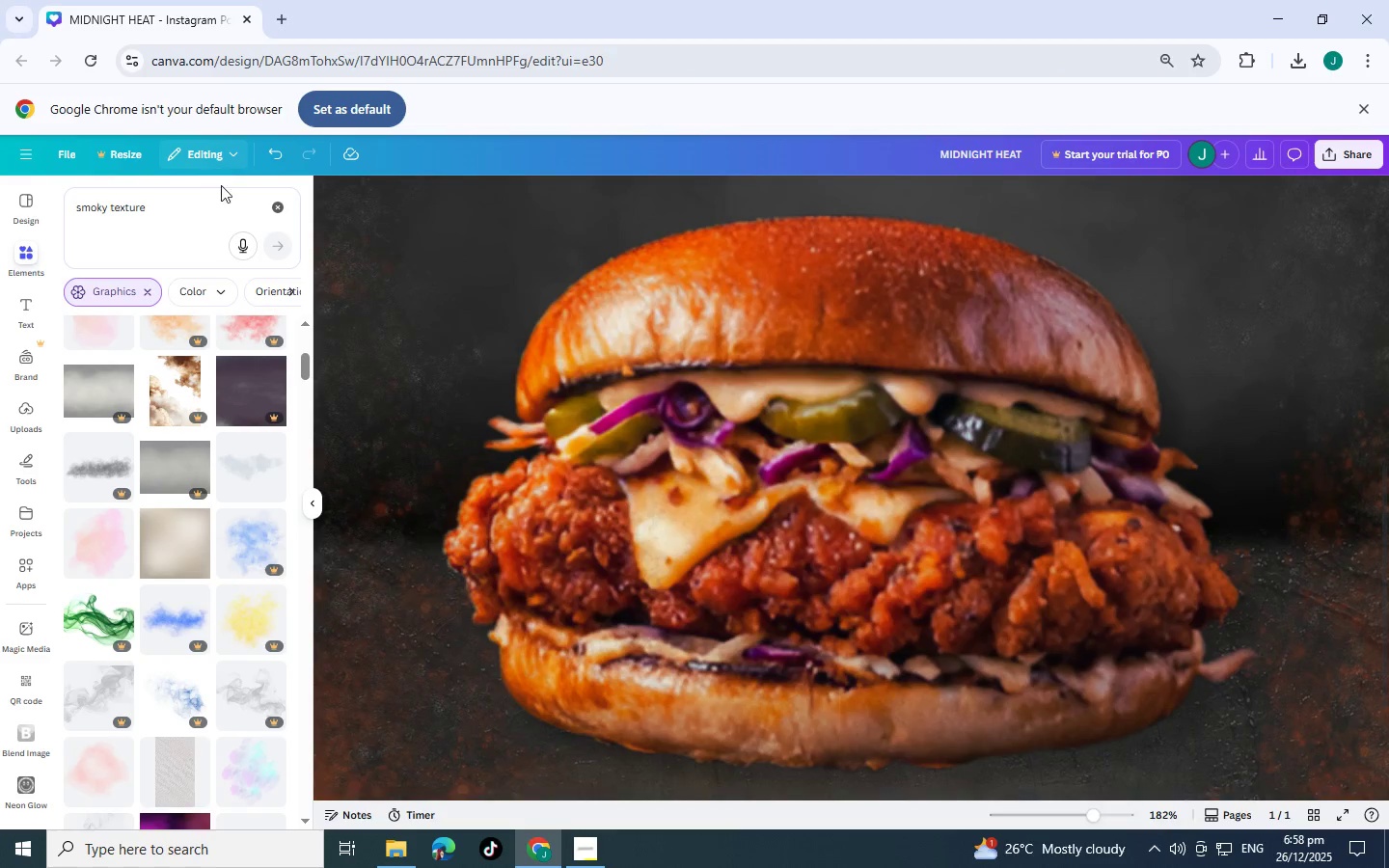 
left_click_drag(start_coordinate=[173, 219], to_coordinate=[127, 212])
 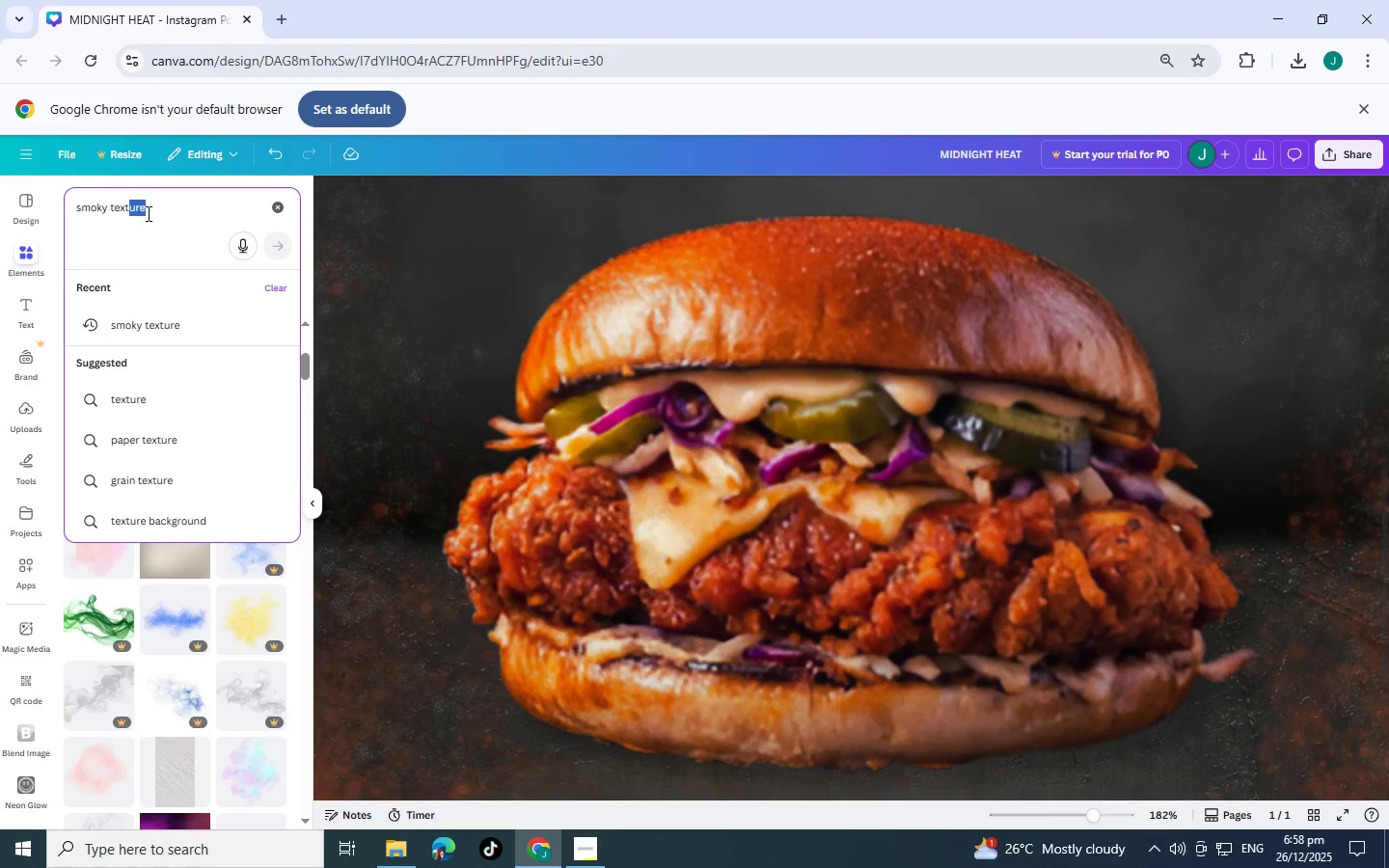 
left_click_drag(start_coordinate=[150, 214], to_coordinate=[105, 205])
 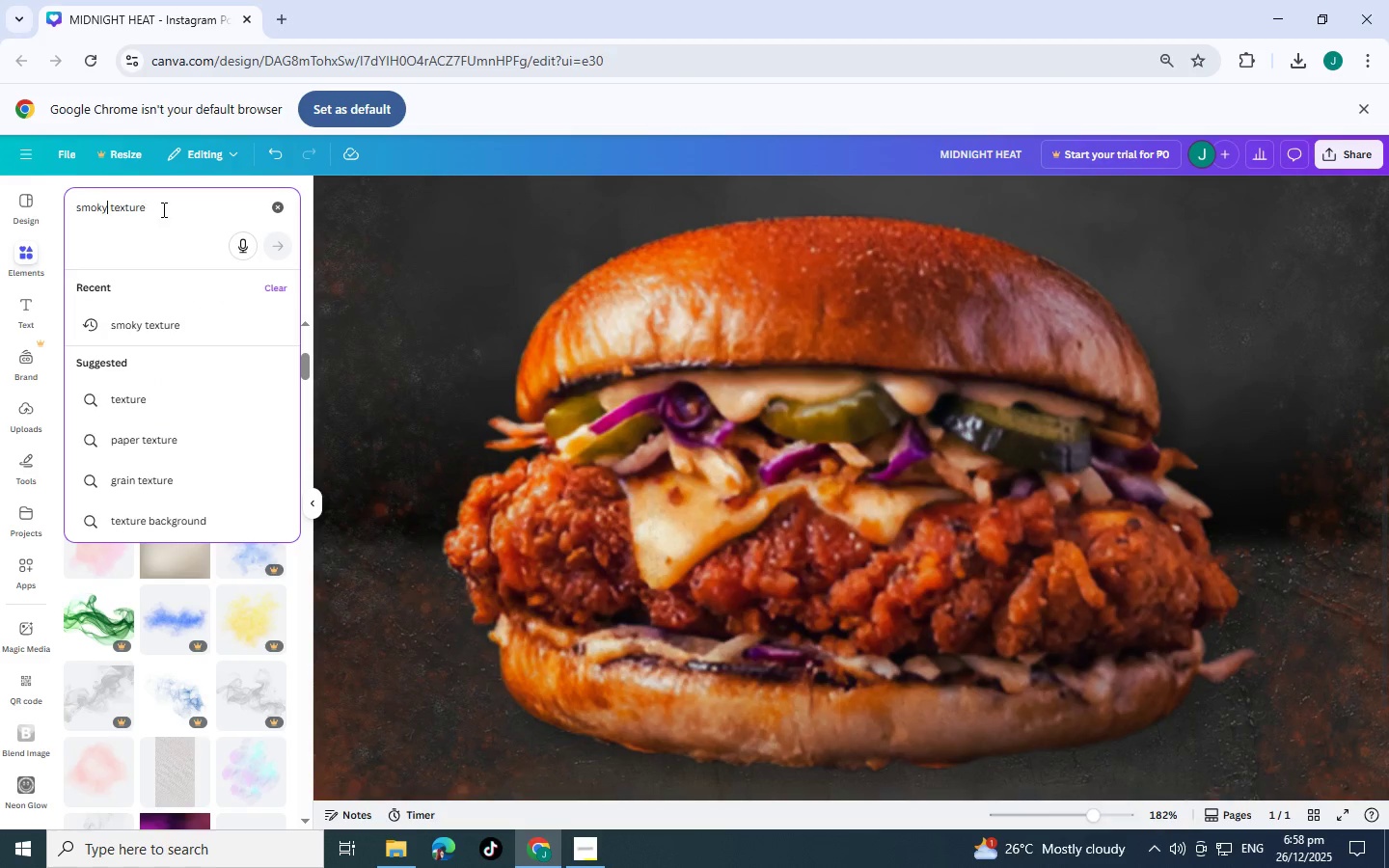 
left_click_drag(start_coordinate=[163, 209], to_coordinate=[113, 203])
 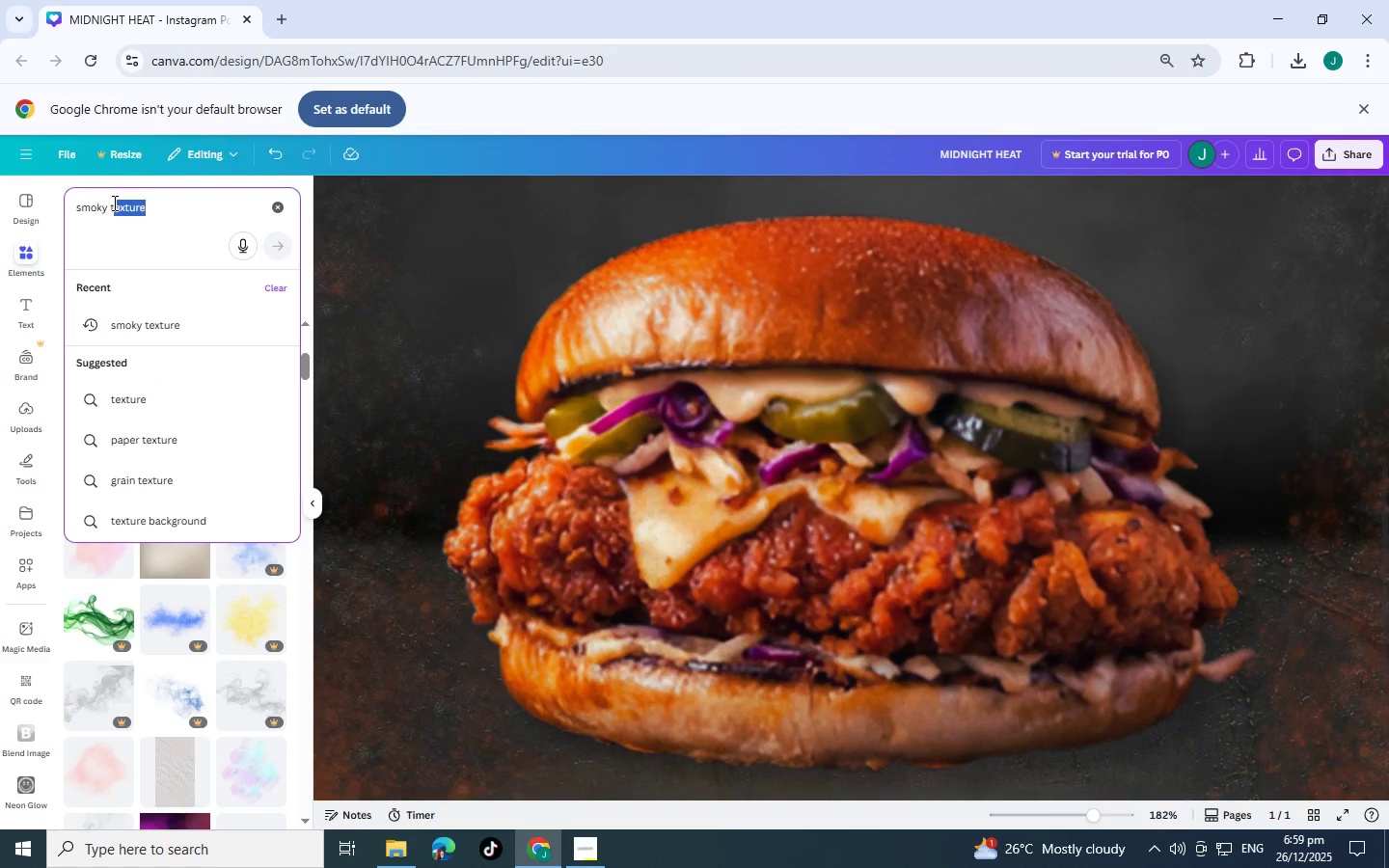 
key(Backspace)
 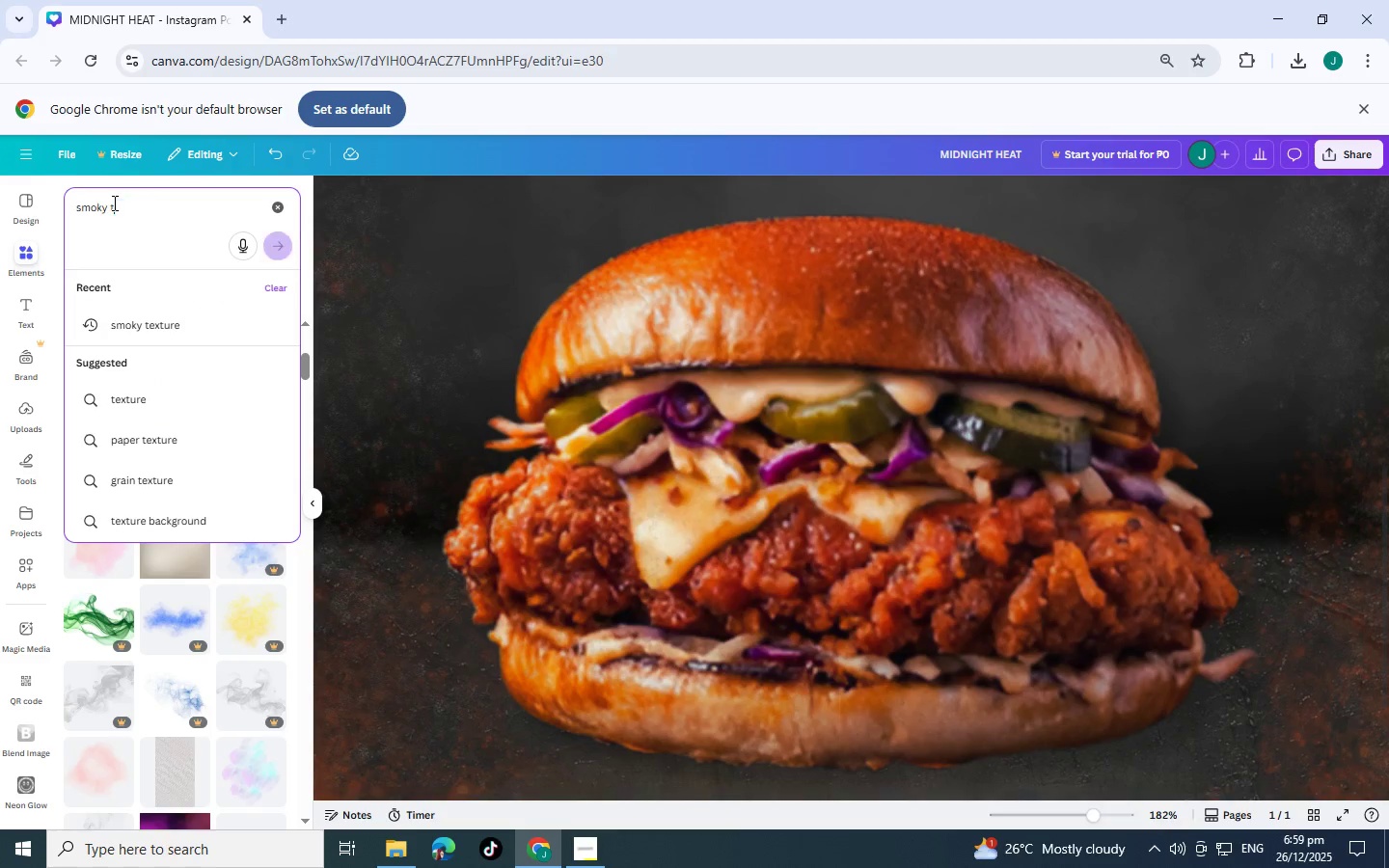 
key(Backspace)
 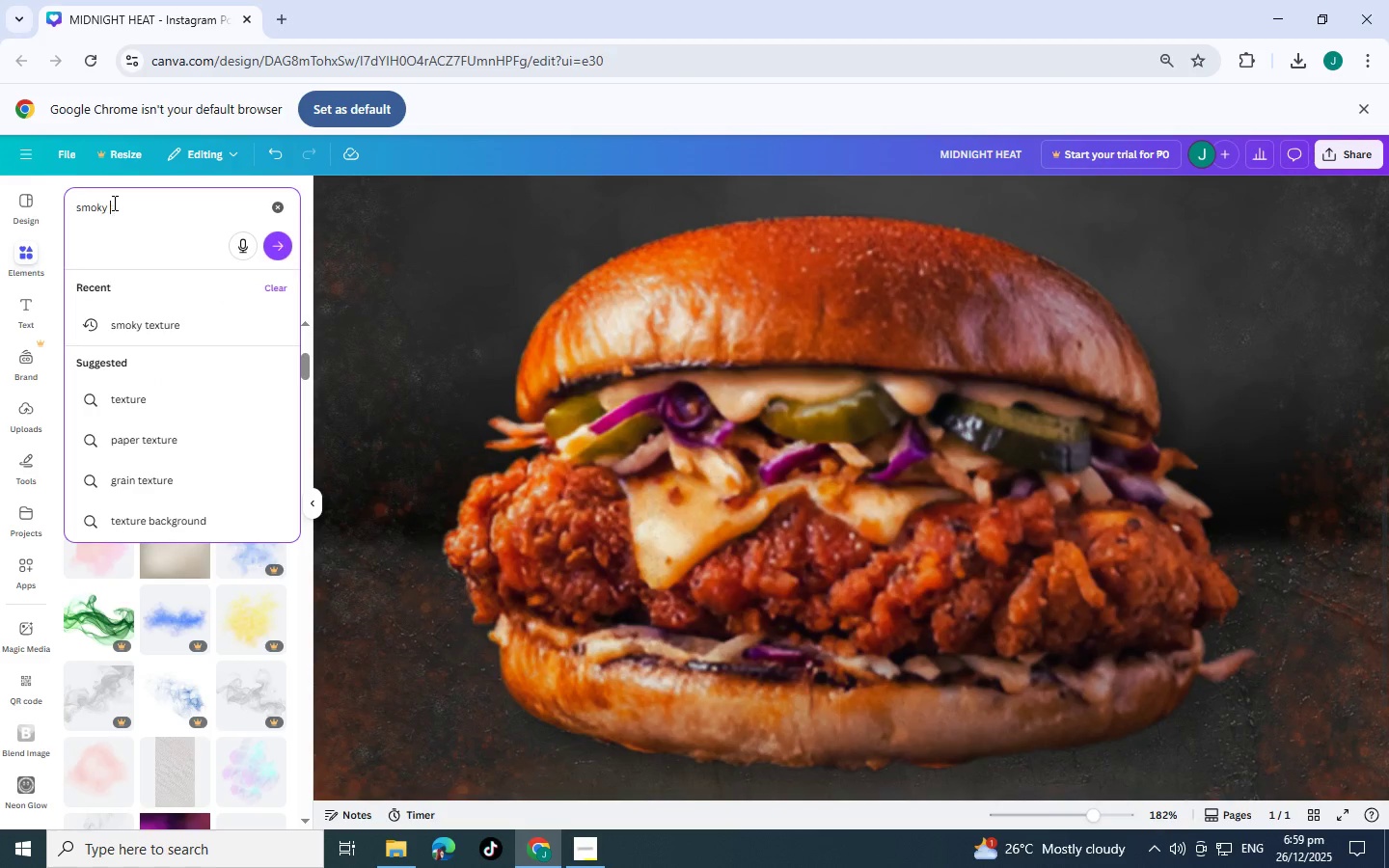 
key(Enter)
 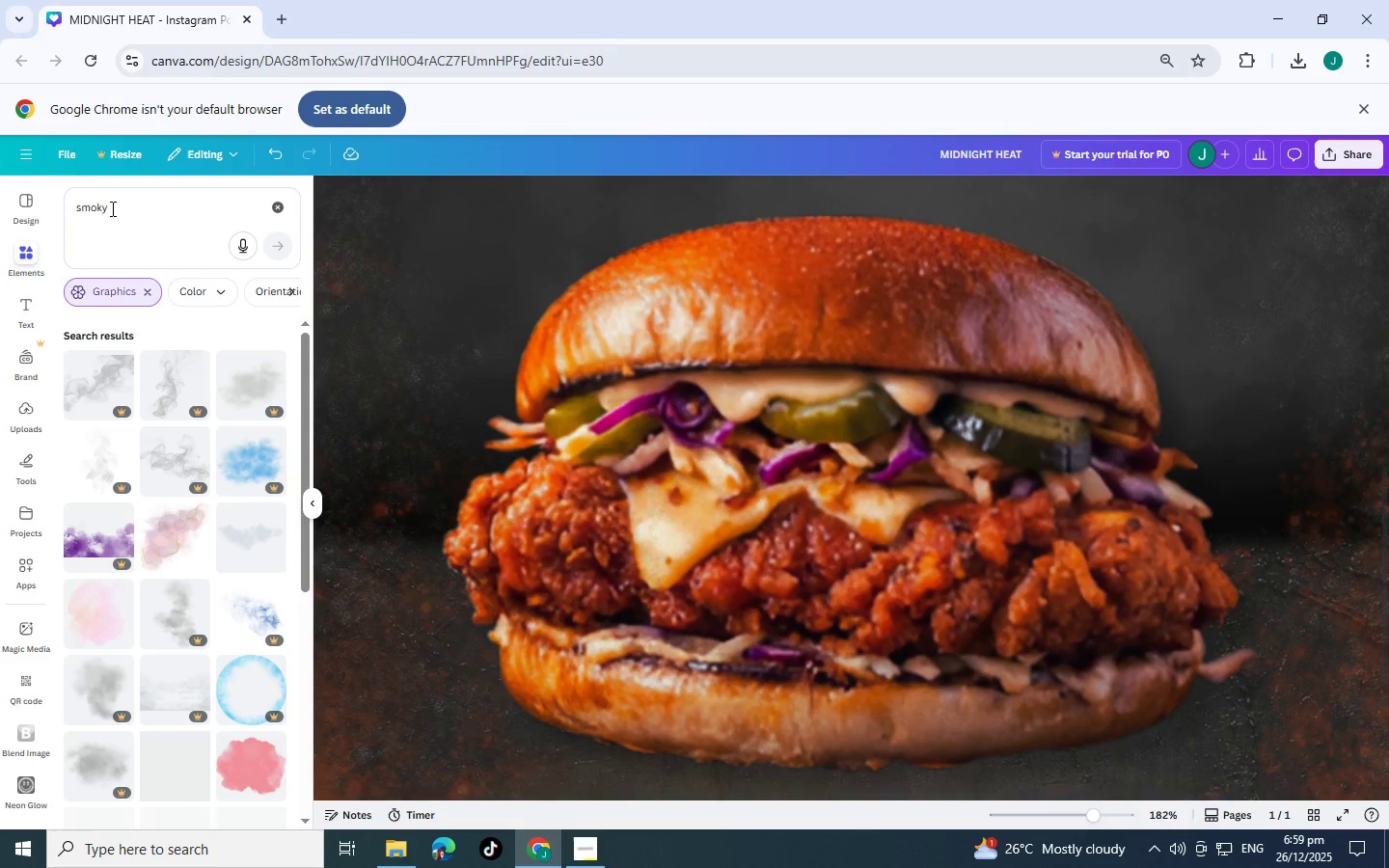 
left_click([107, 207])
 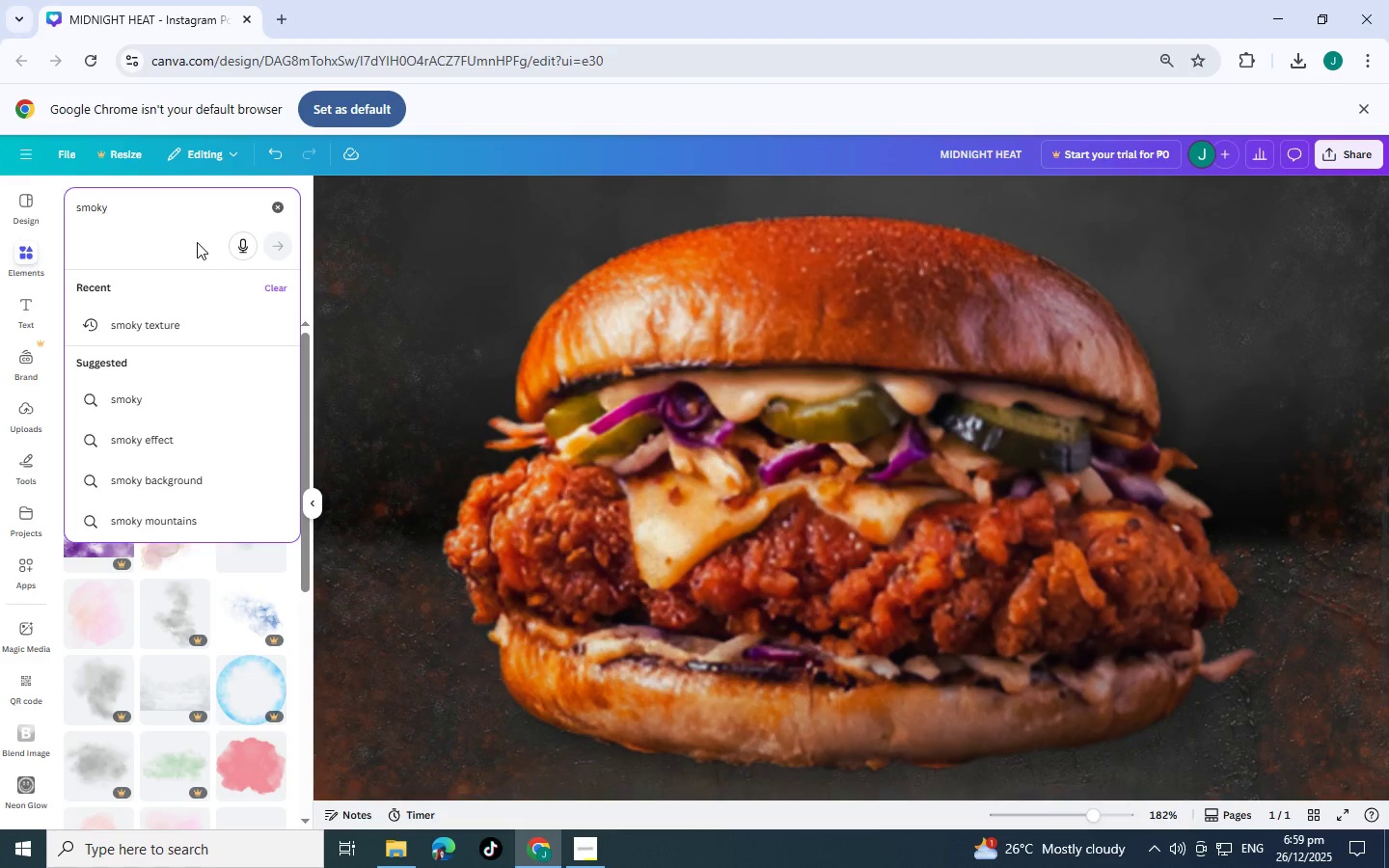 
key(Backspace)
 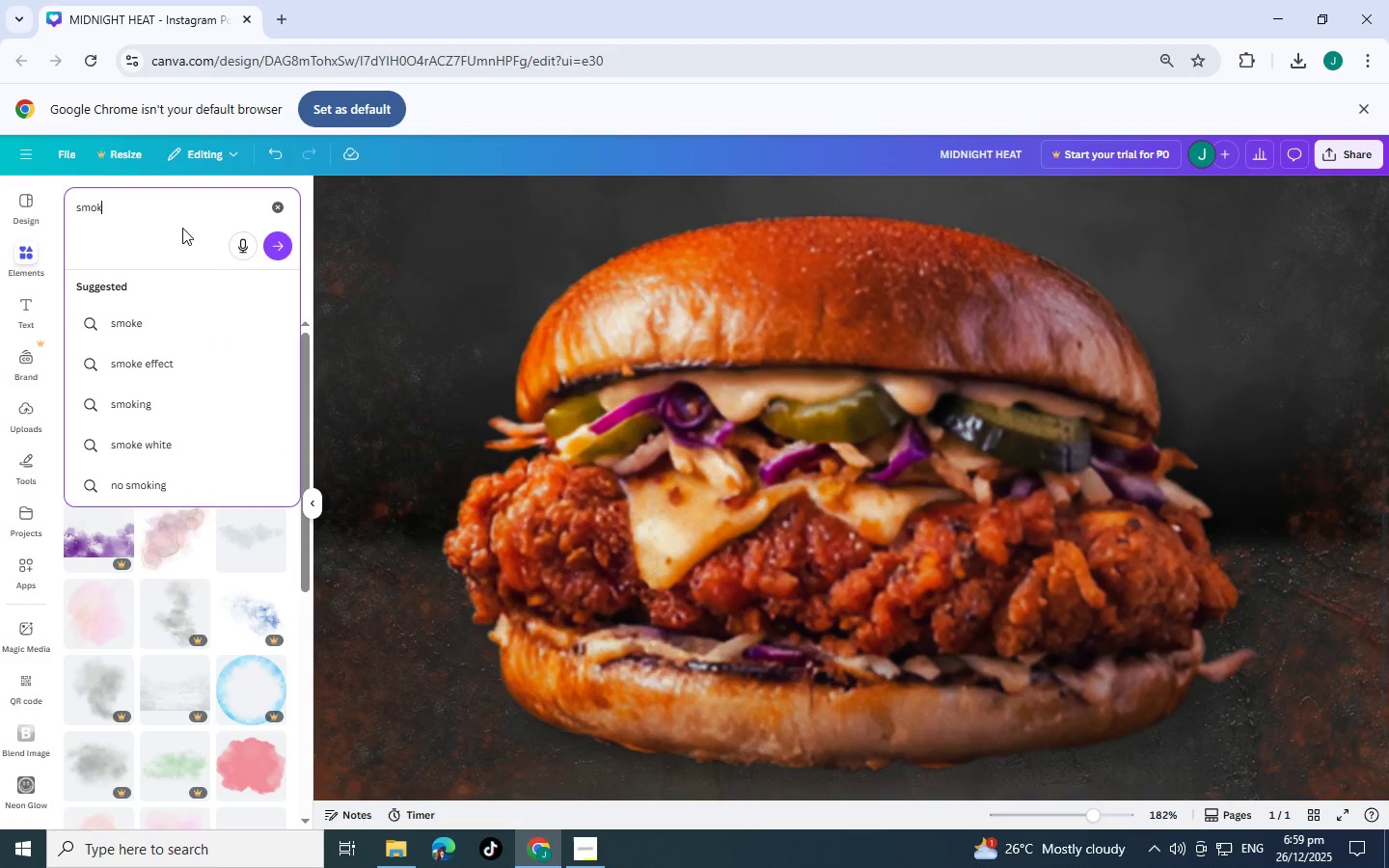 
key(Y)
 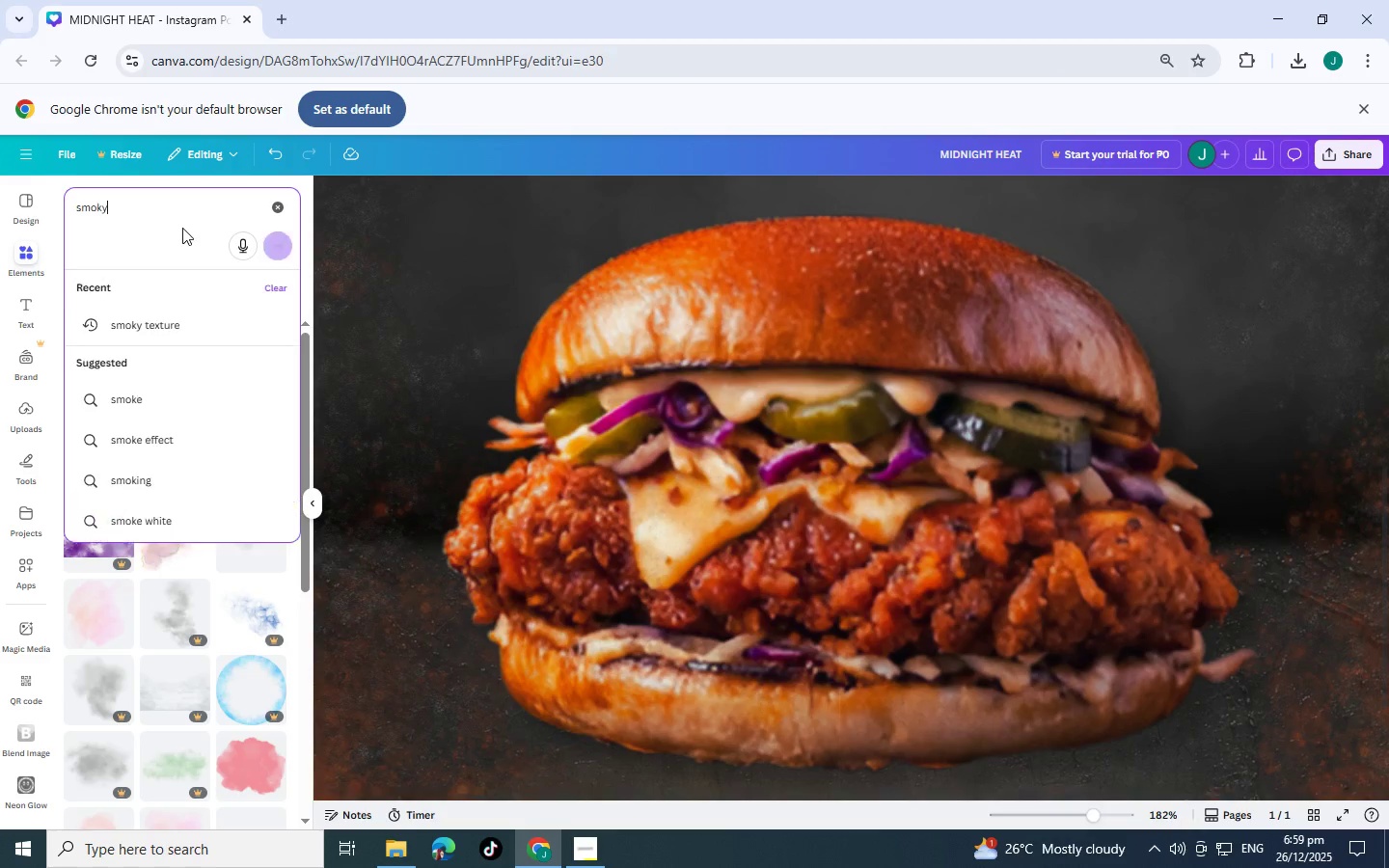 
key(Enter)
 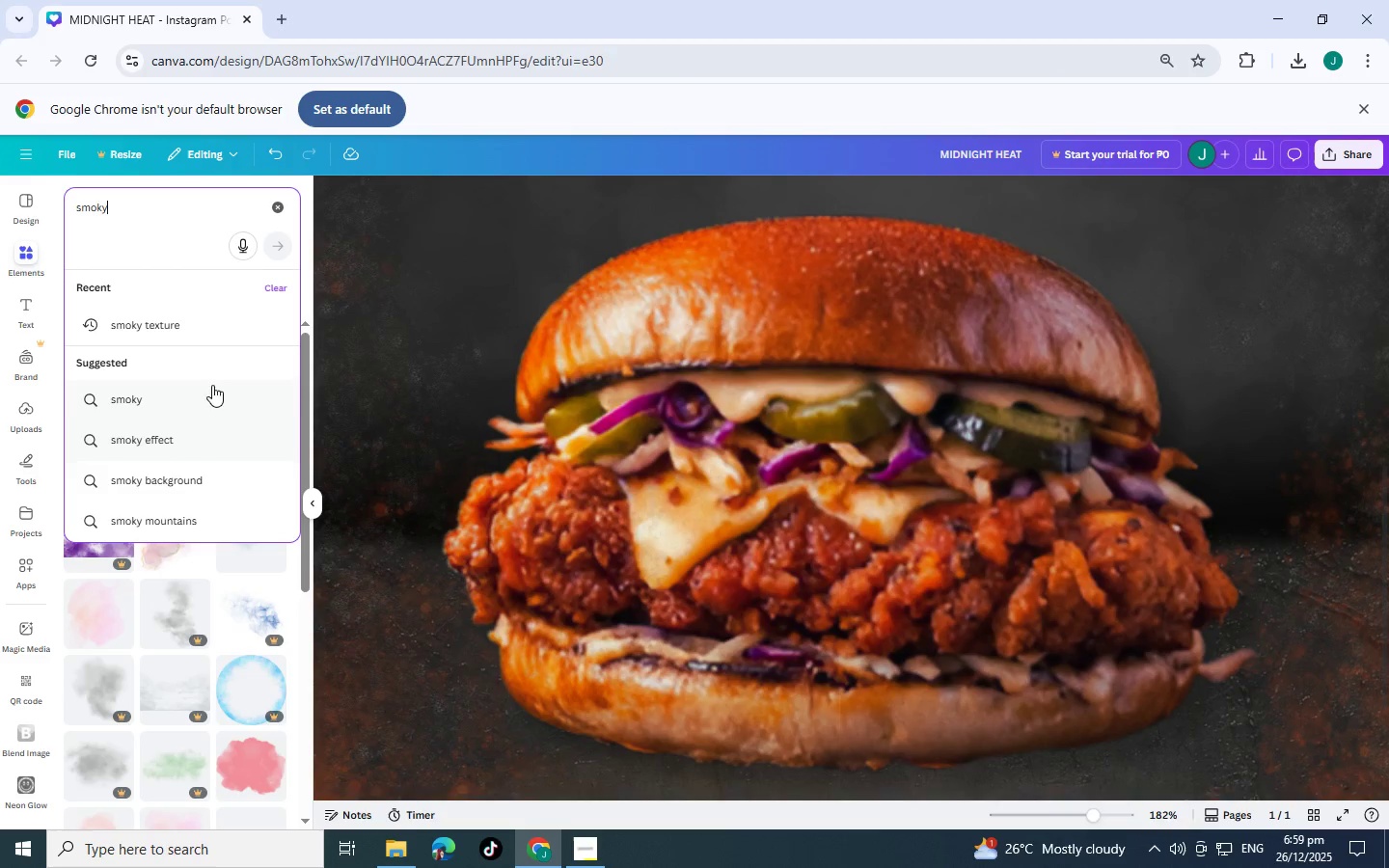 
left_click([198, 393])
 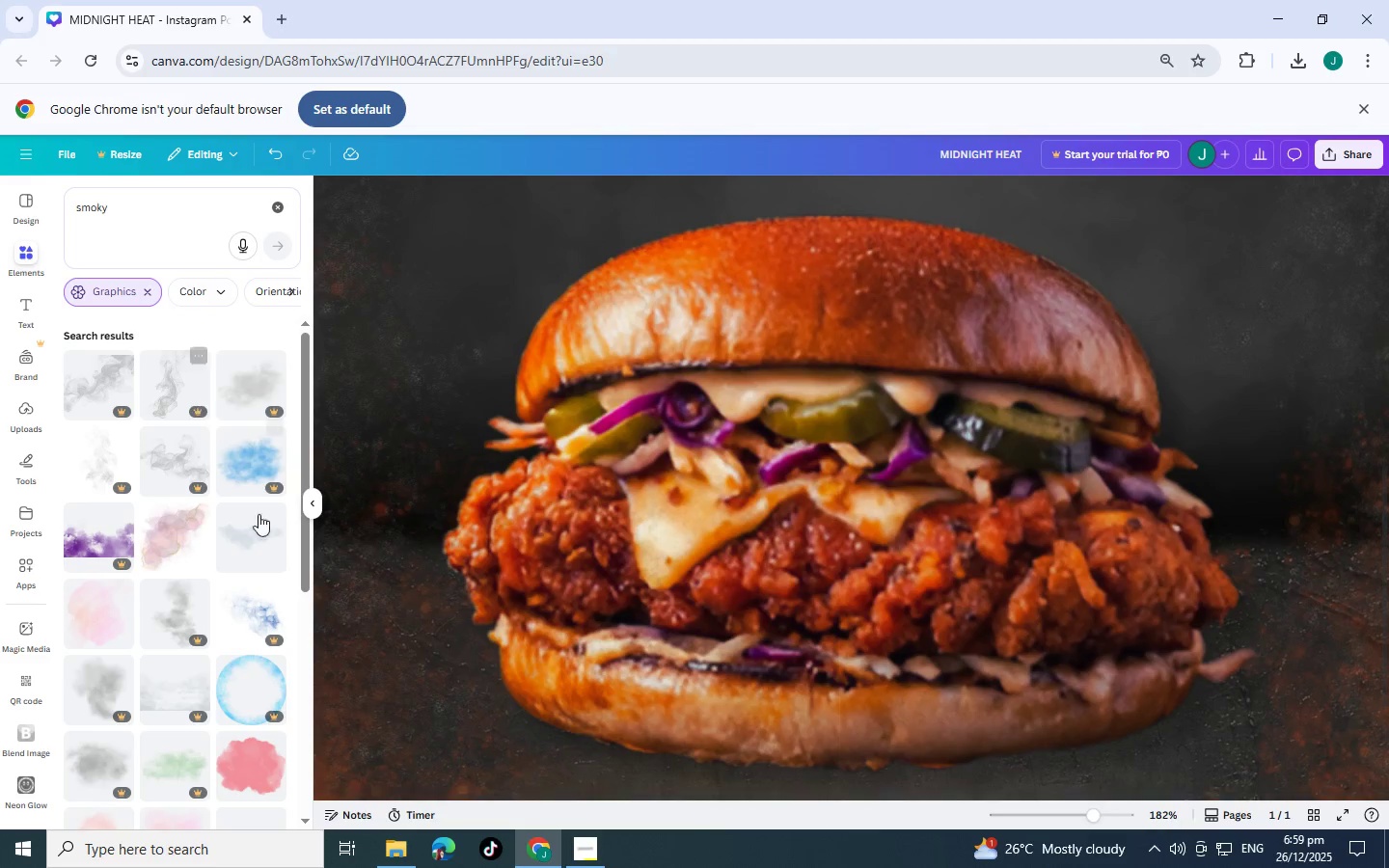 
scroll: coordinate [178, 527], scroll_direction: down, amount: 11.0
 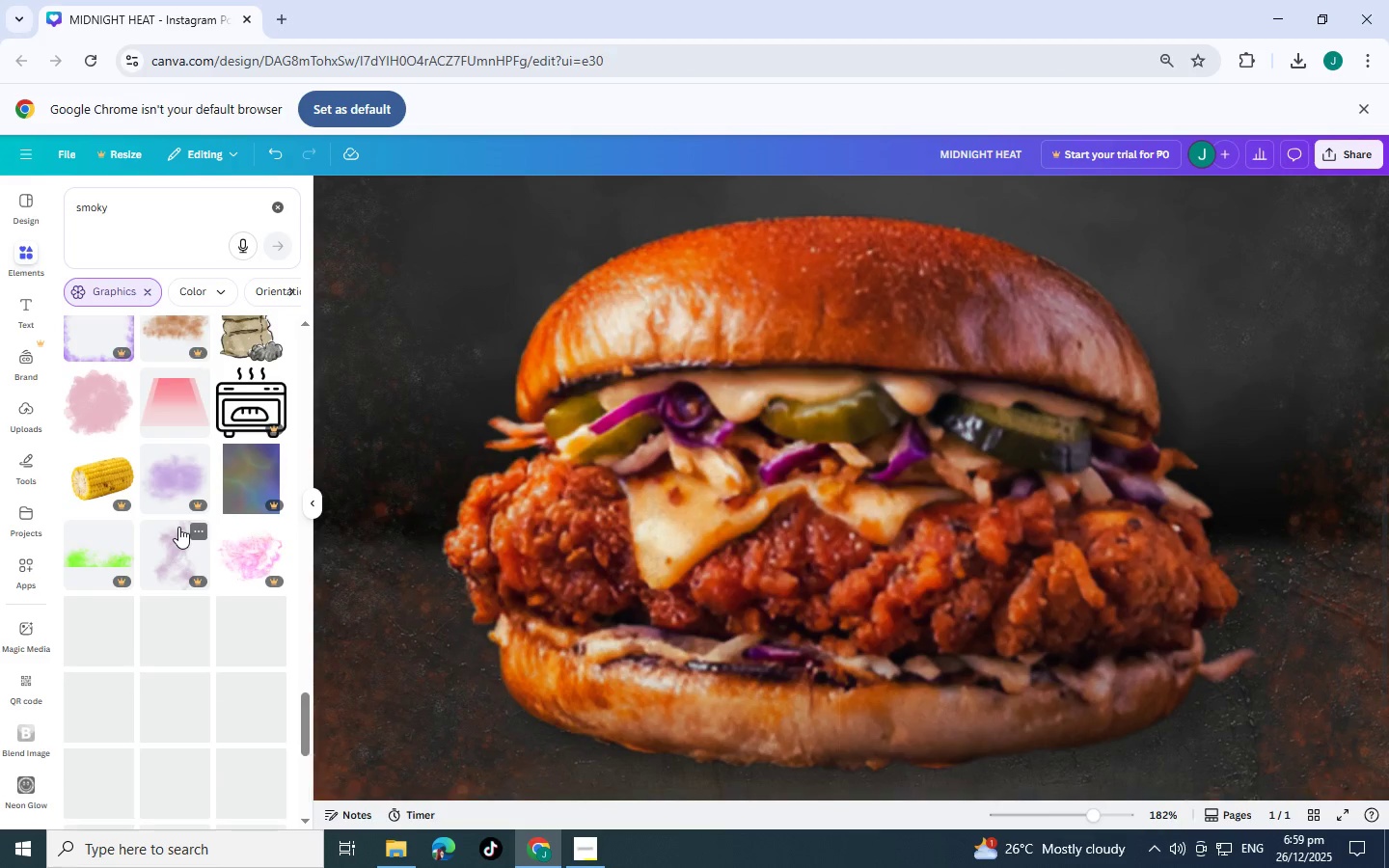 
scroll: coordinate [178, 527], scroll_direction: down, amount: 2.0
 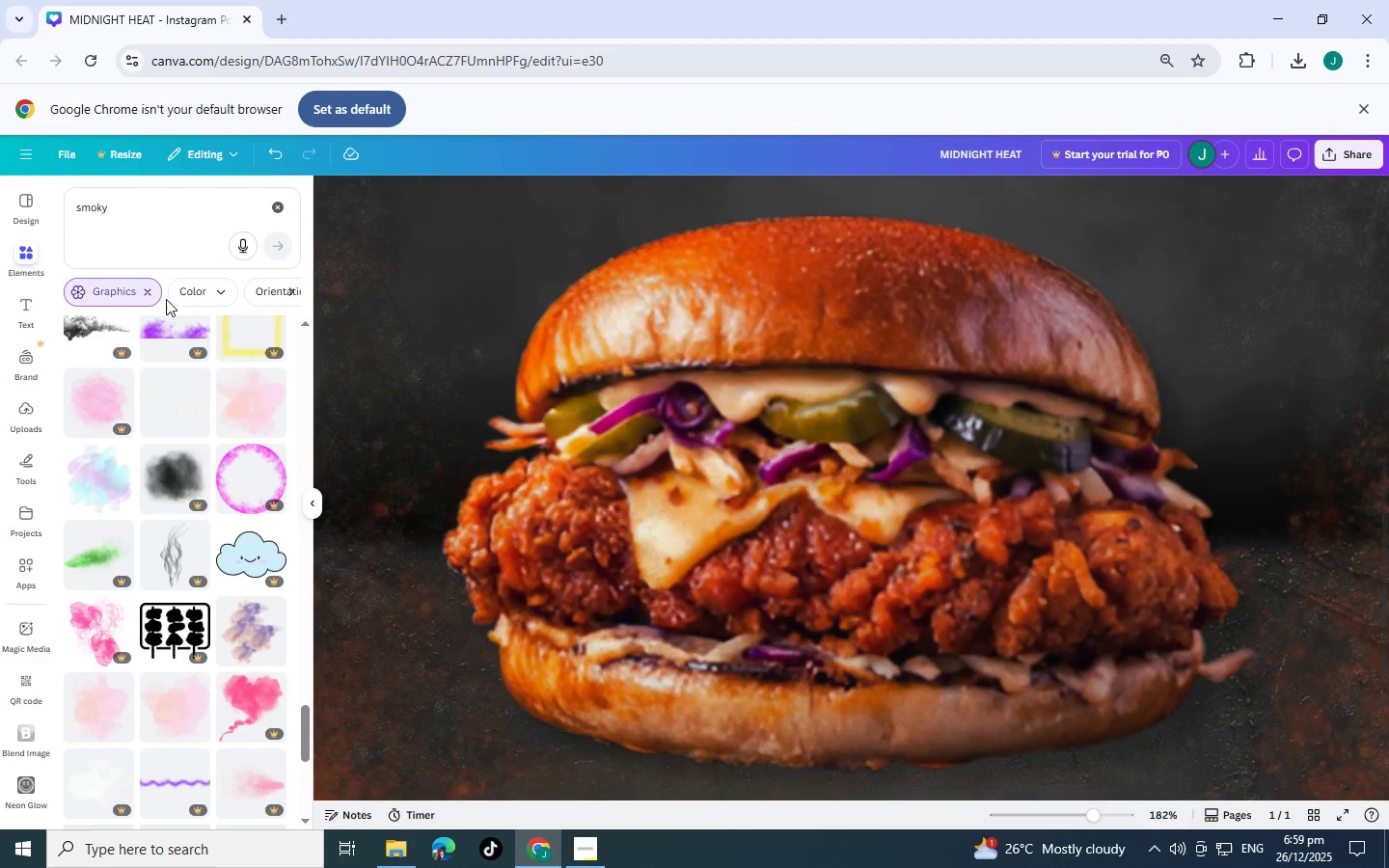 
left_click([151, 208])
 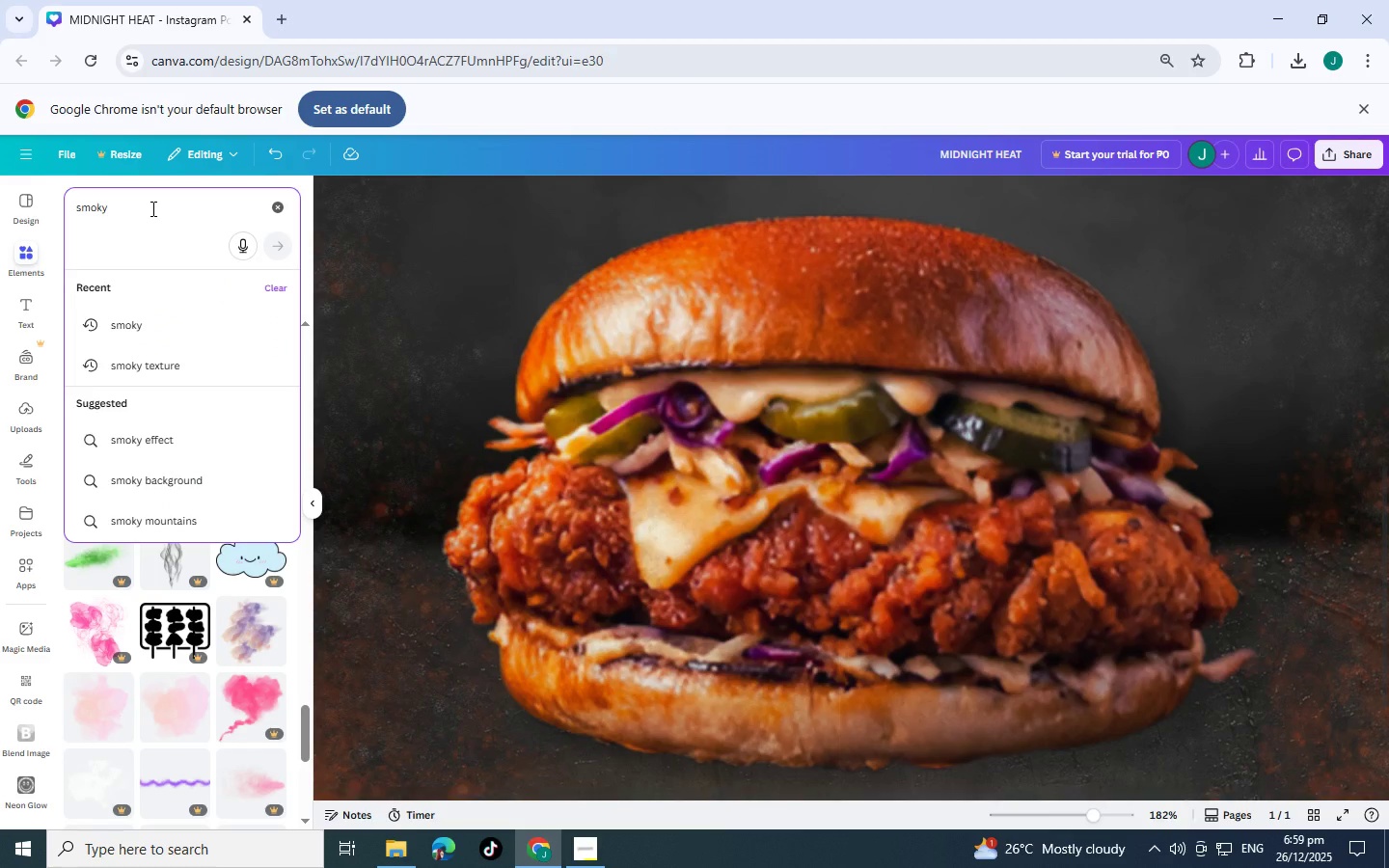 
key(Backspace)
 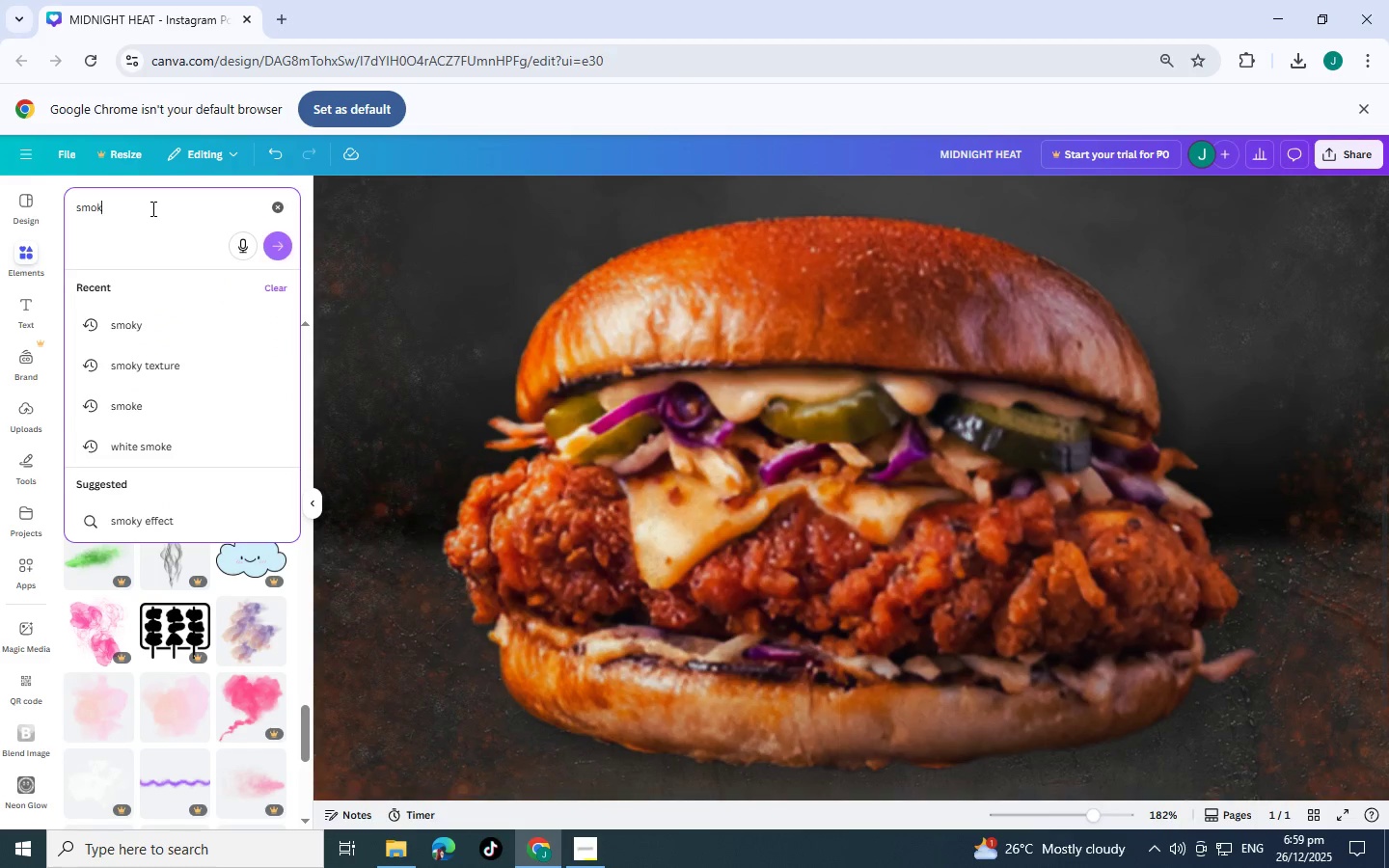 
key(E)
 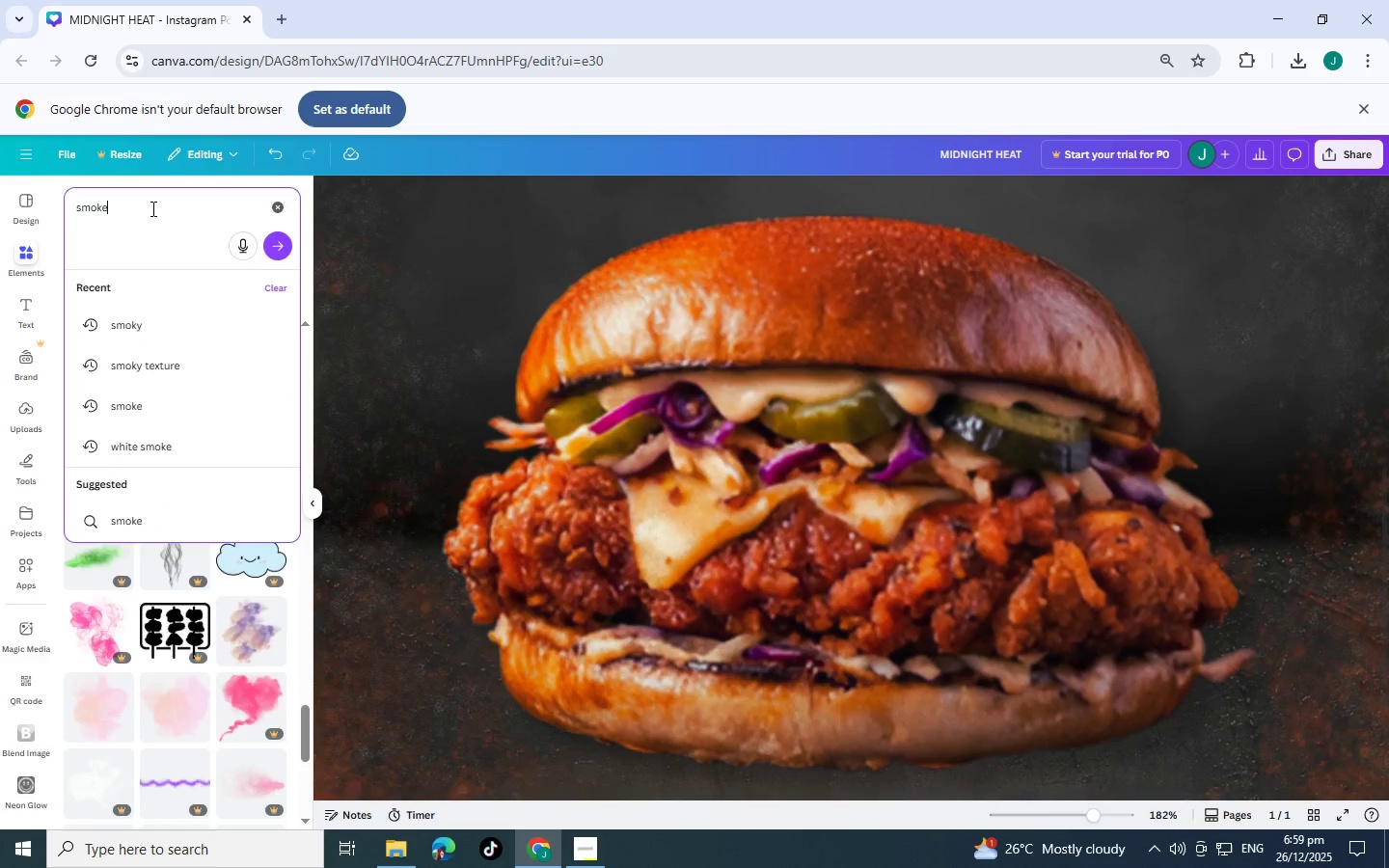 
key(Enter)
 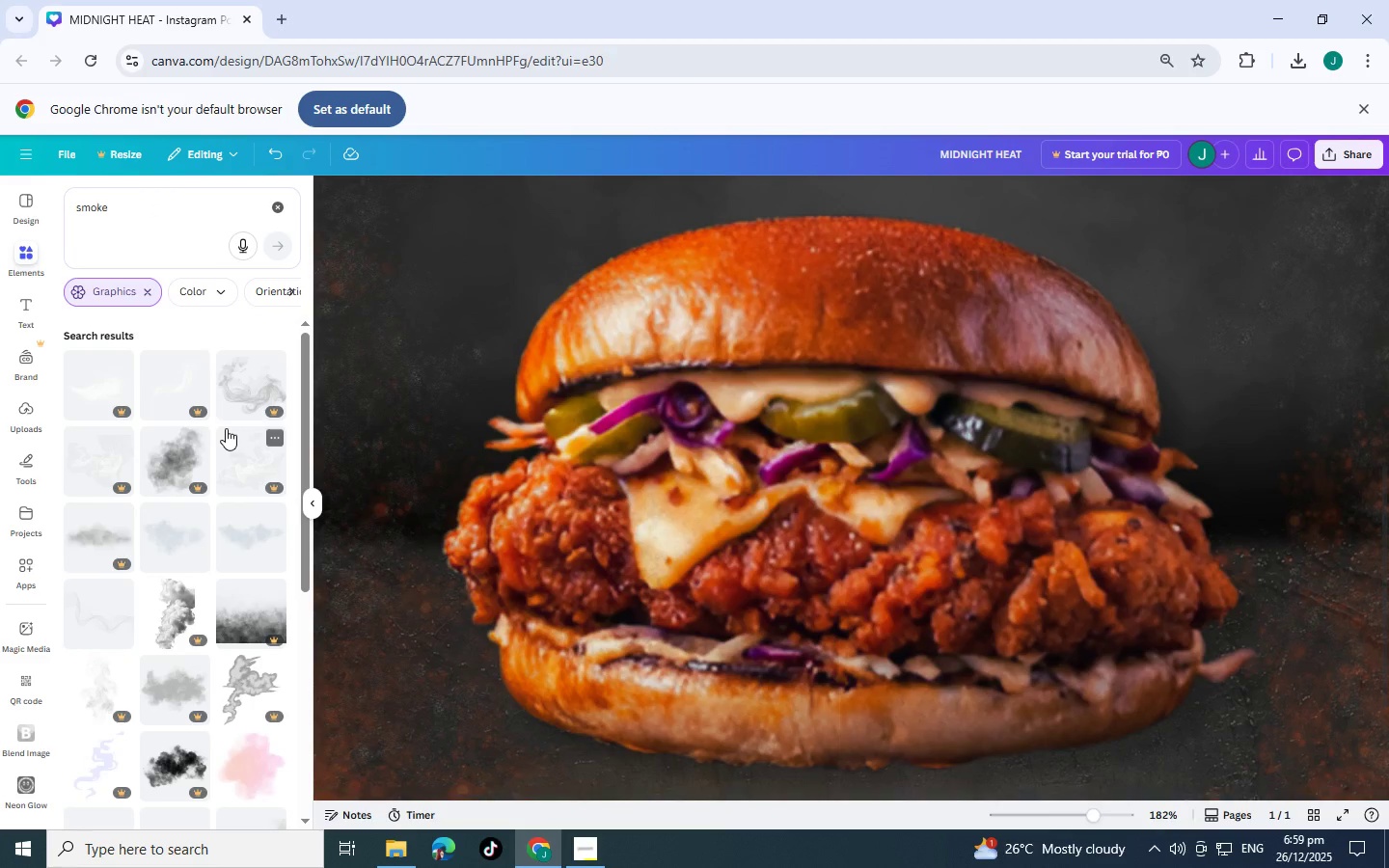 
scroll: coordinate [226, 428], scroll_direction: down, amount: 1.0
 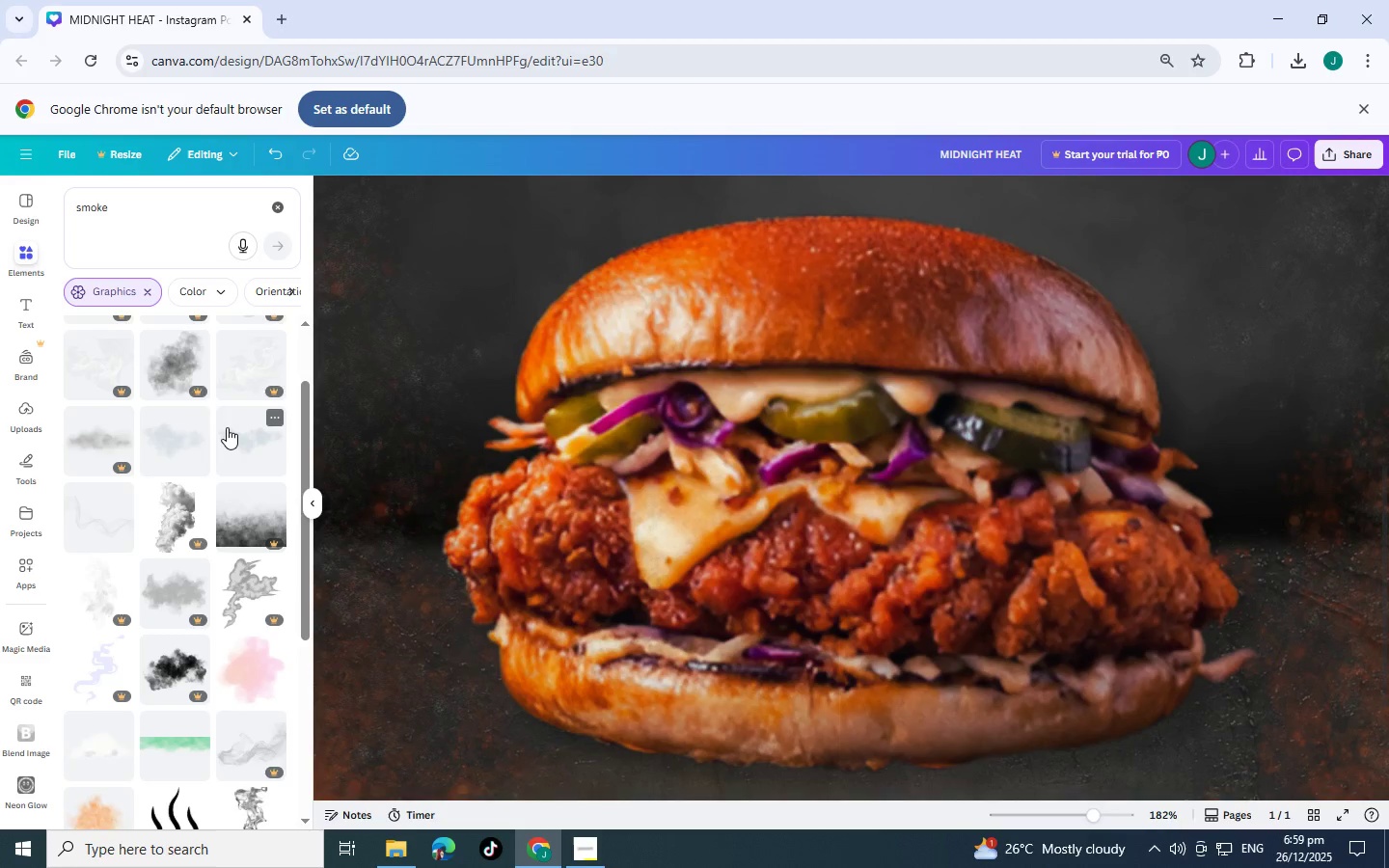 
scroll: coordinate [265, 475], scroll_direction: up, amount: 3.0
 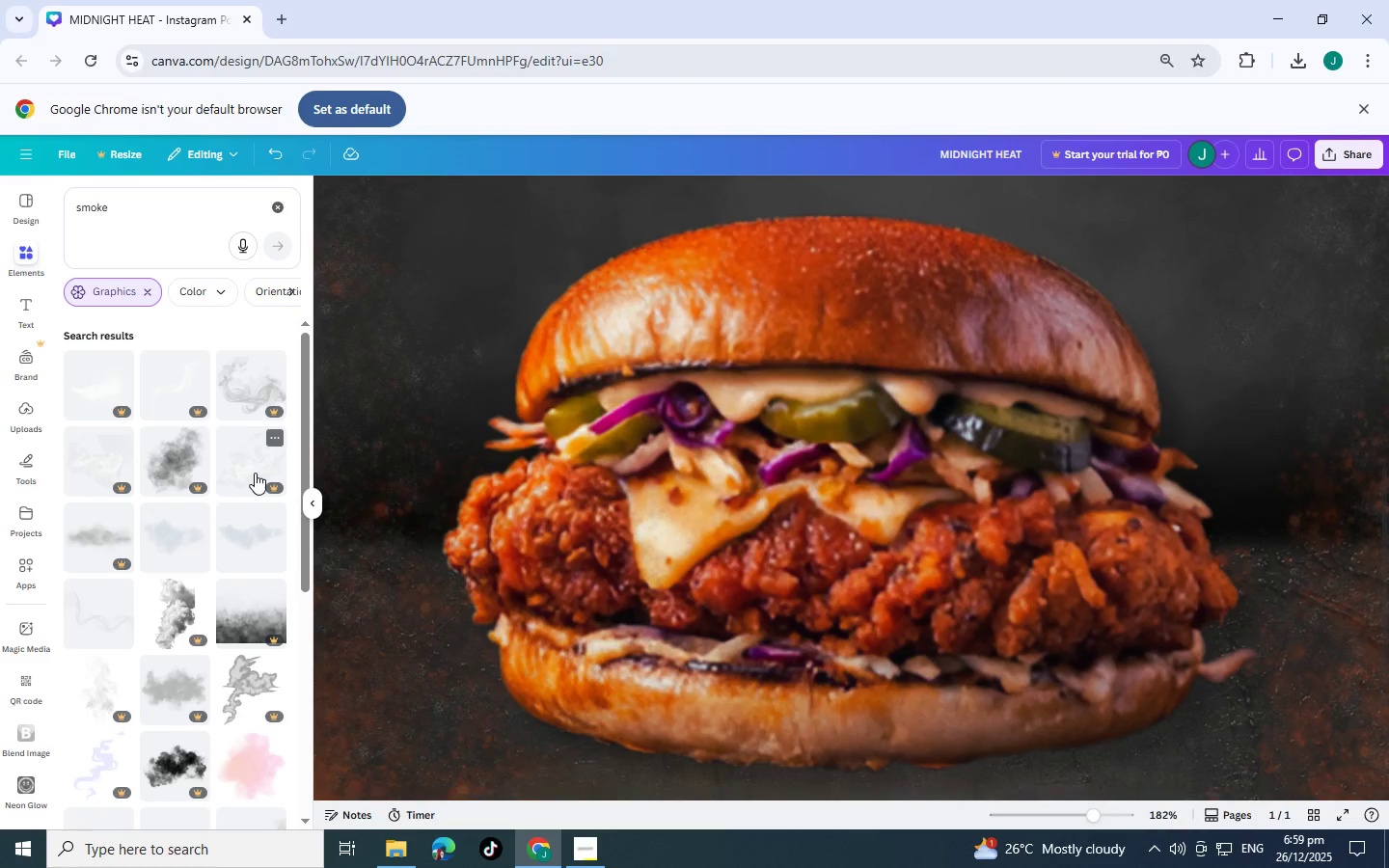 
scroll: coordinate [255, 473], scroll_direction: down, amount: 1.0
 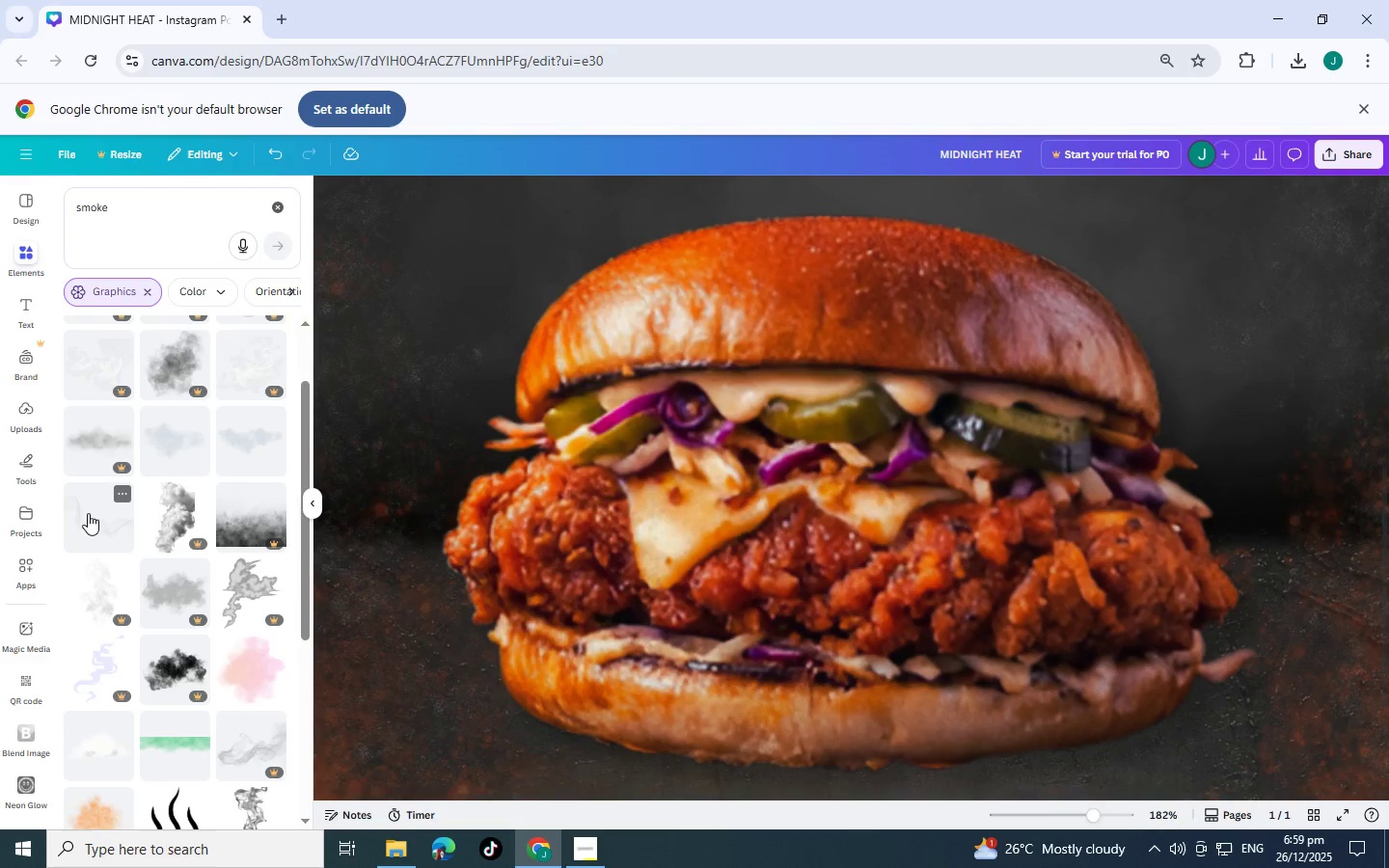 
left_click([88, 513])
 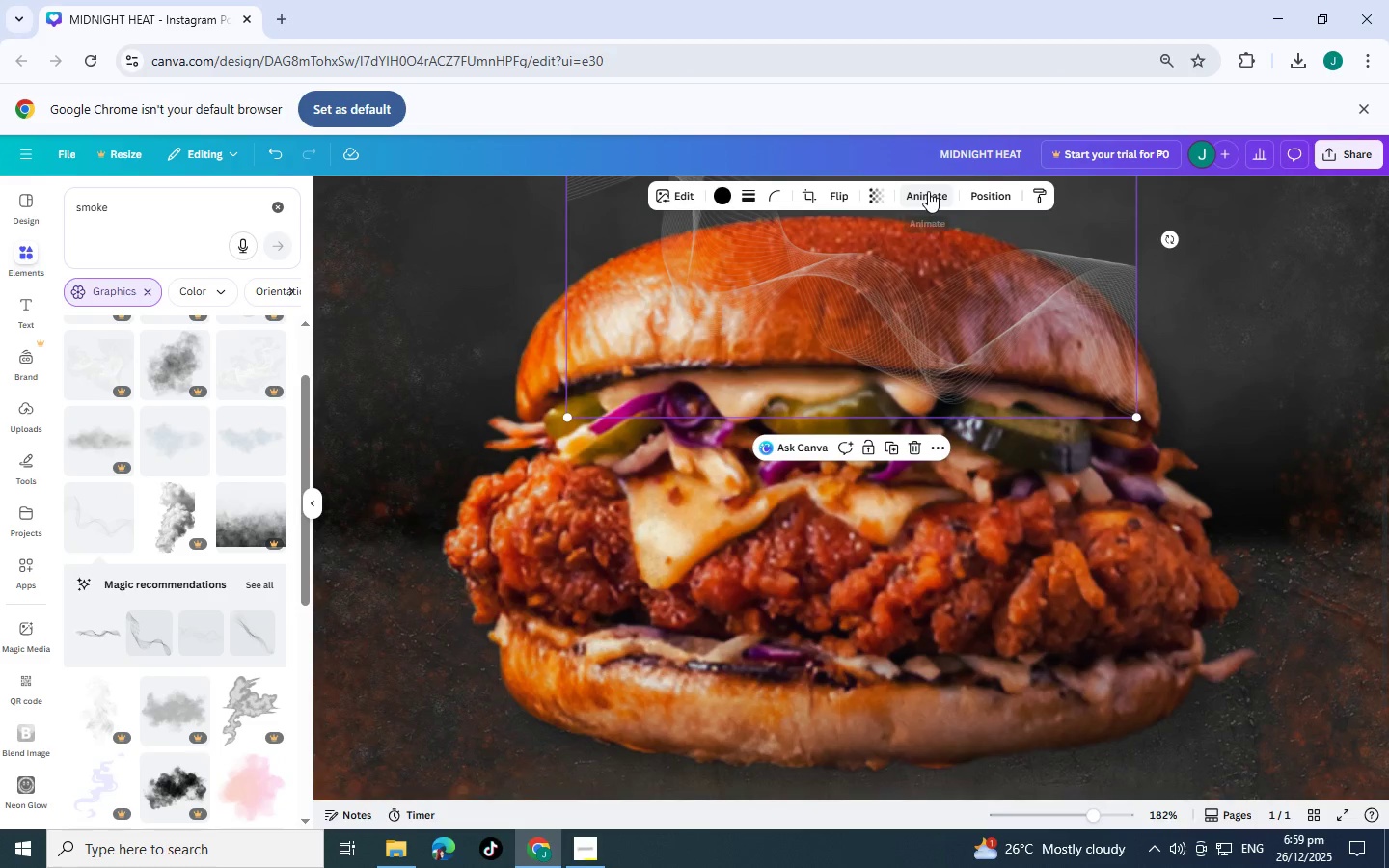 
left_click([1069, 815])
 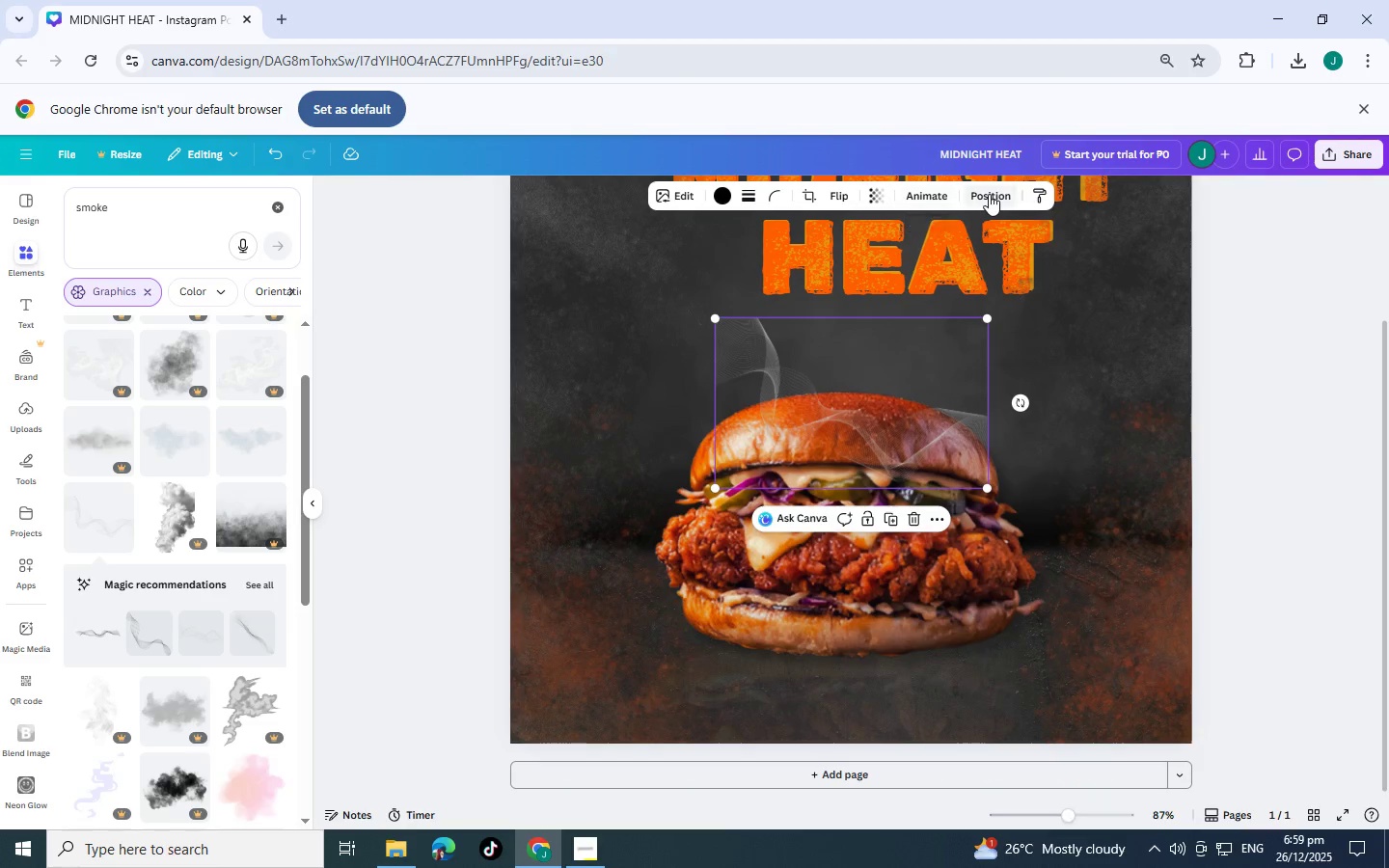 
left_click([872, 195])
 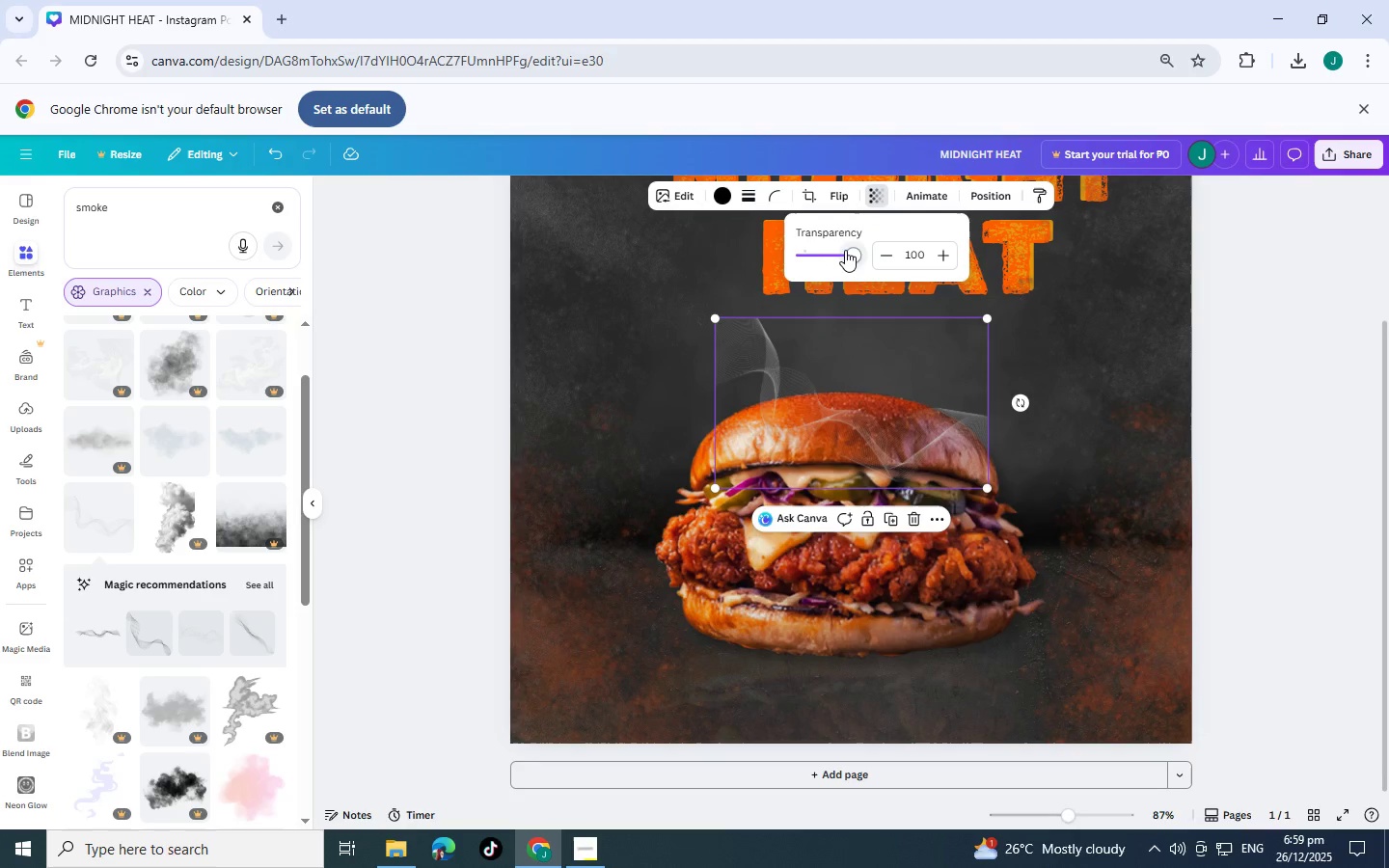 
left_click_drag(start_coordinate=[847, 251], to_coordinate=[811, 257])
 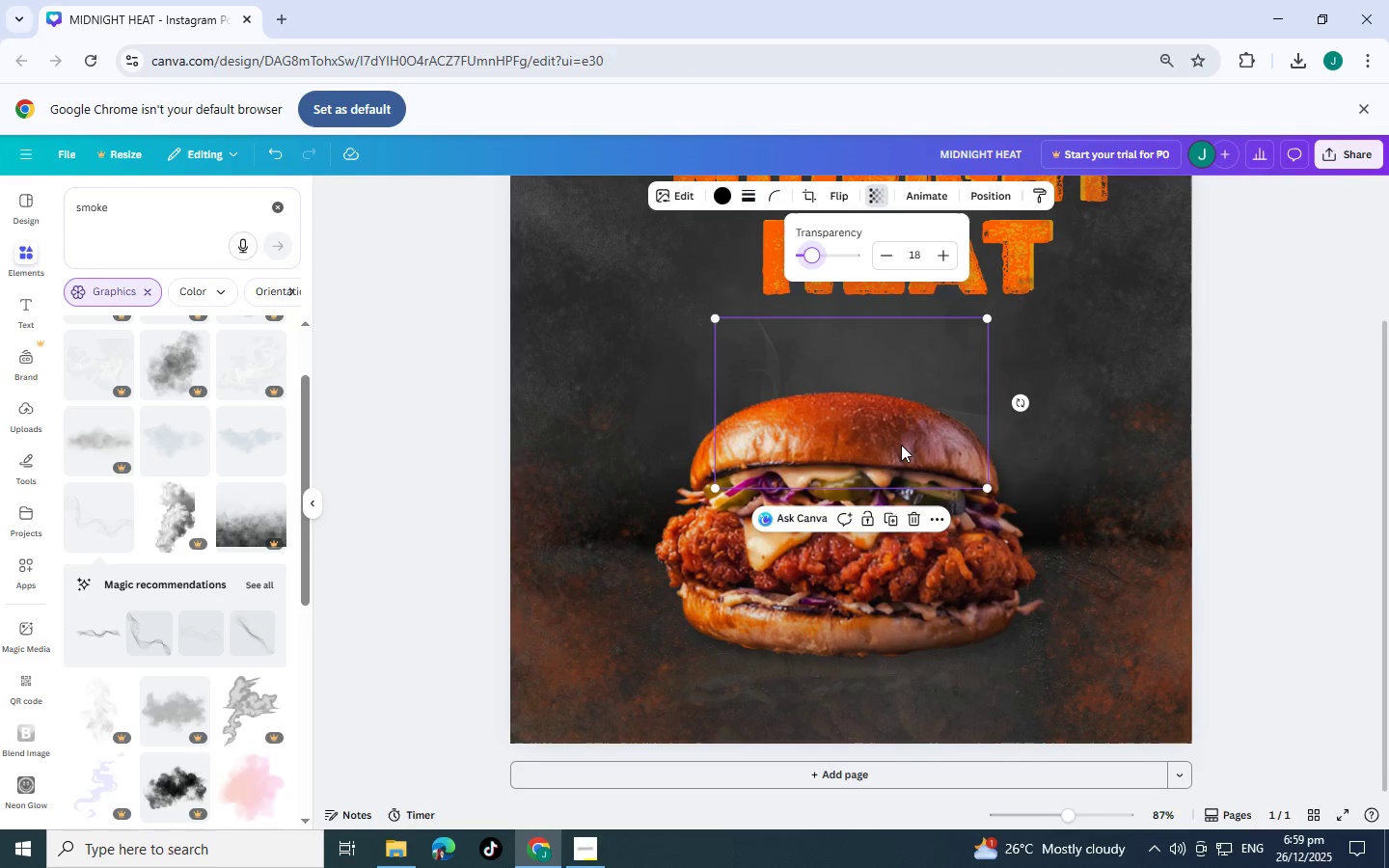 
left_click_drag(start_coordinate=[894, 439], to_coordinate=[687, 347])
 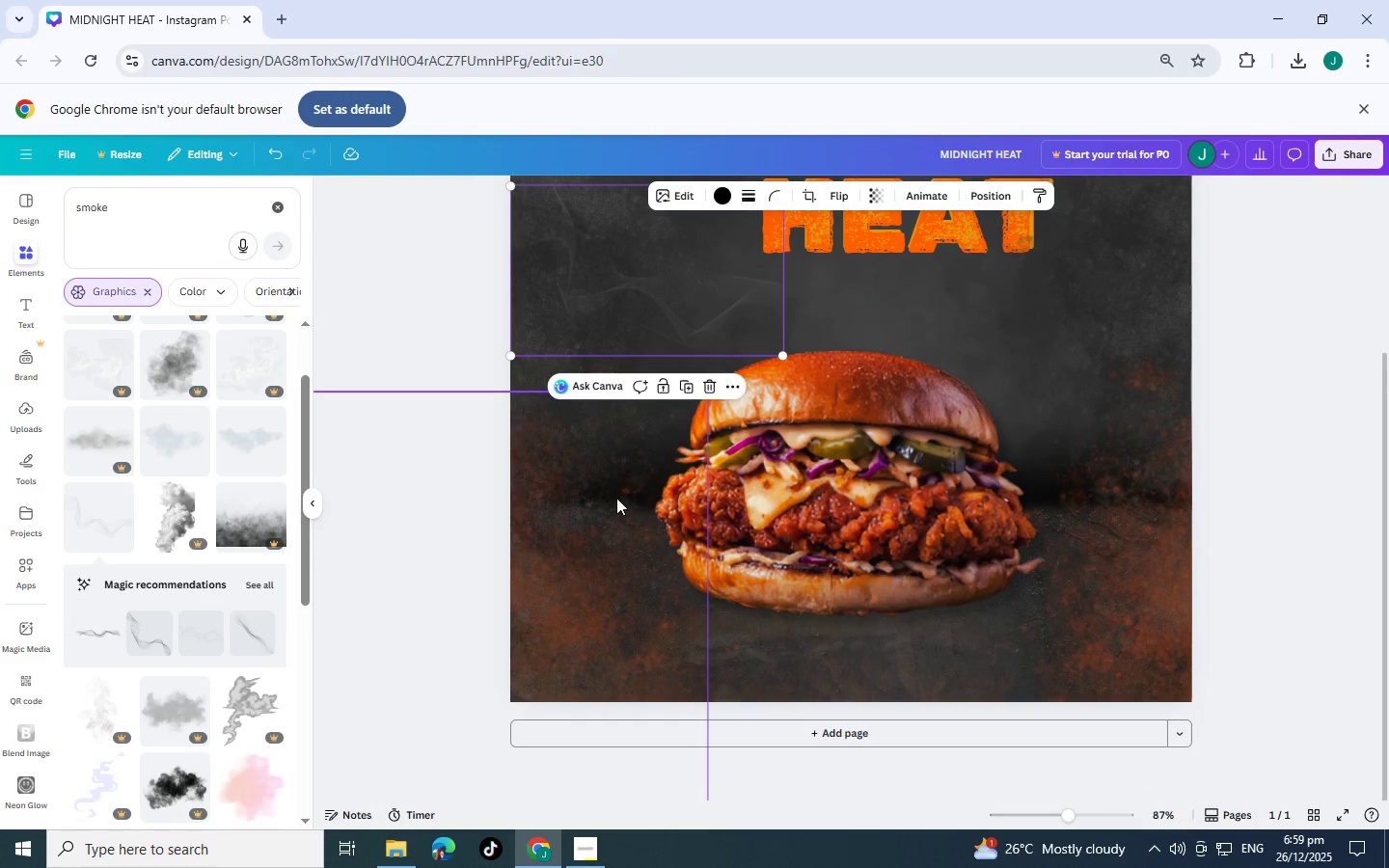 
left_click([402, 326])
 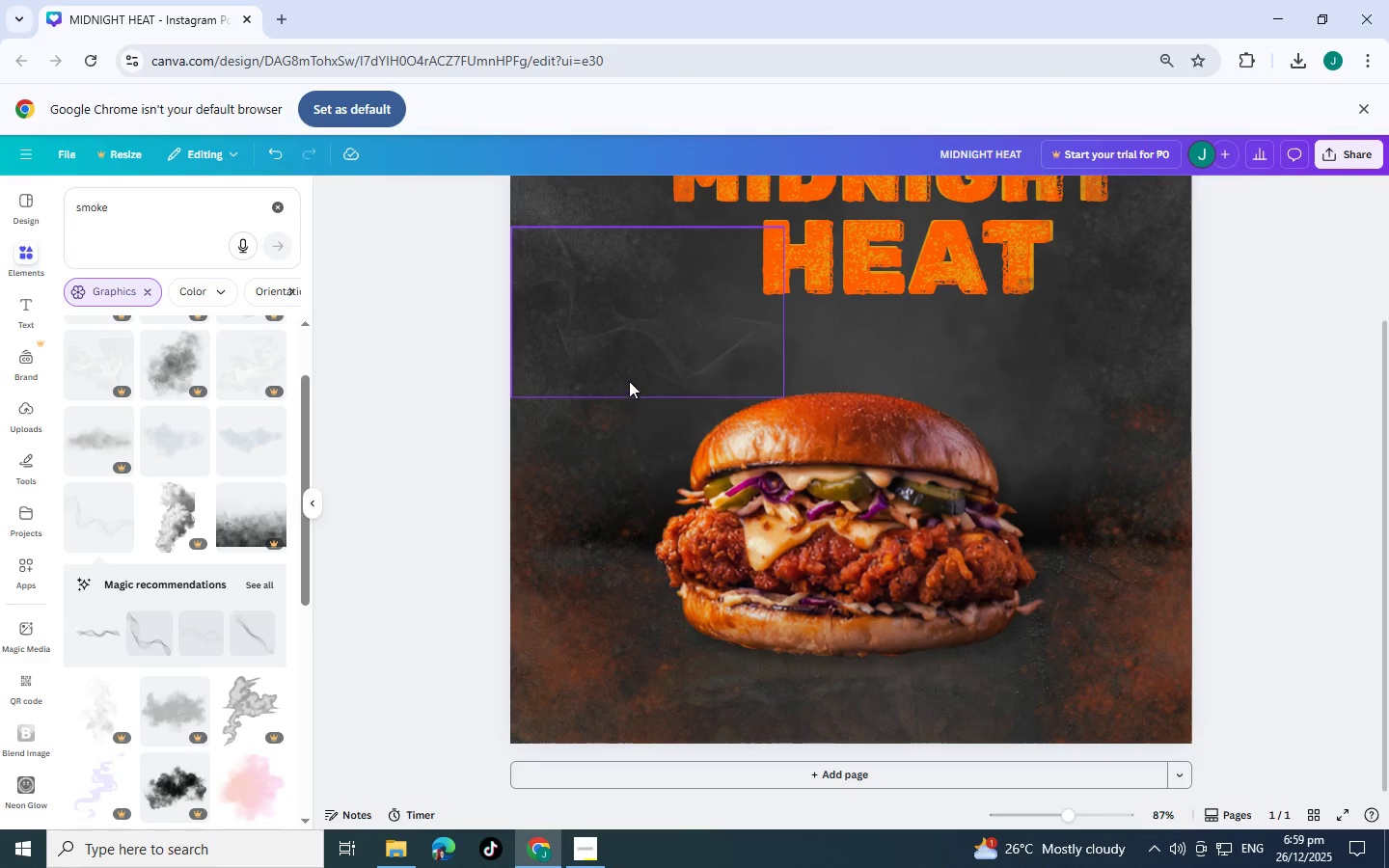 
left_click([631, 379])
 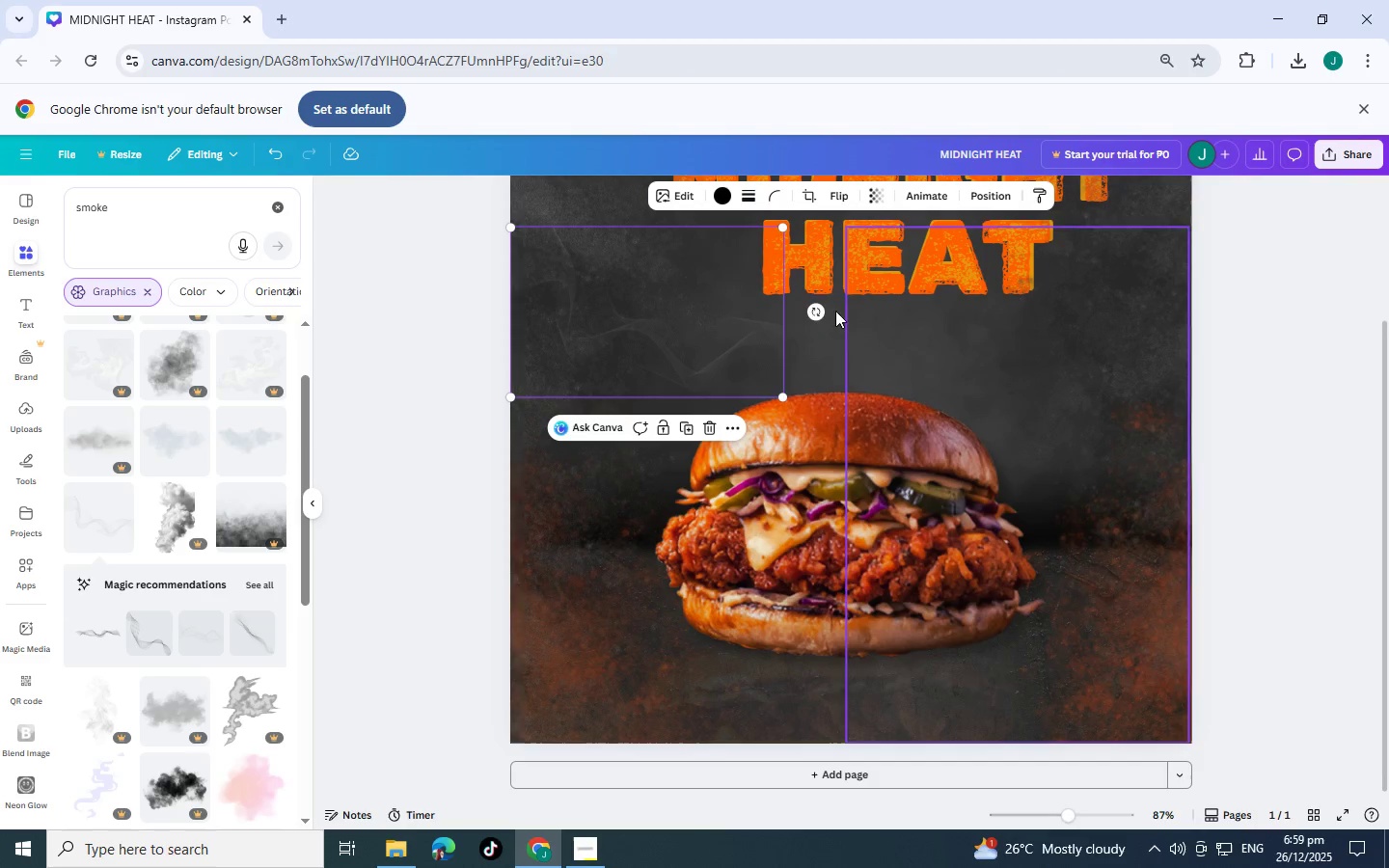 
left_click_drag(start_coordinate=[816, 307], to_coordinate=[738, 370])
 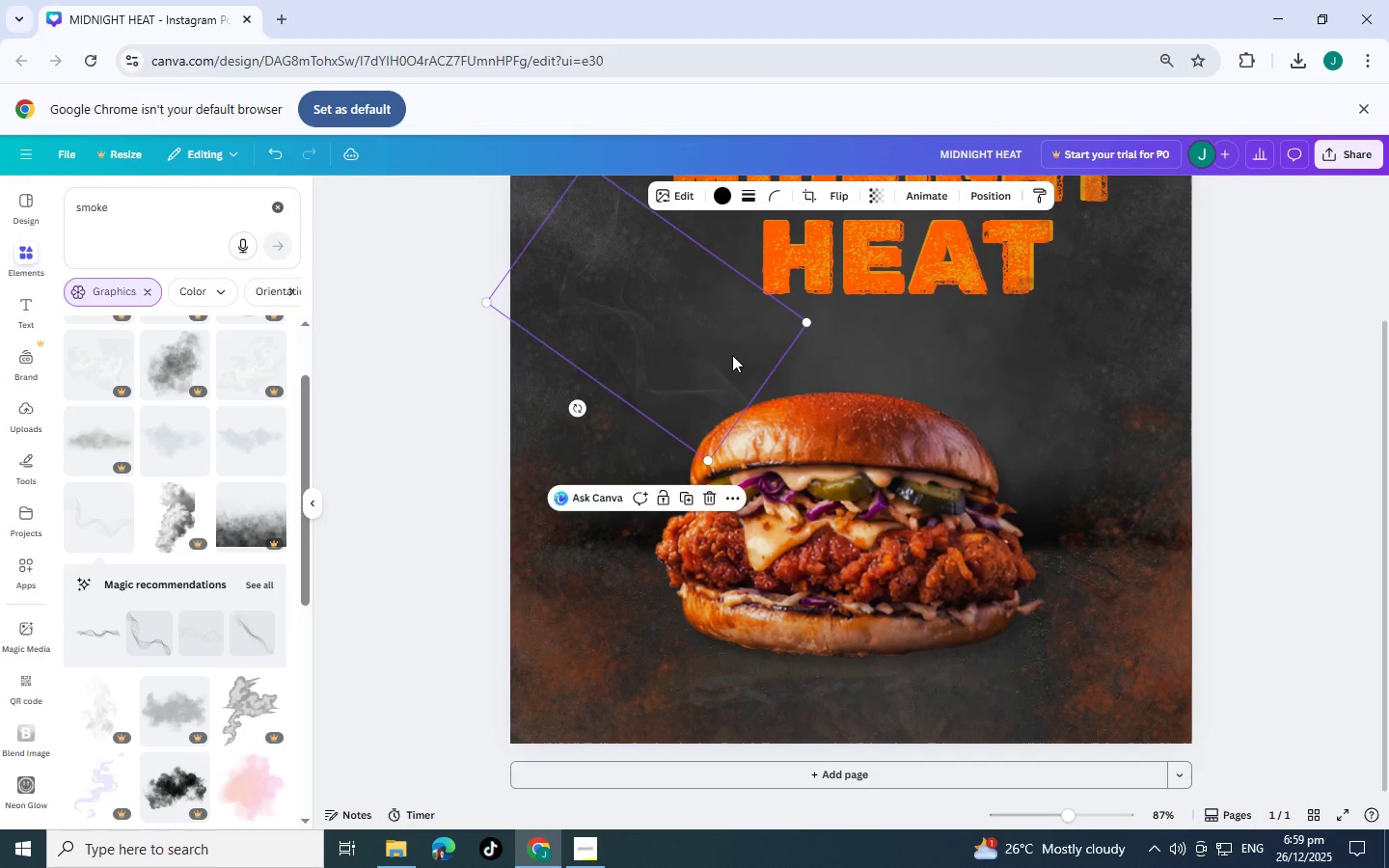 
left_click_drag(start_coordinate=[732, 355], to_coordinate=[714, 405])
 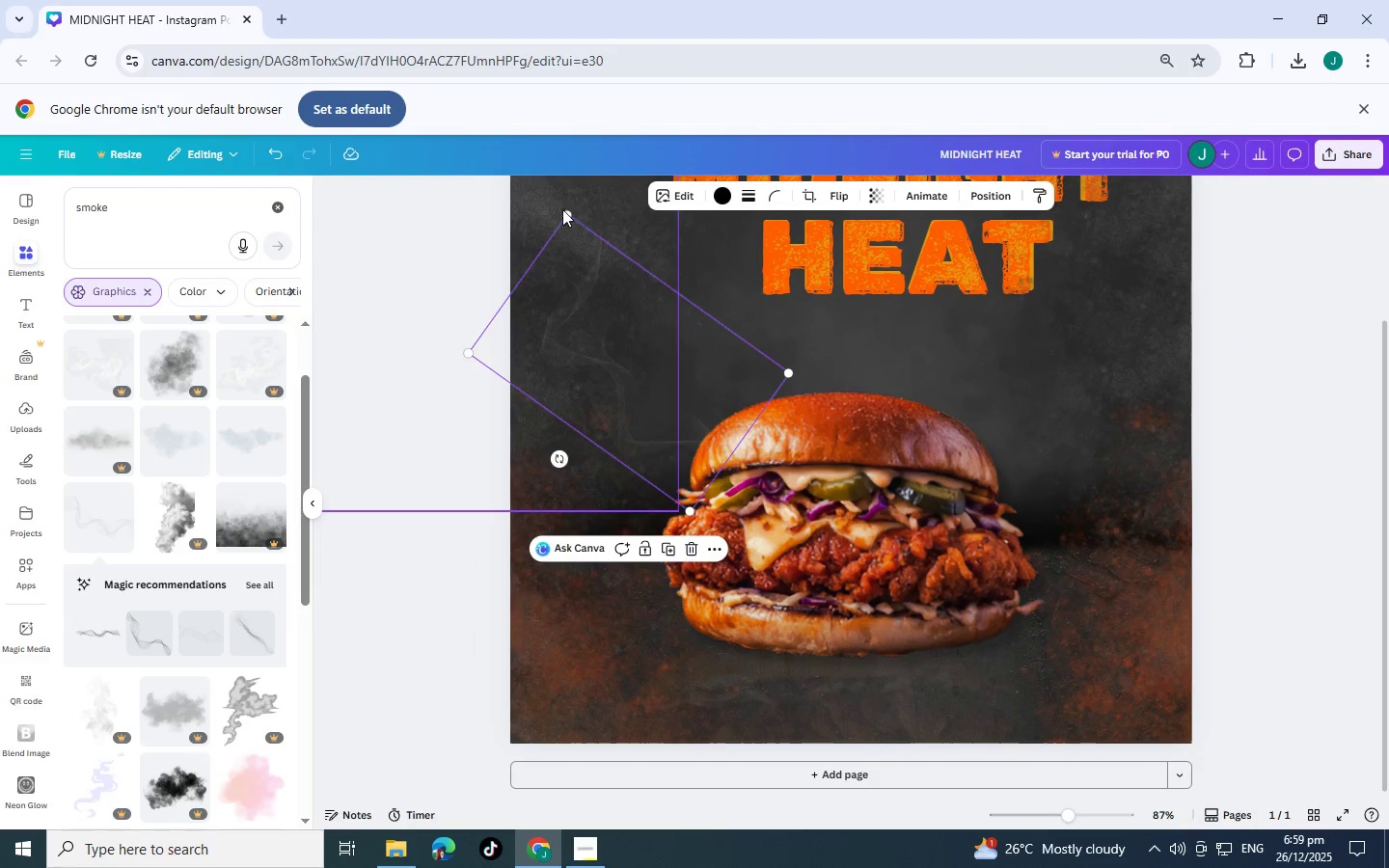 
left_click_drag(start_coordinate=[561, 209], to_coordinate=[546, 205])
 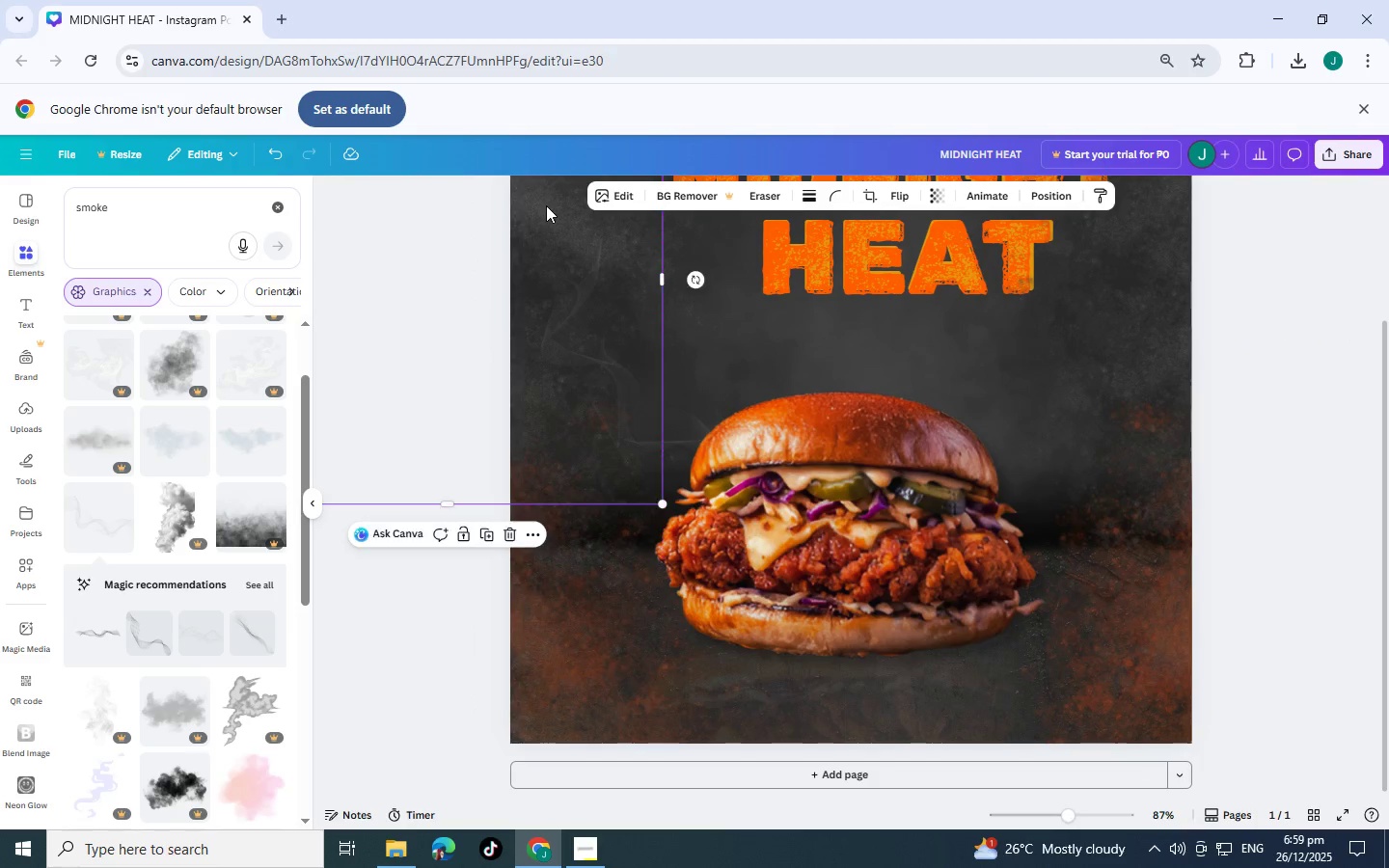 
key(Control+Z)
 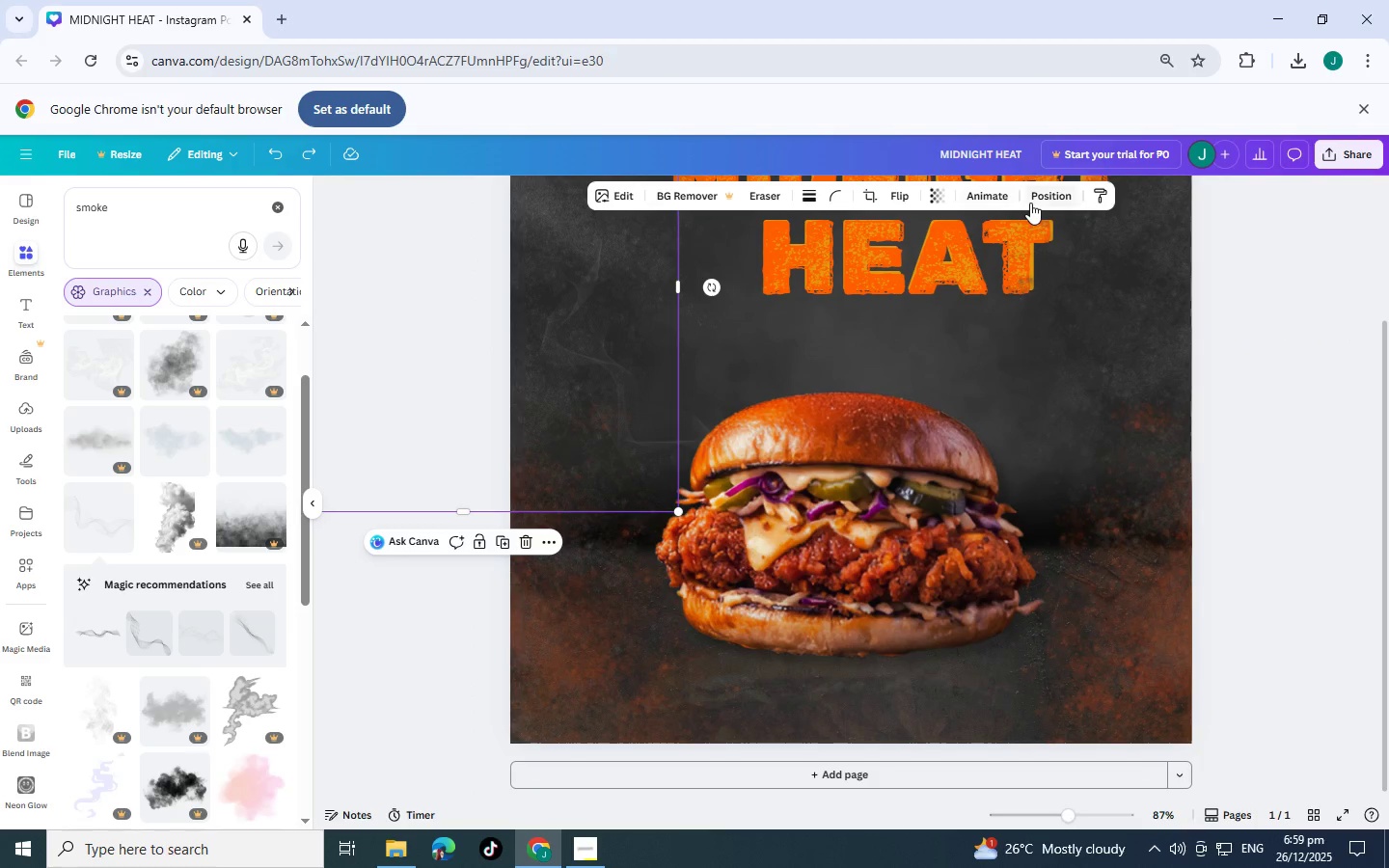 
left_click([1045, 203])
 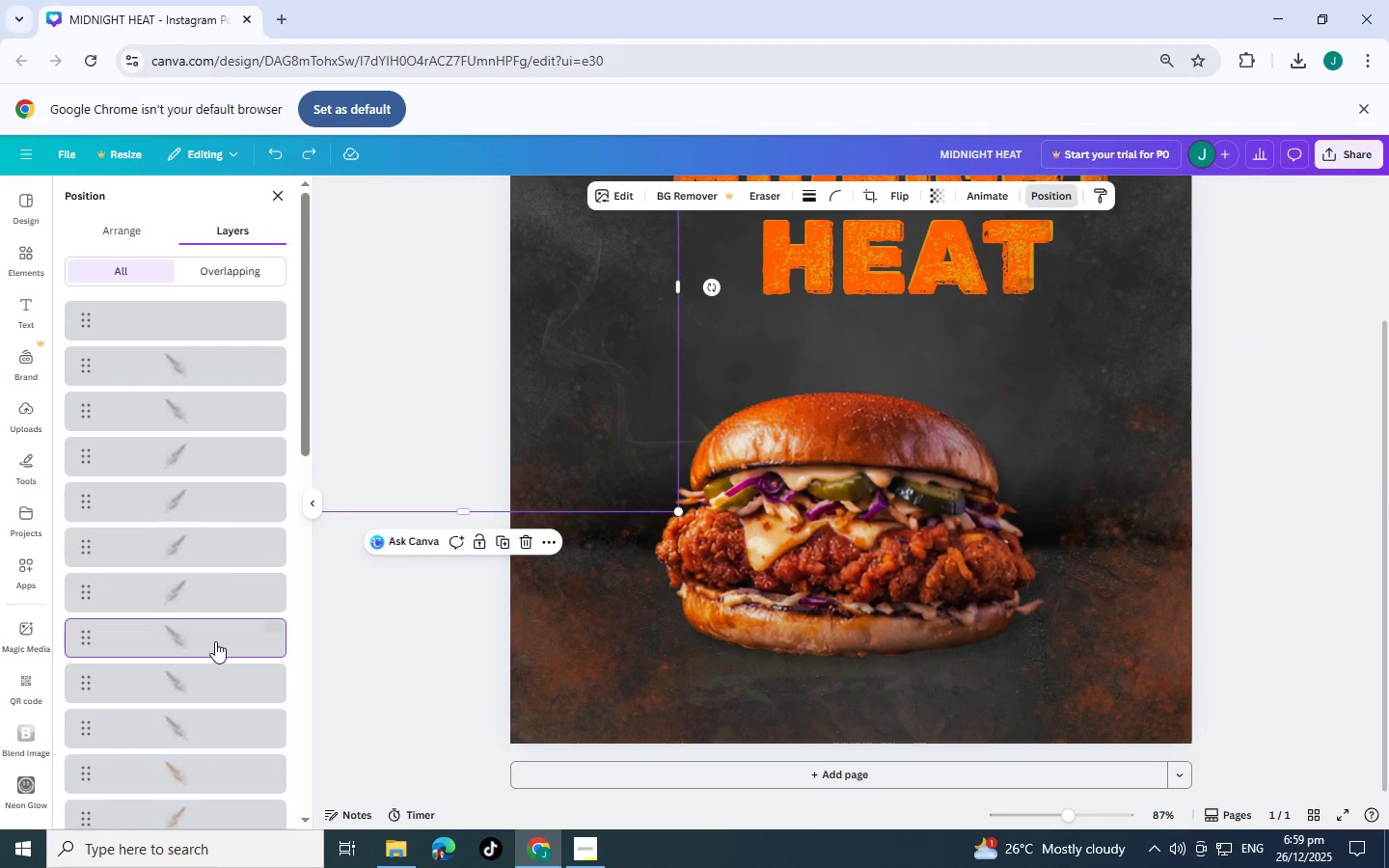 
scroll: coordinate [207, 623], scroll_direction: down, amount: 7.0
 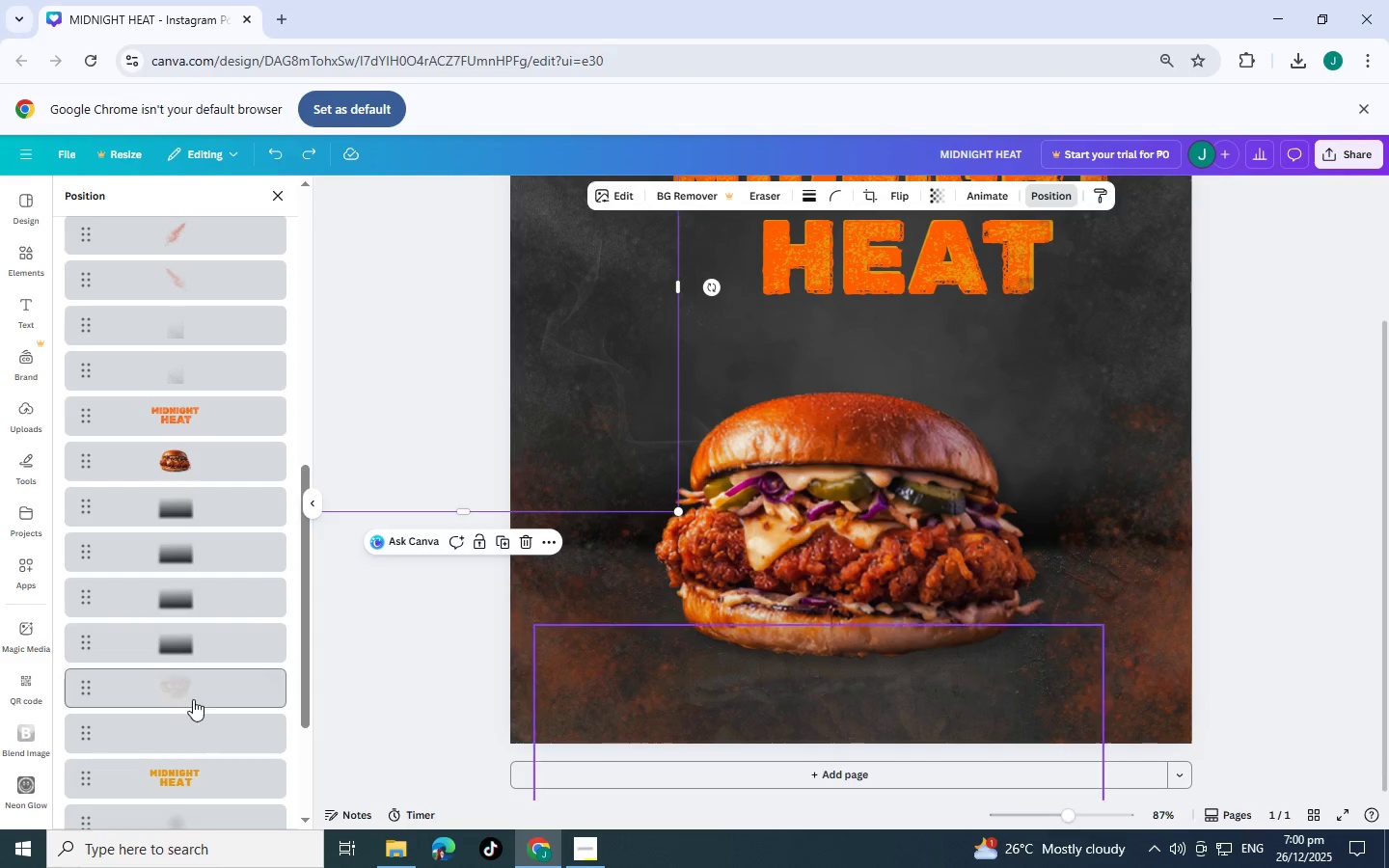 
left_click([191, 692])
 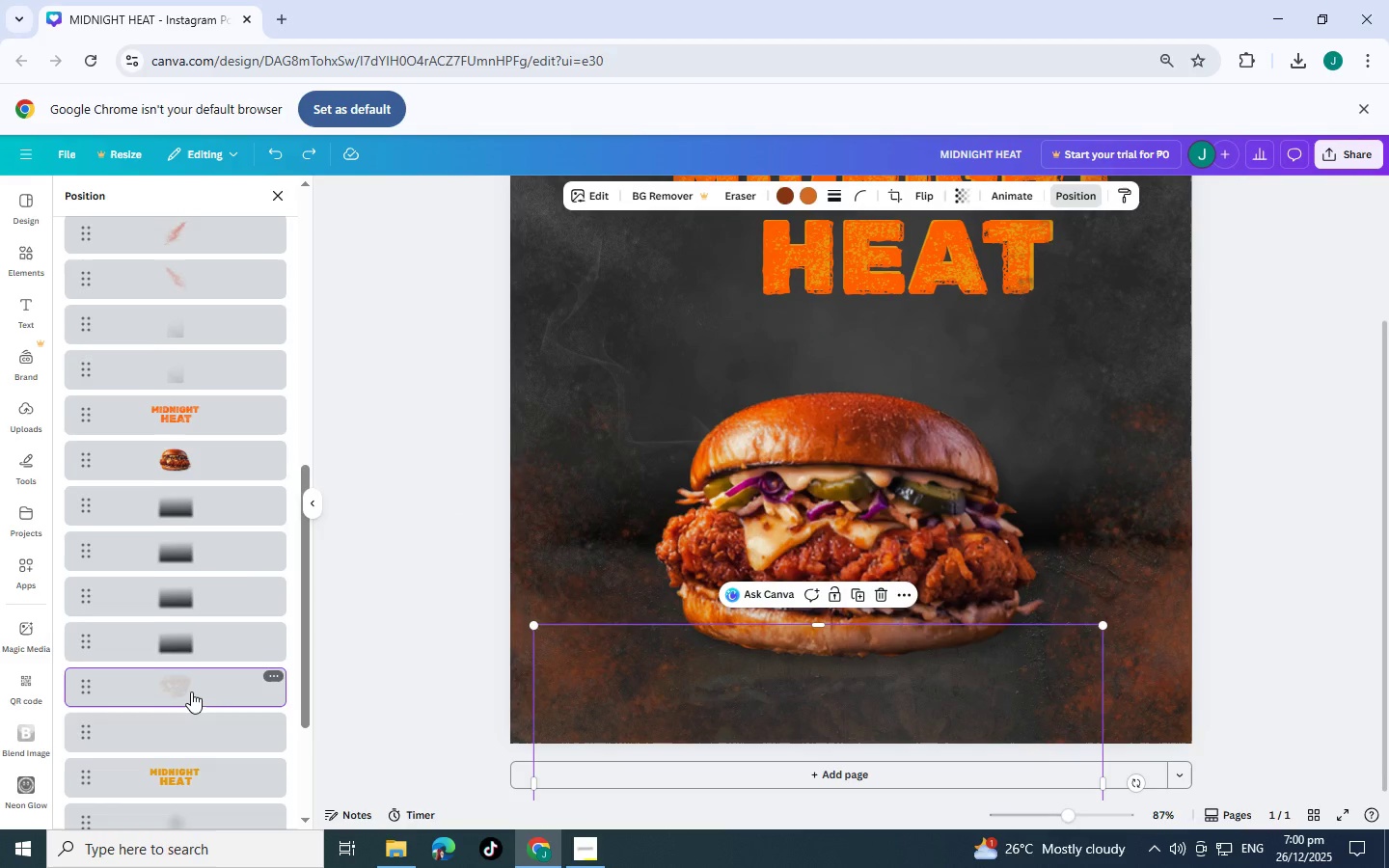 
scroll: coordinate [191, 692], scroll_direction: down, amount: 1.0
 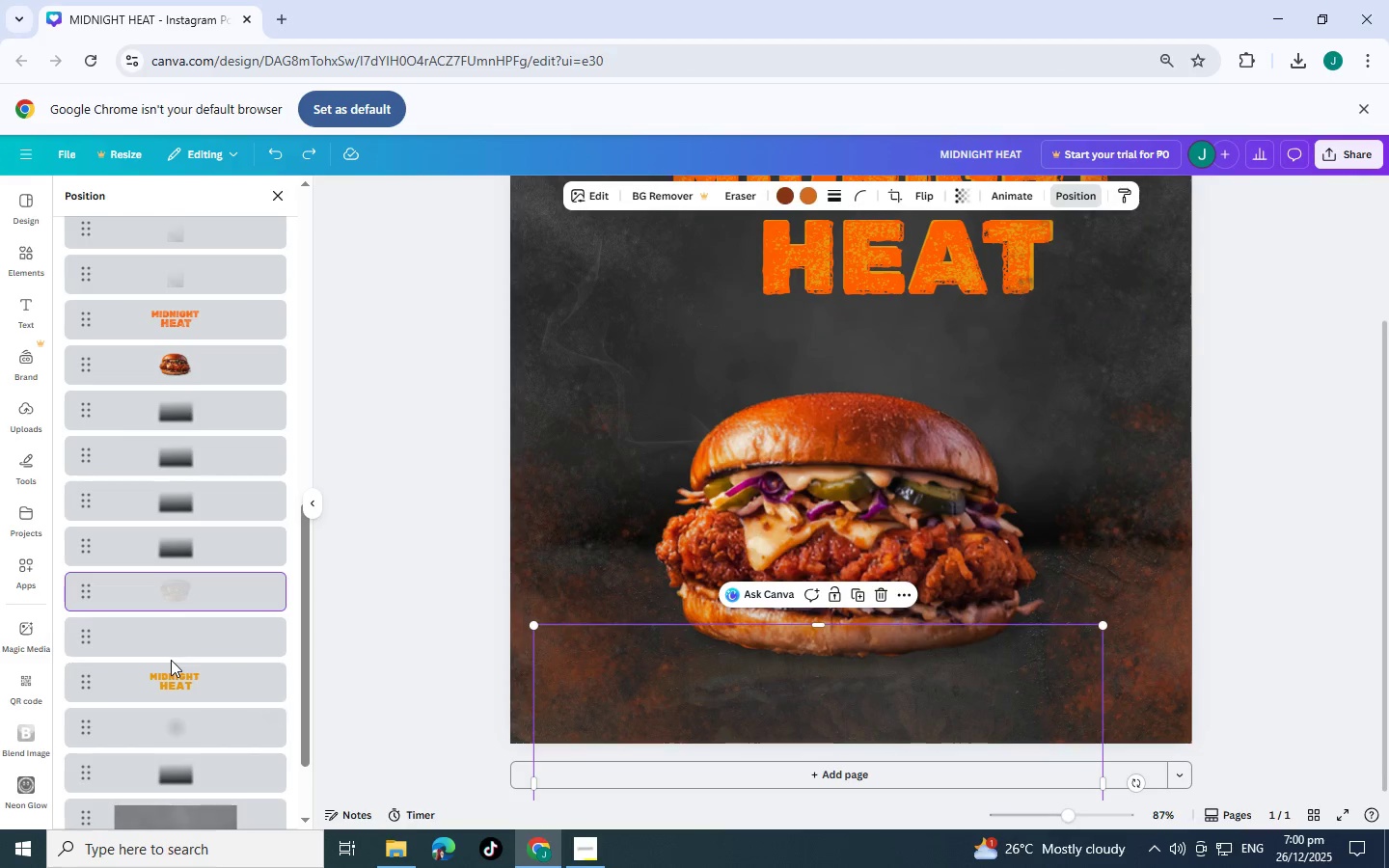 
left_click([171, 646])
 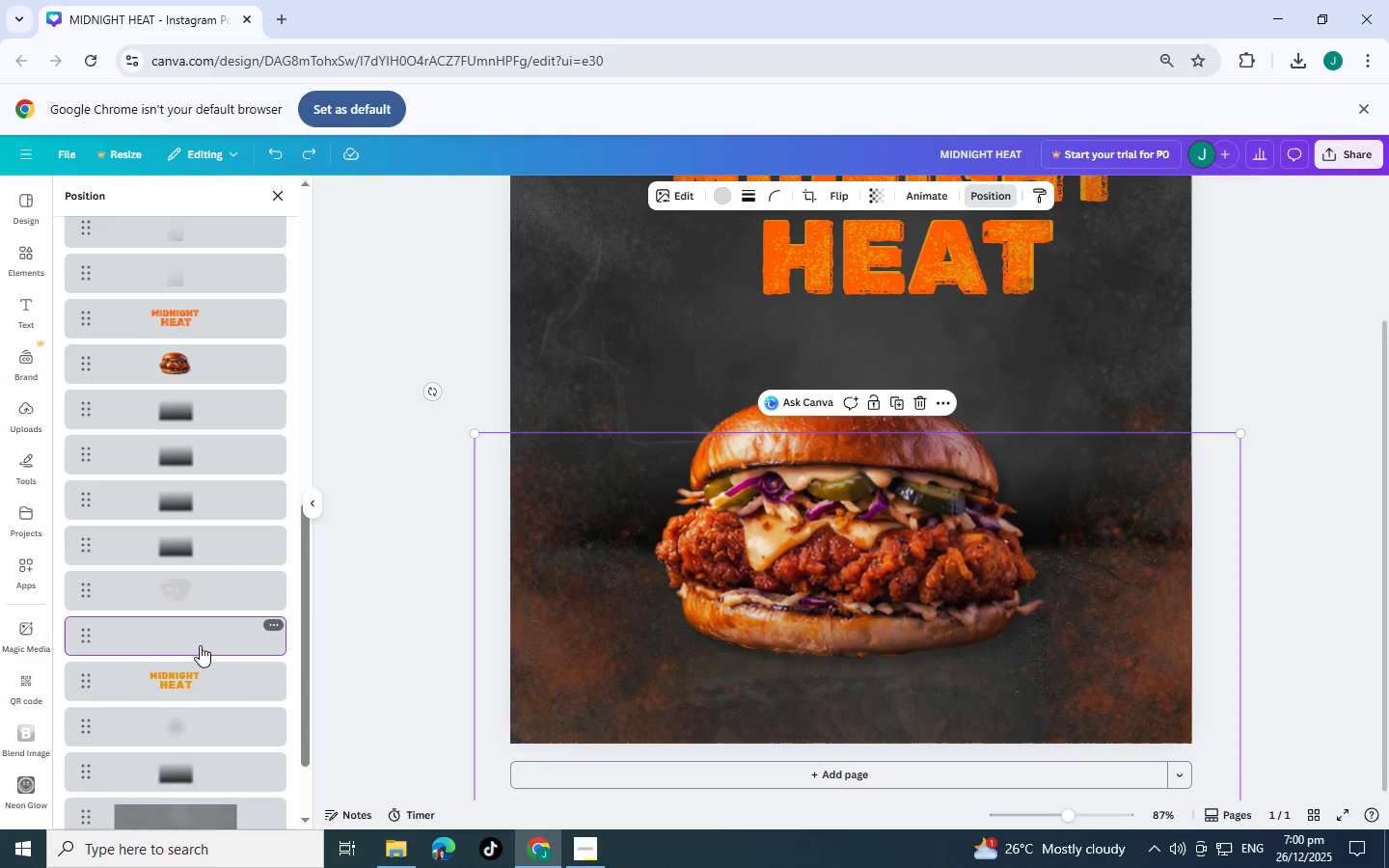 
scroll: coordinate [203, 661], scroll_direction: down, amount: 9.0
 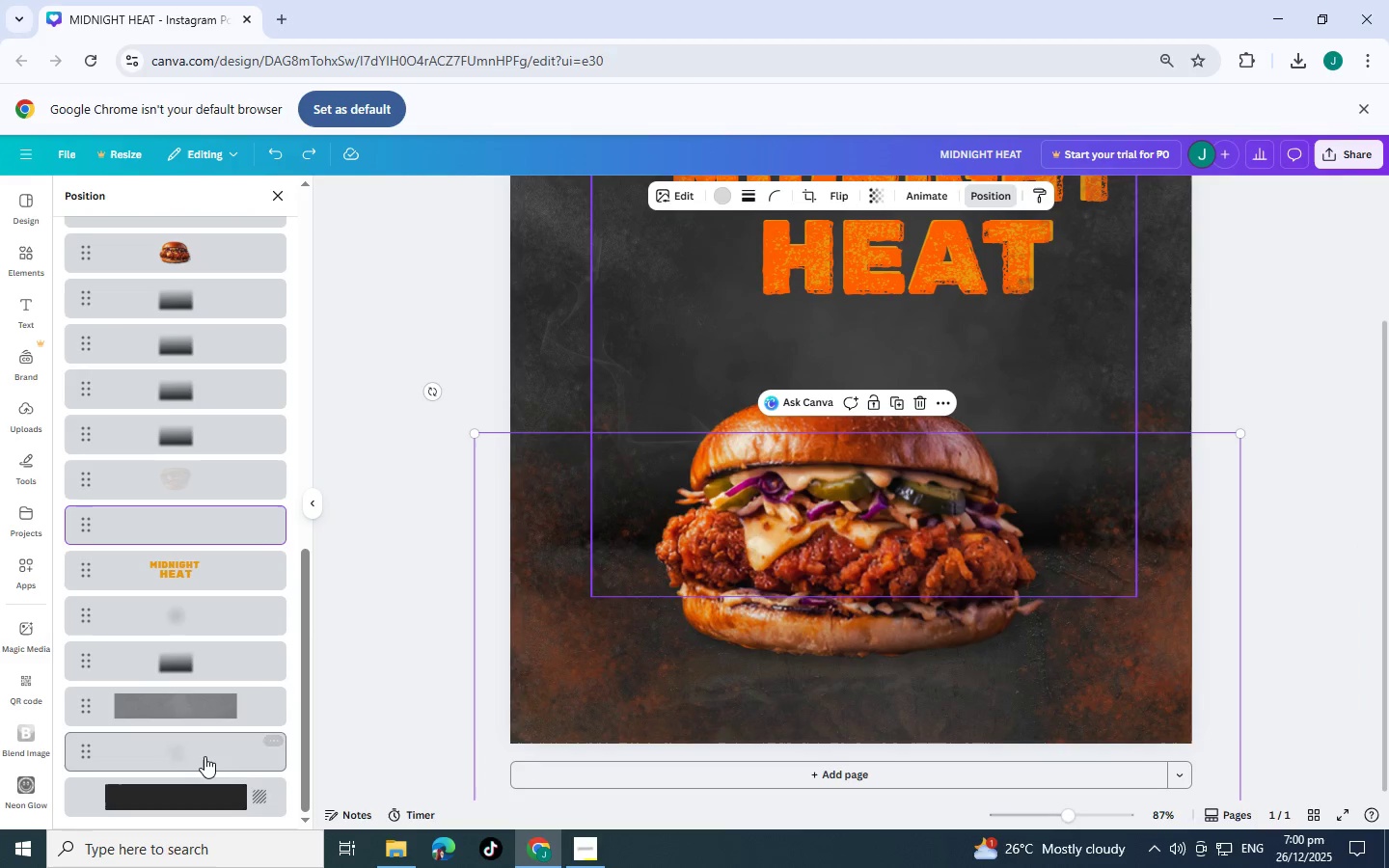 
scroll: coordinate [209, 358], scroll_direction: up, amount: 13.0
 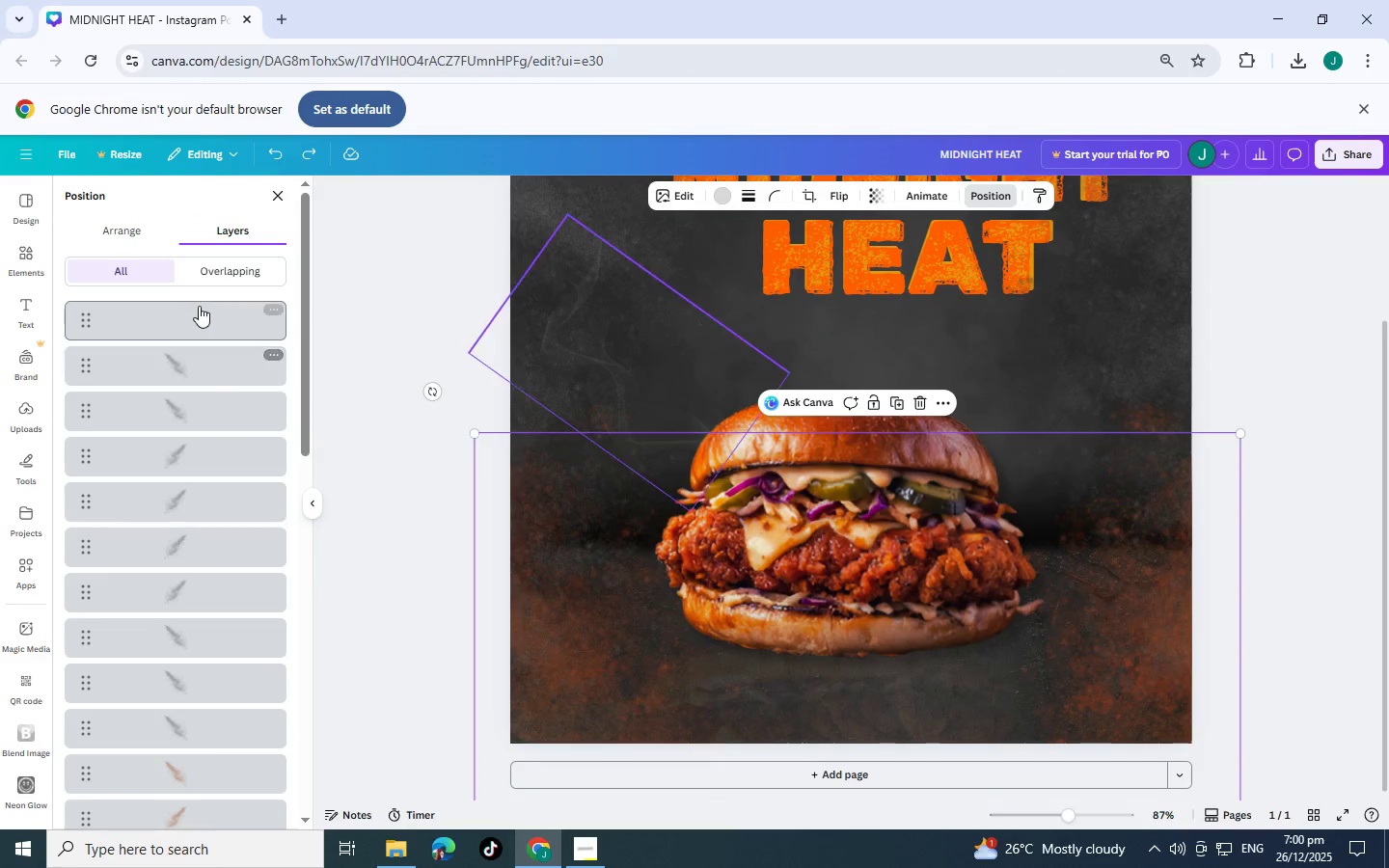 
left_click([199, 306])
 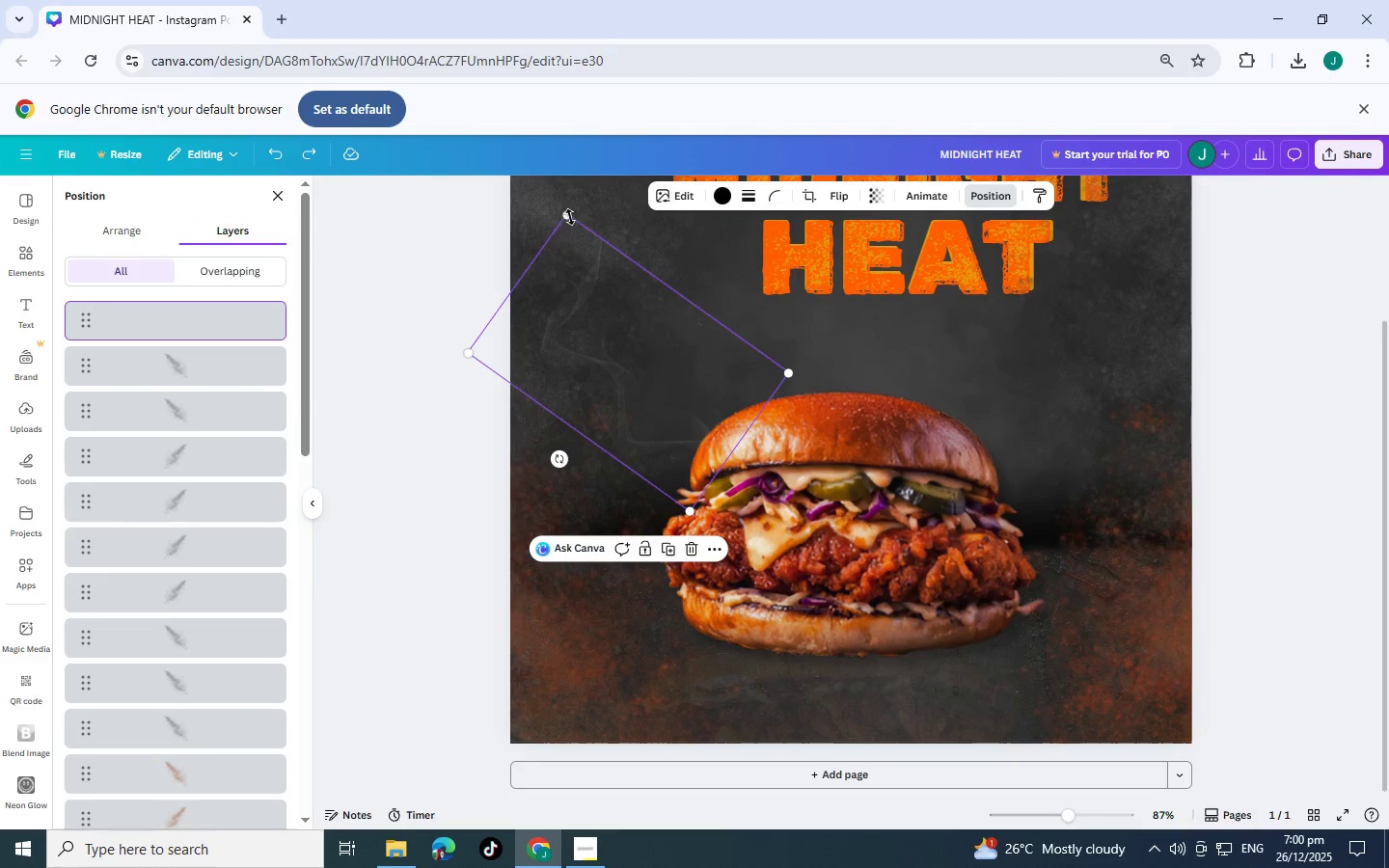 
left_click_drag(start_coordinate=[569, 213], to_coordinate=[464, 177])
 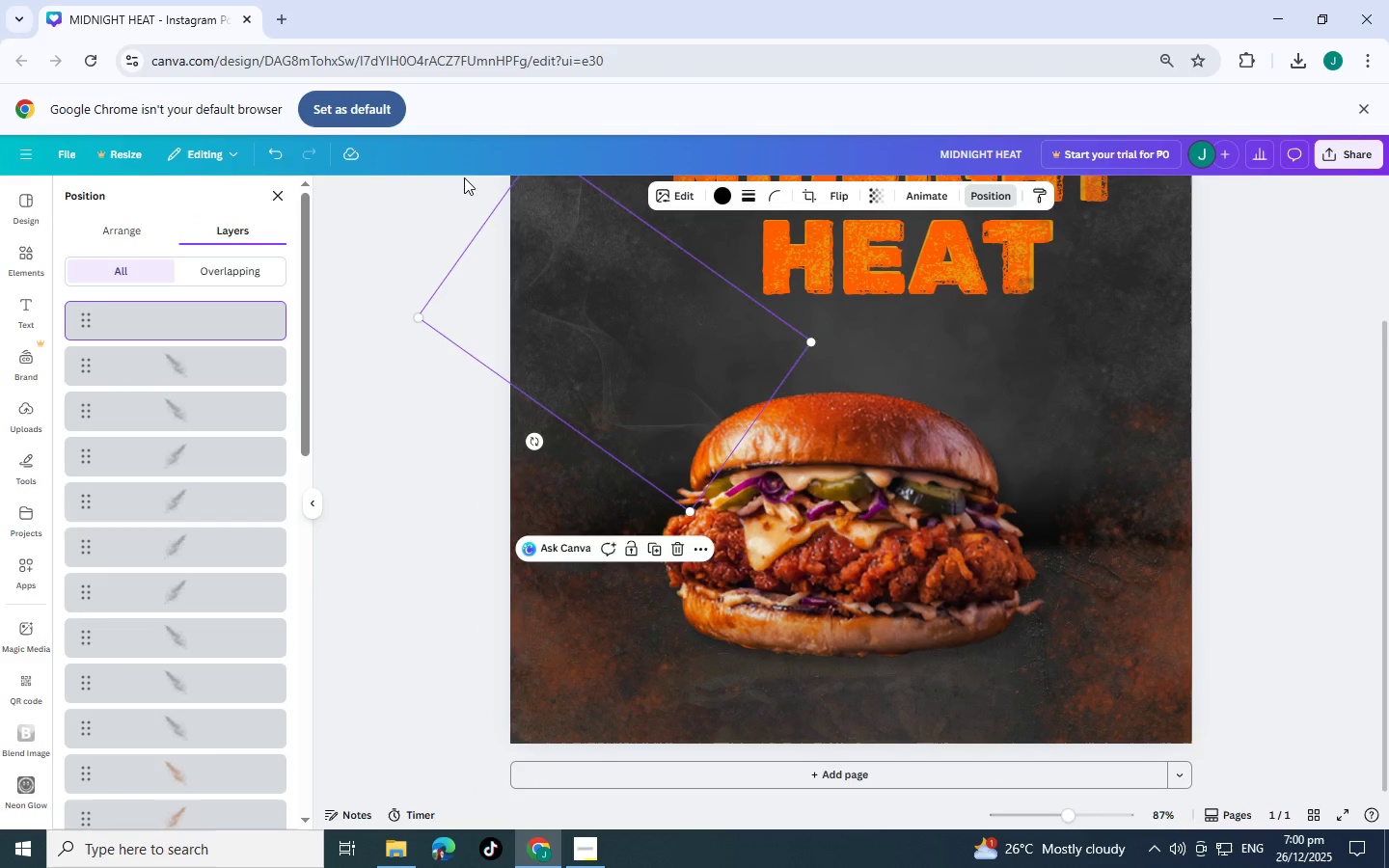 
key(Control+C)
 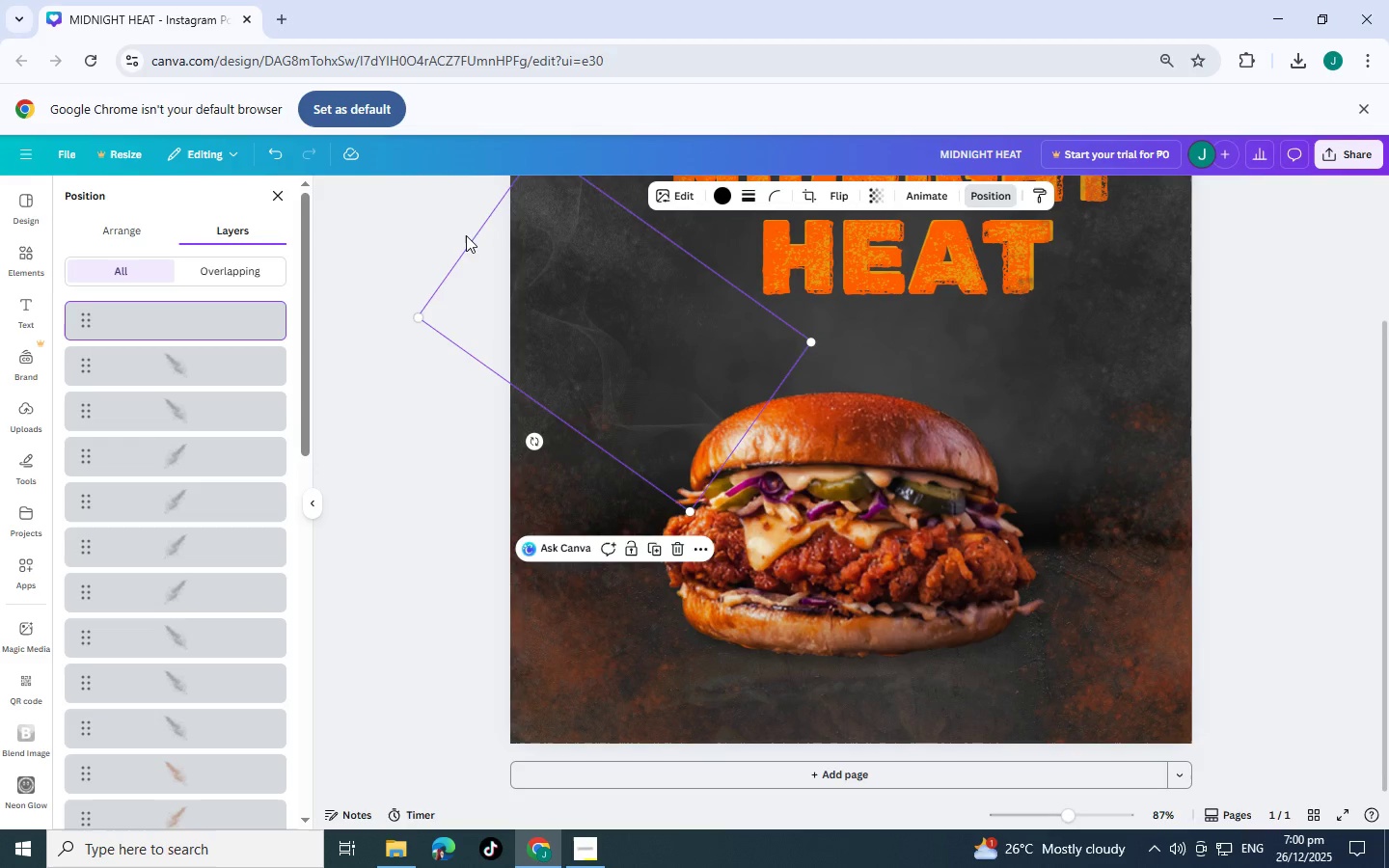 
key(Control+V)
 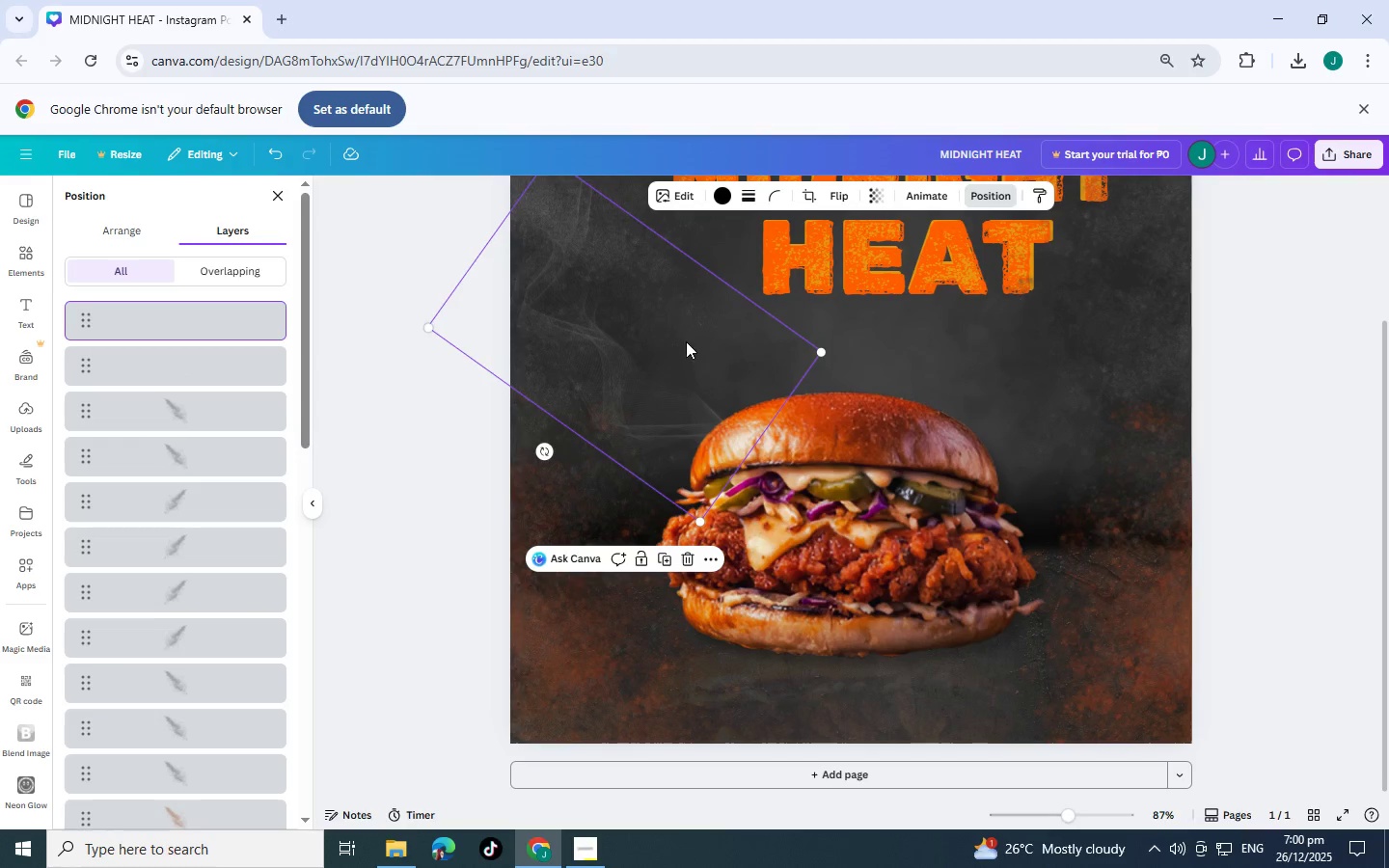 
left_click_drag(start_coordinate=[683, 344], to_coordinate=[1166, 339])
 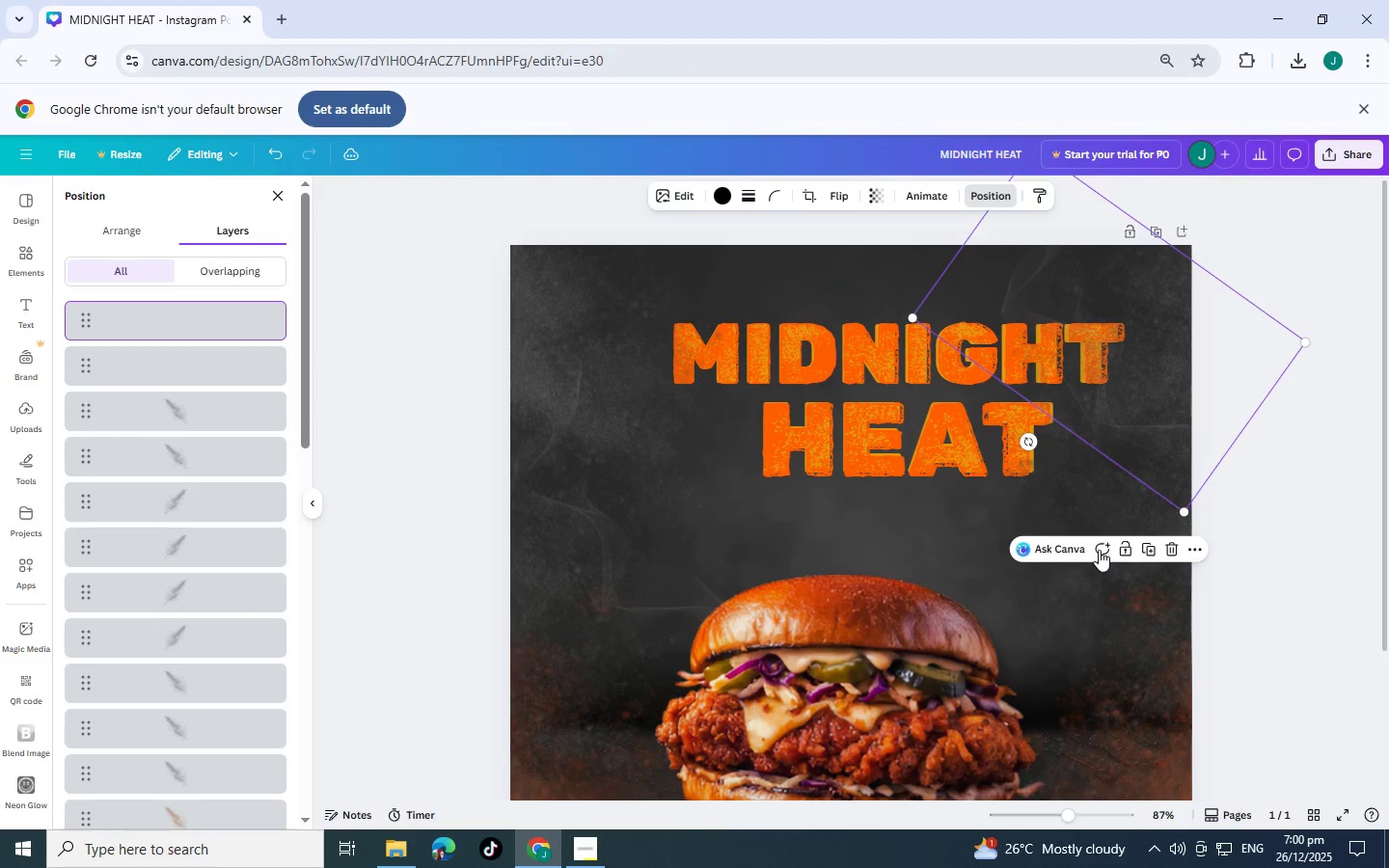 
scroll: coordinate [1221, 238], scroll_direction: up, amount: 3.0
 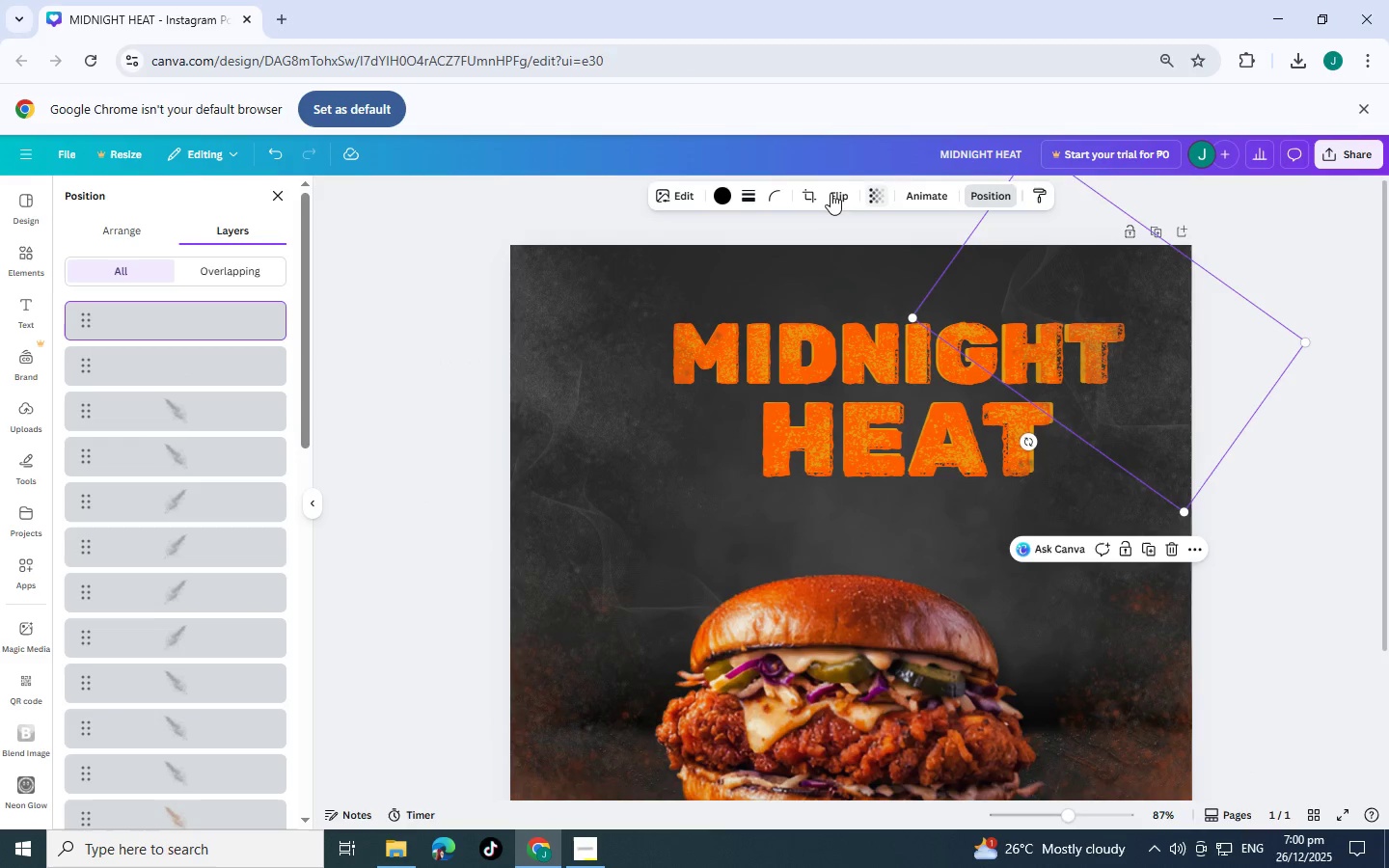 
left_click([850, 230])
 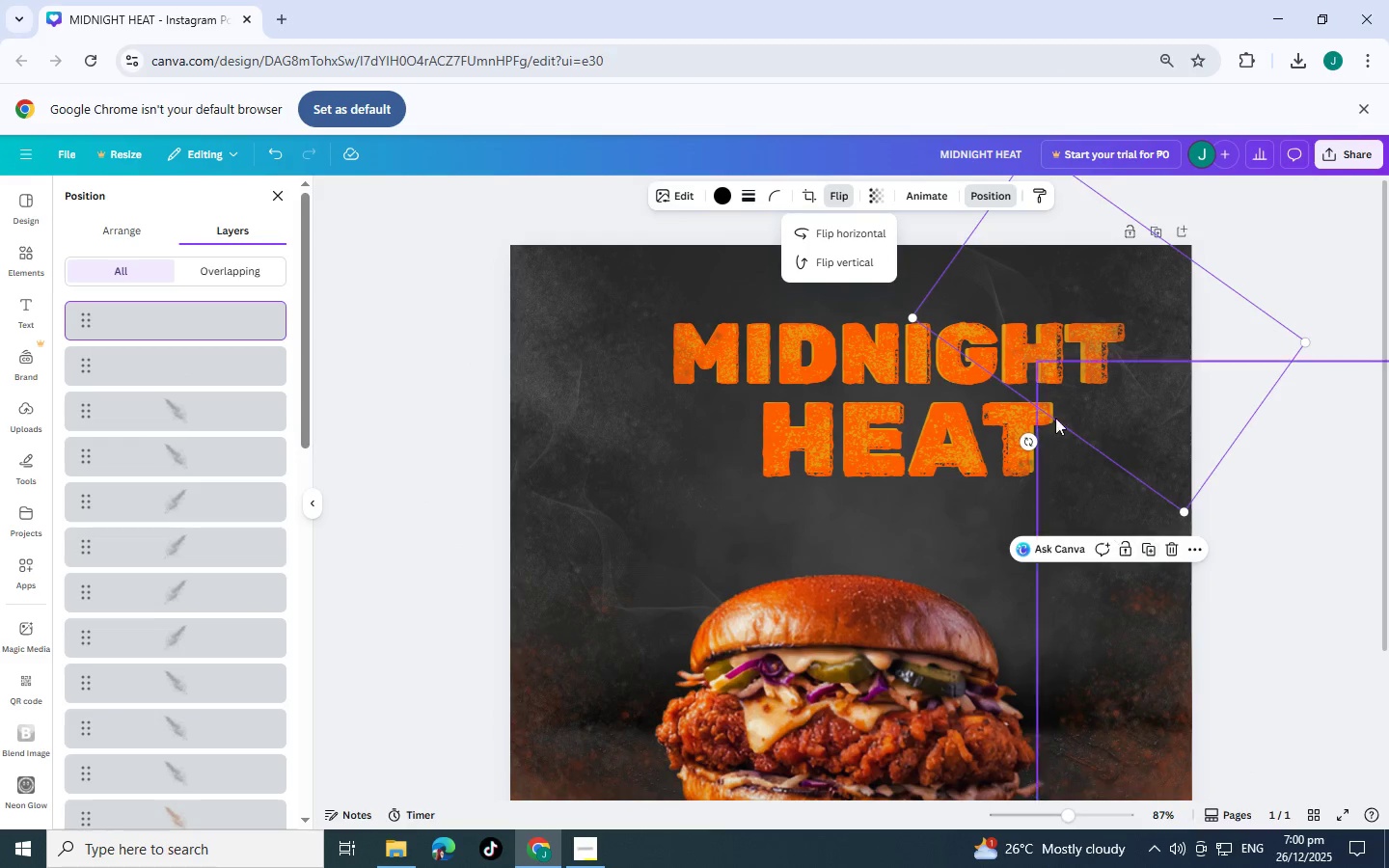 
left_click_drag(start_coordinate=[1027, 438], to_coordinate=[1111, 443])
 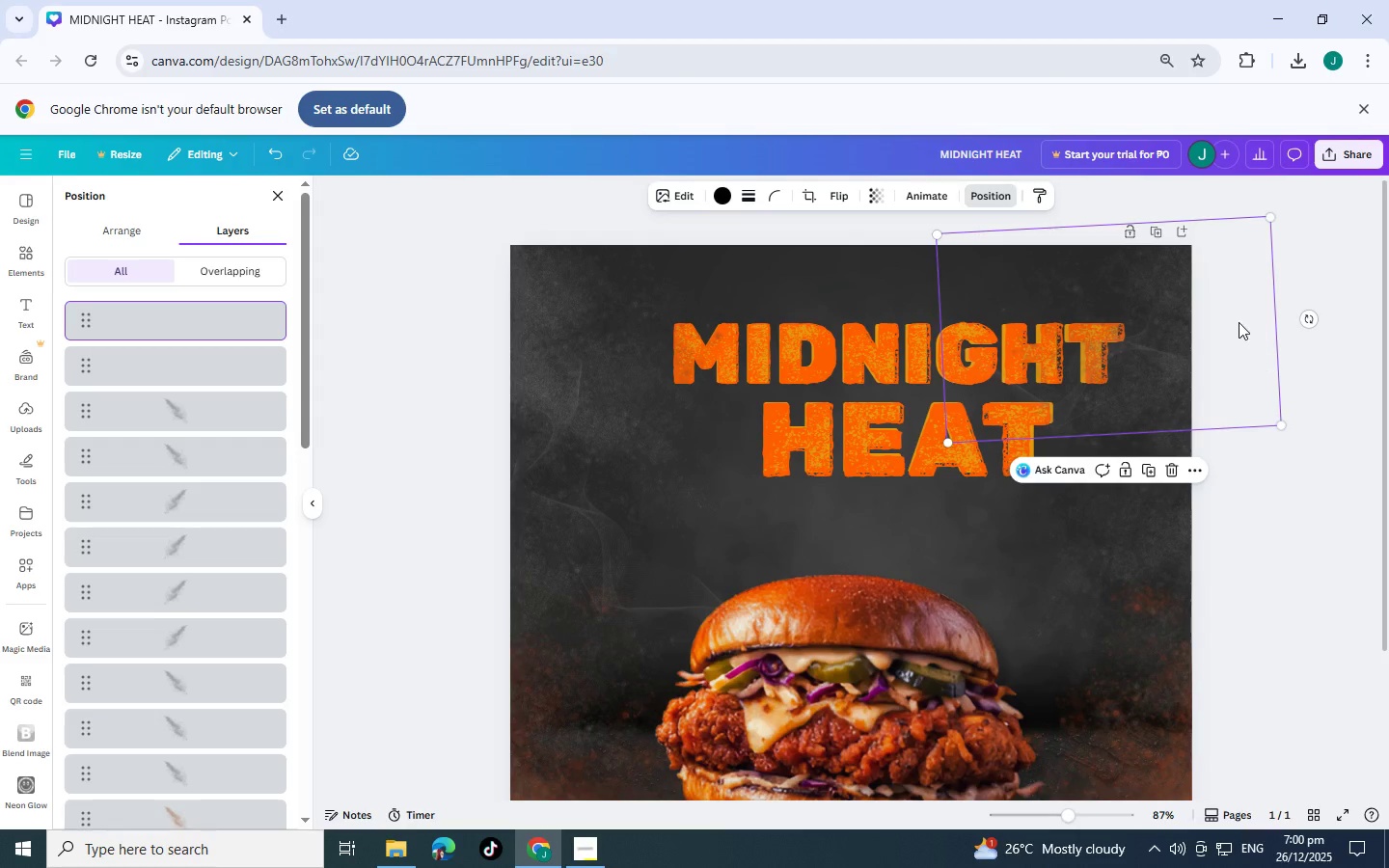 
left_click_drag(start_coordinate=[1239, 322], to_coordinate=[1263, 339])
 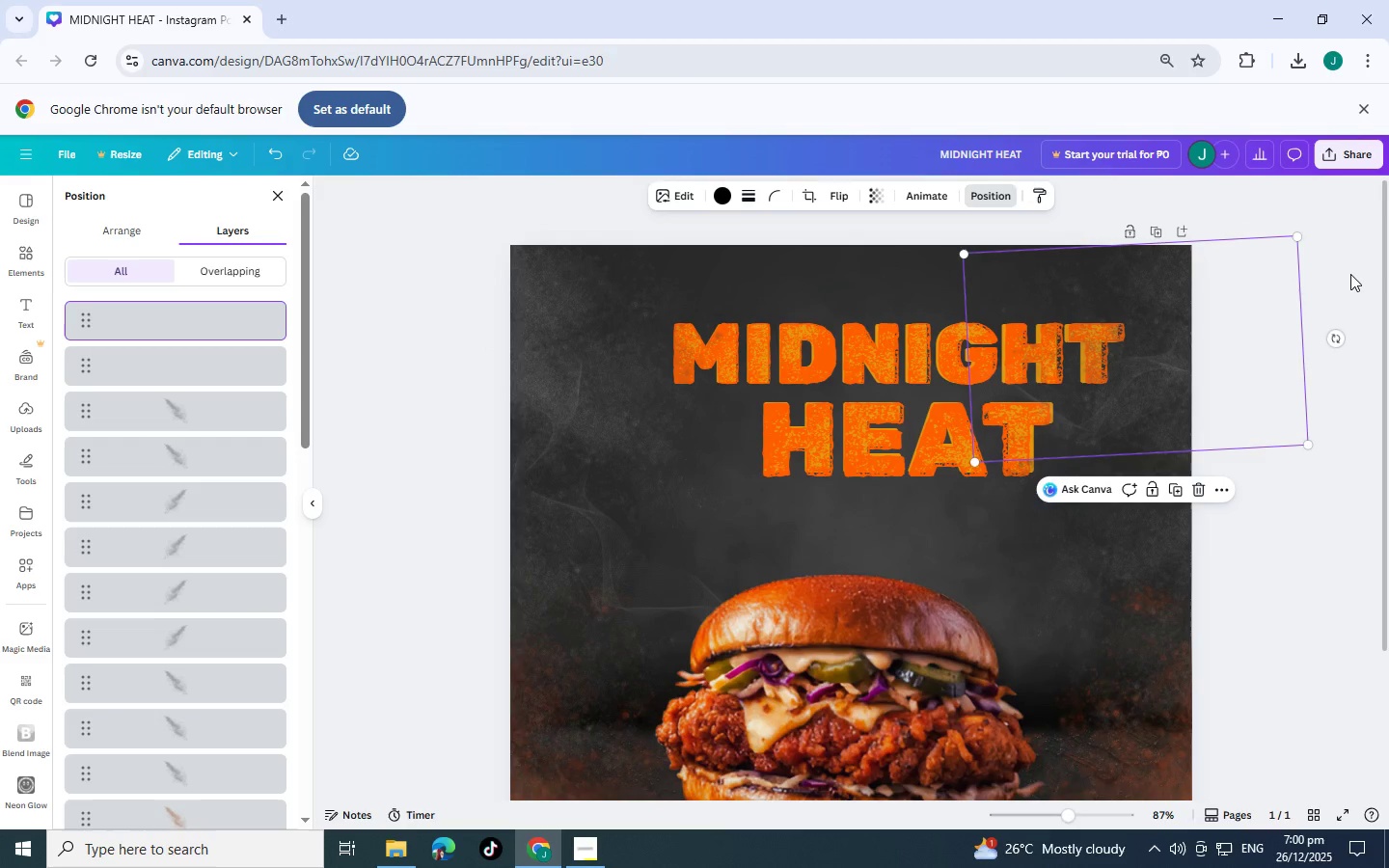 
left_click([1354, 262])
 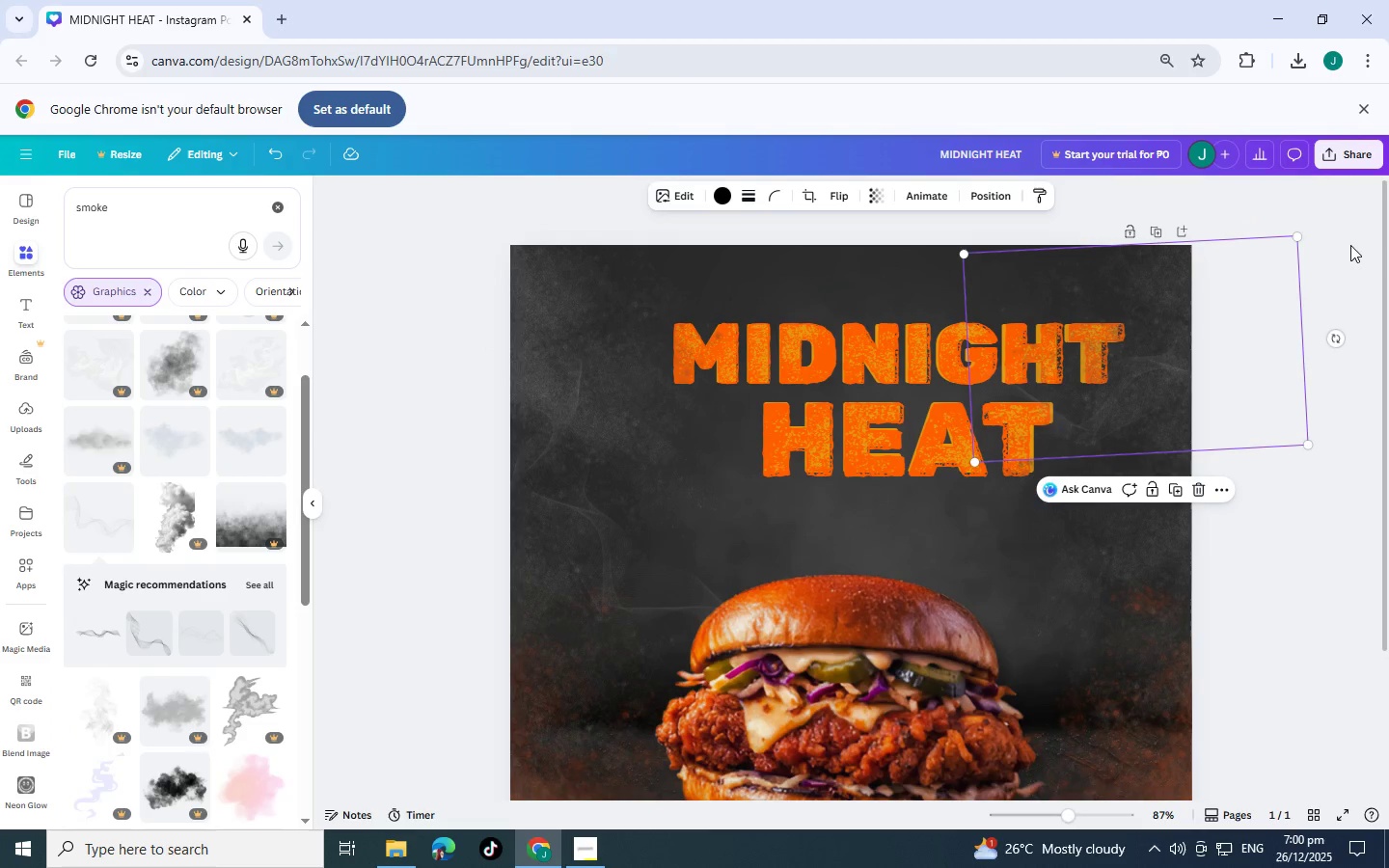 
left_click([1350, 245])
 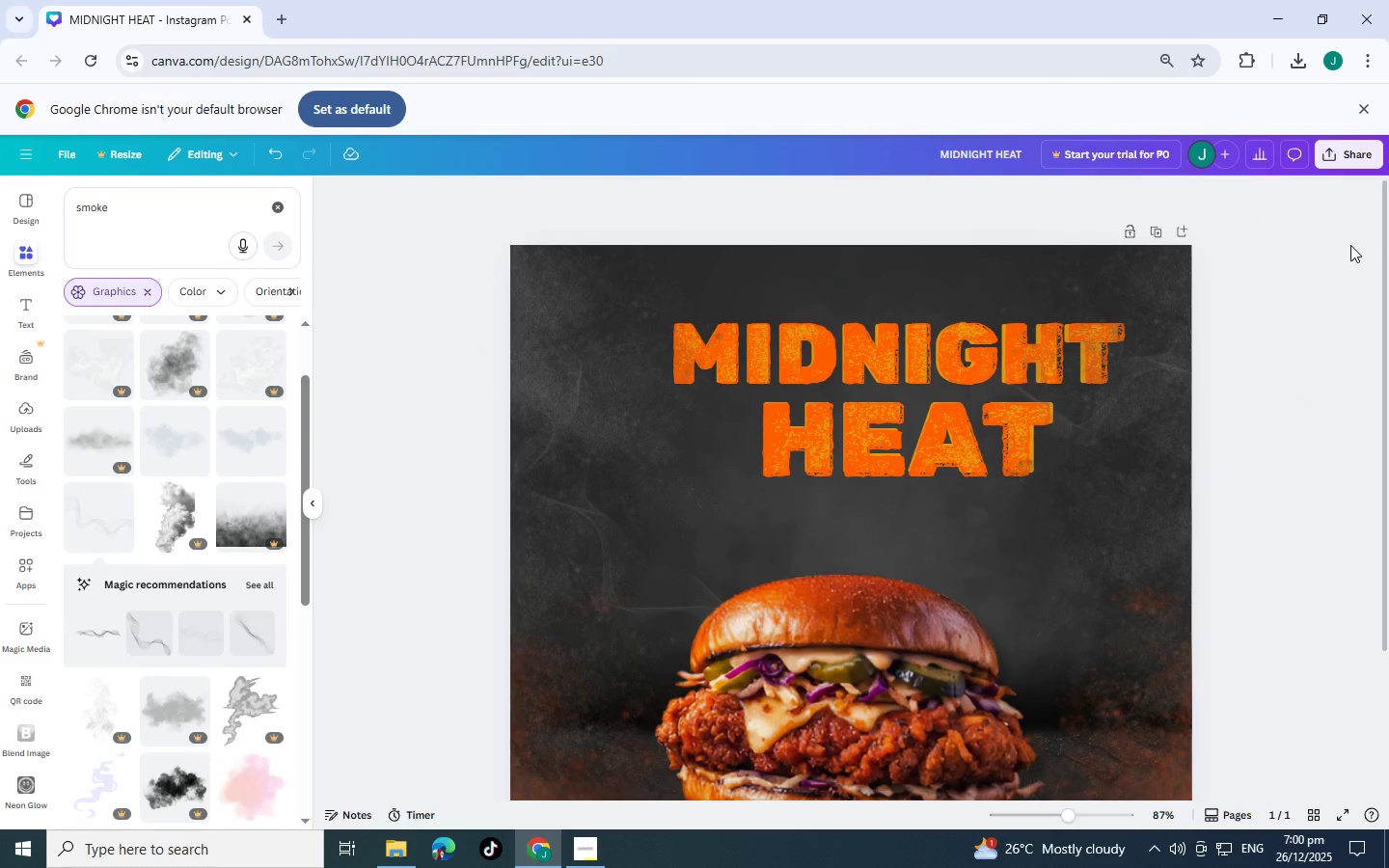 
wait(6.83)
 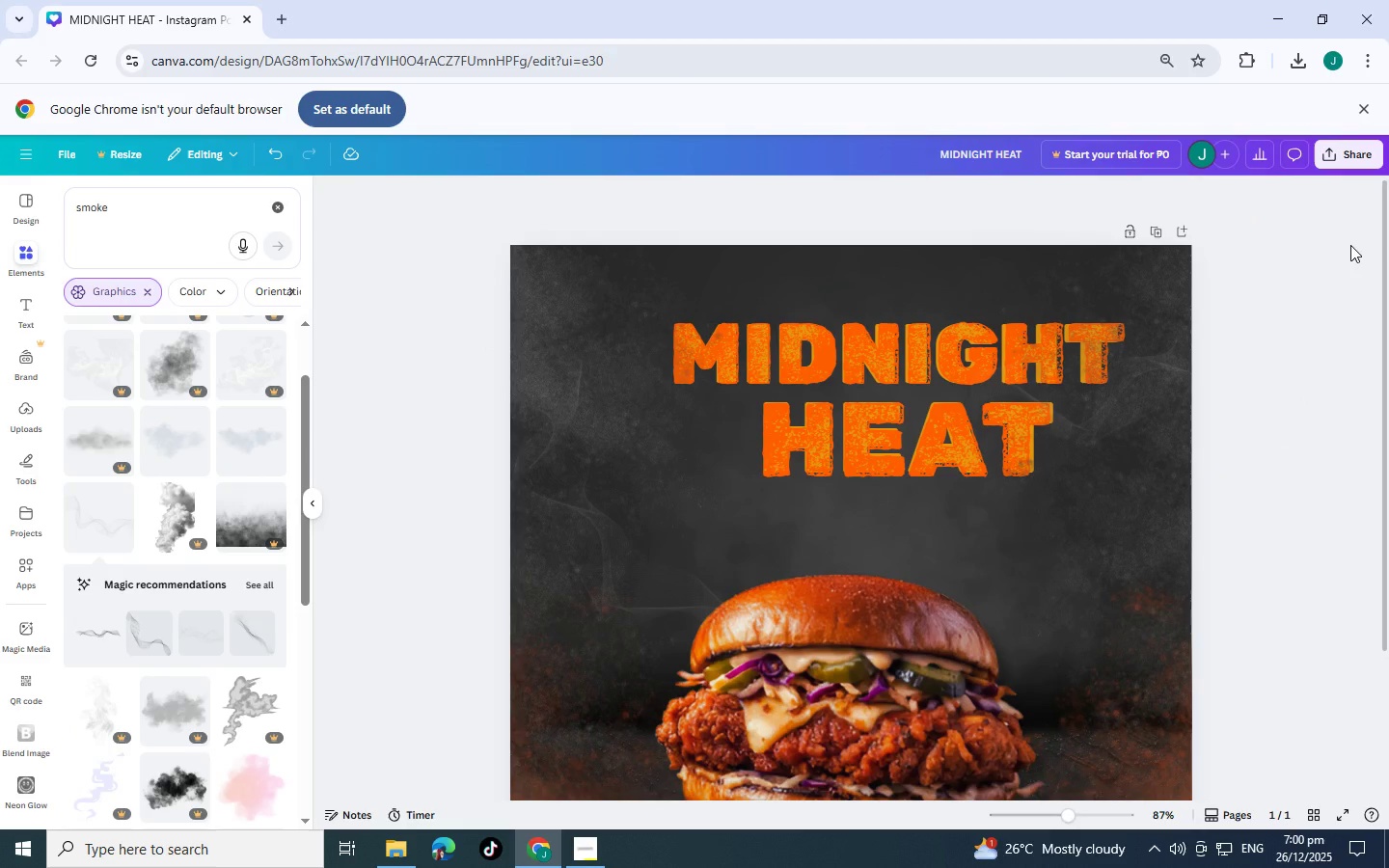 
left_click([1187, 385])
 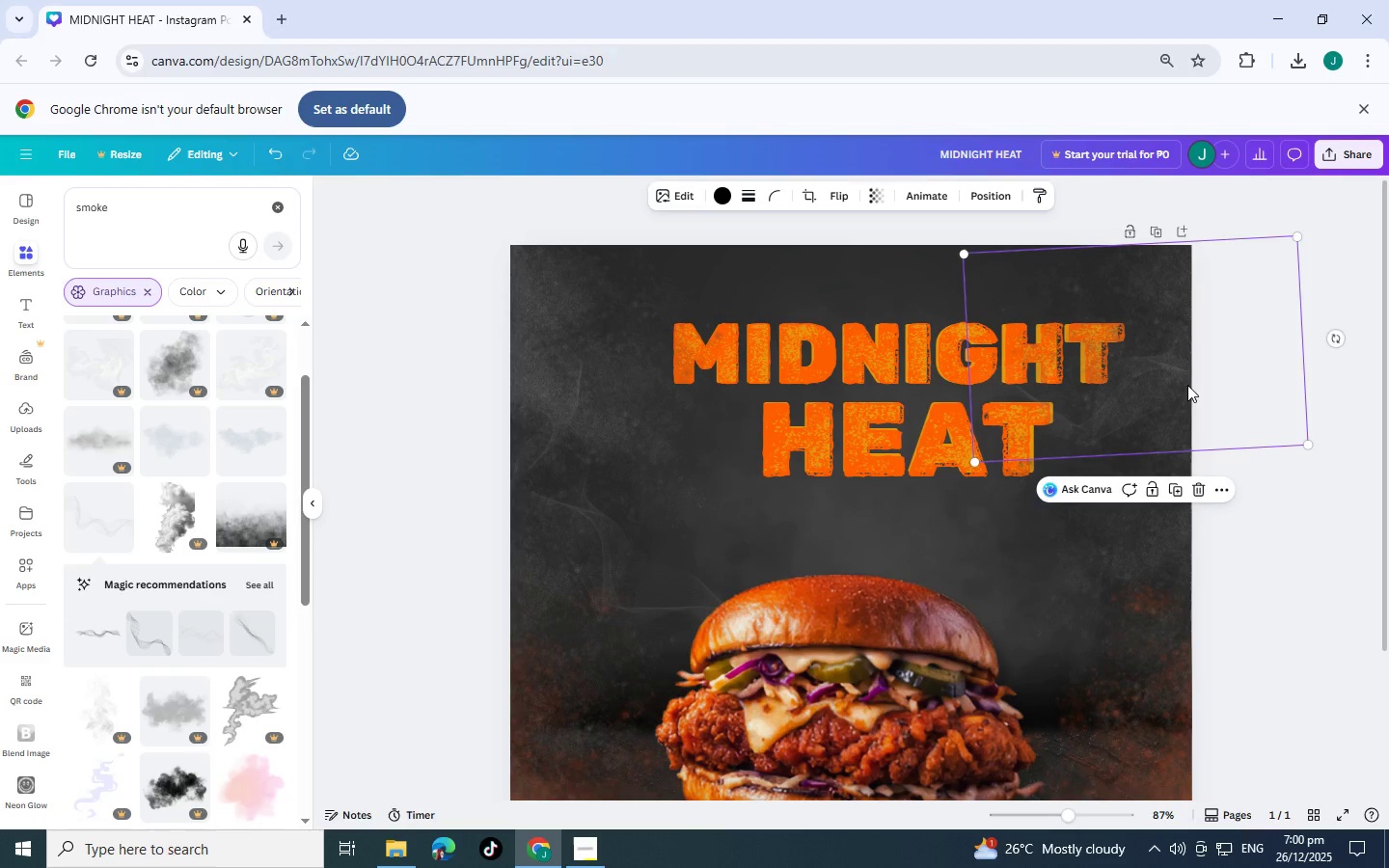 
key(Control+C)
 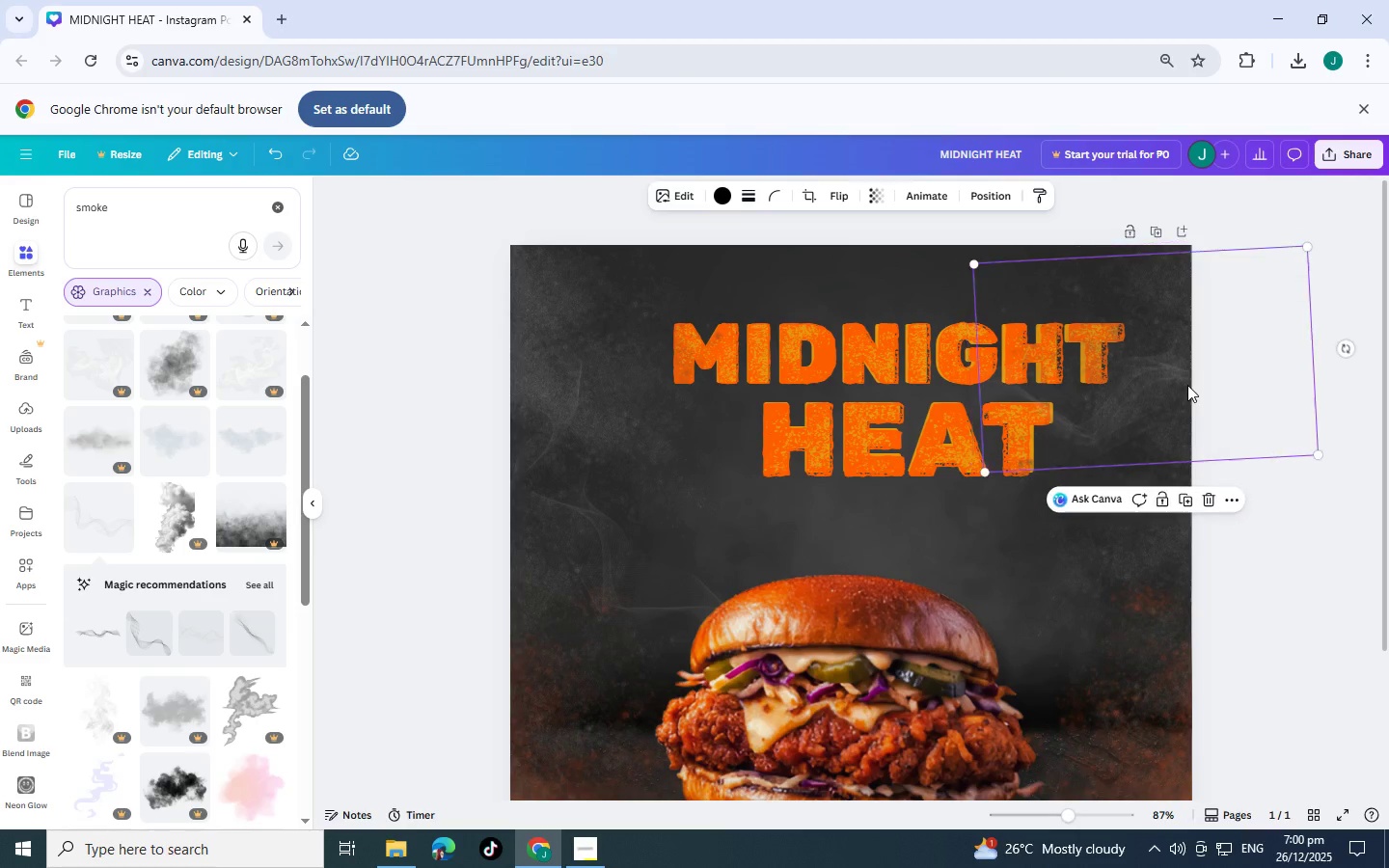 
key(Control+V)
 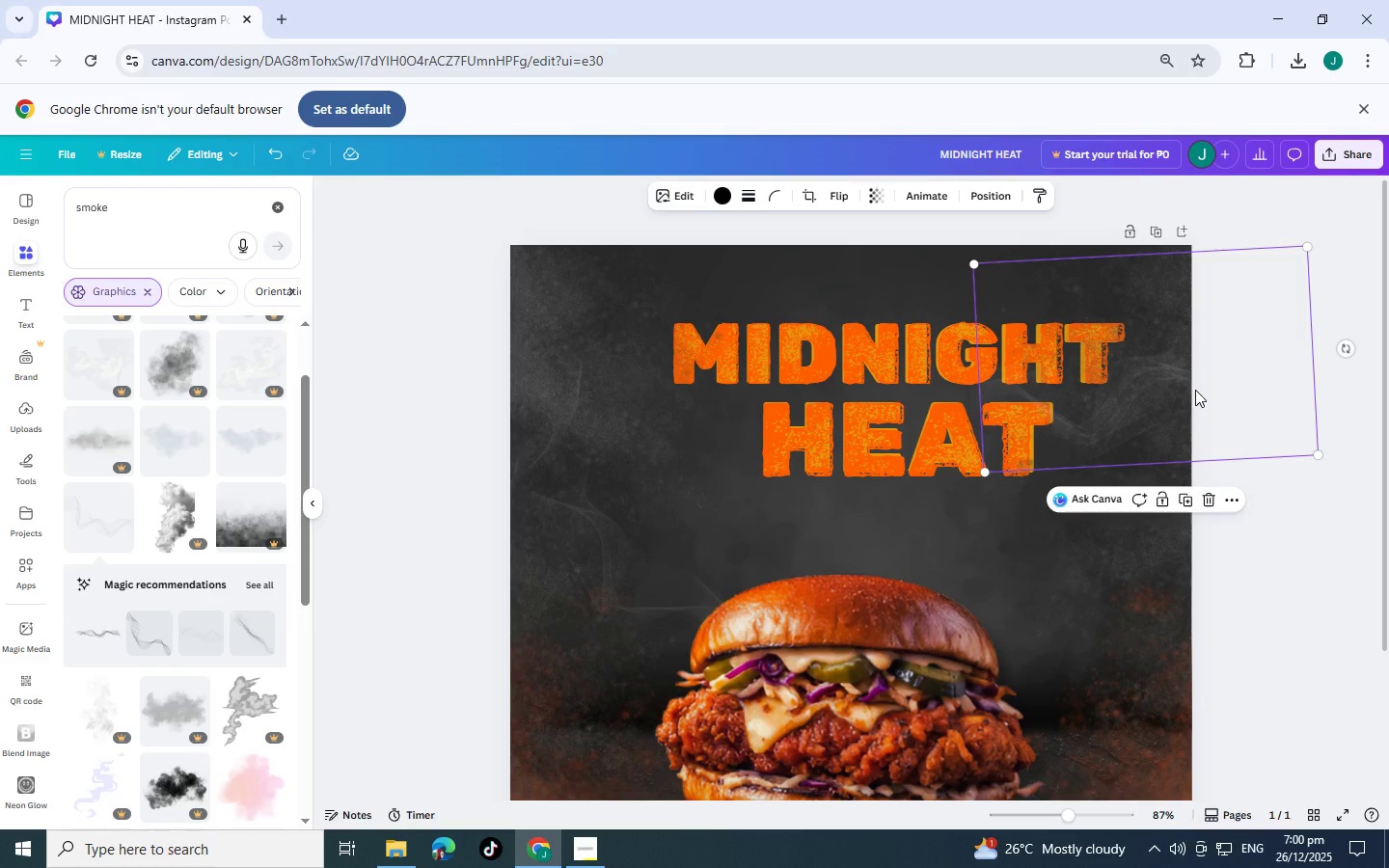 
left_click_drag(start_coordinate=[1195, 392], to_coordinate=[1144, 606])
 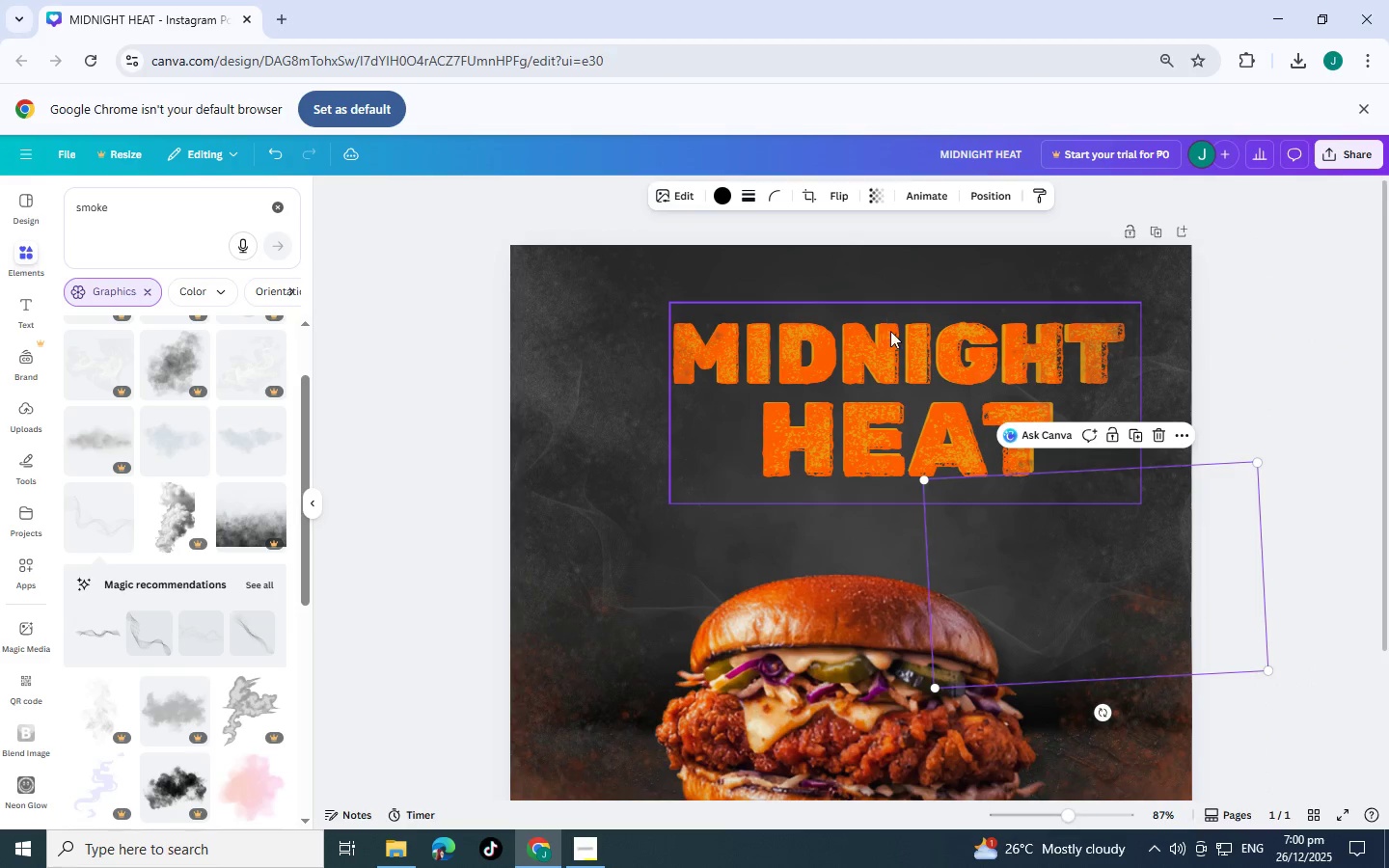 
left_click([890, 332])
 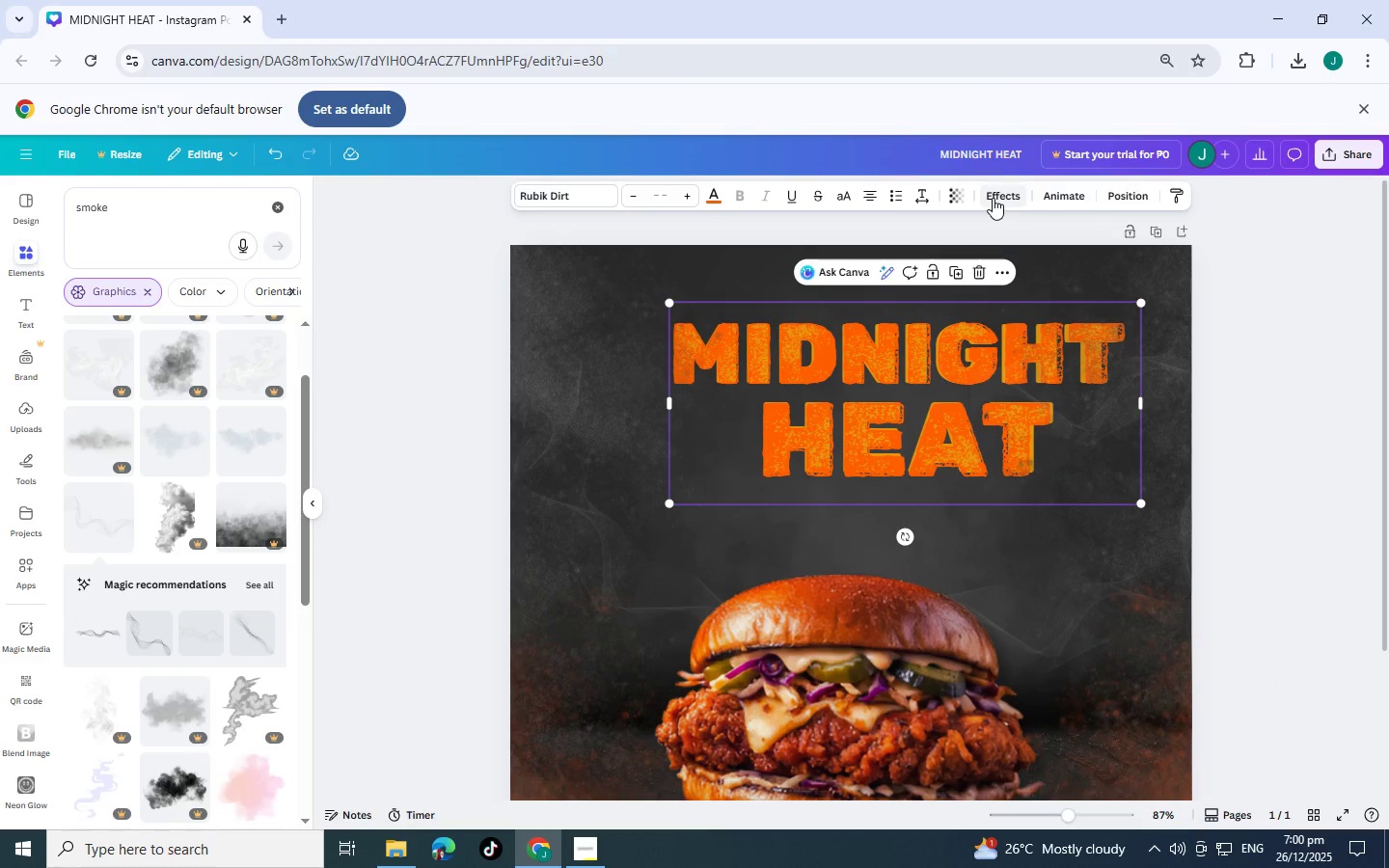 
left_click([1121, 200])
 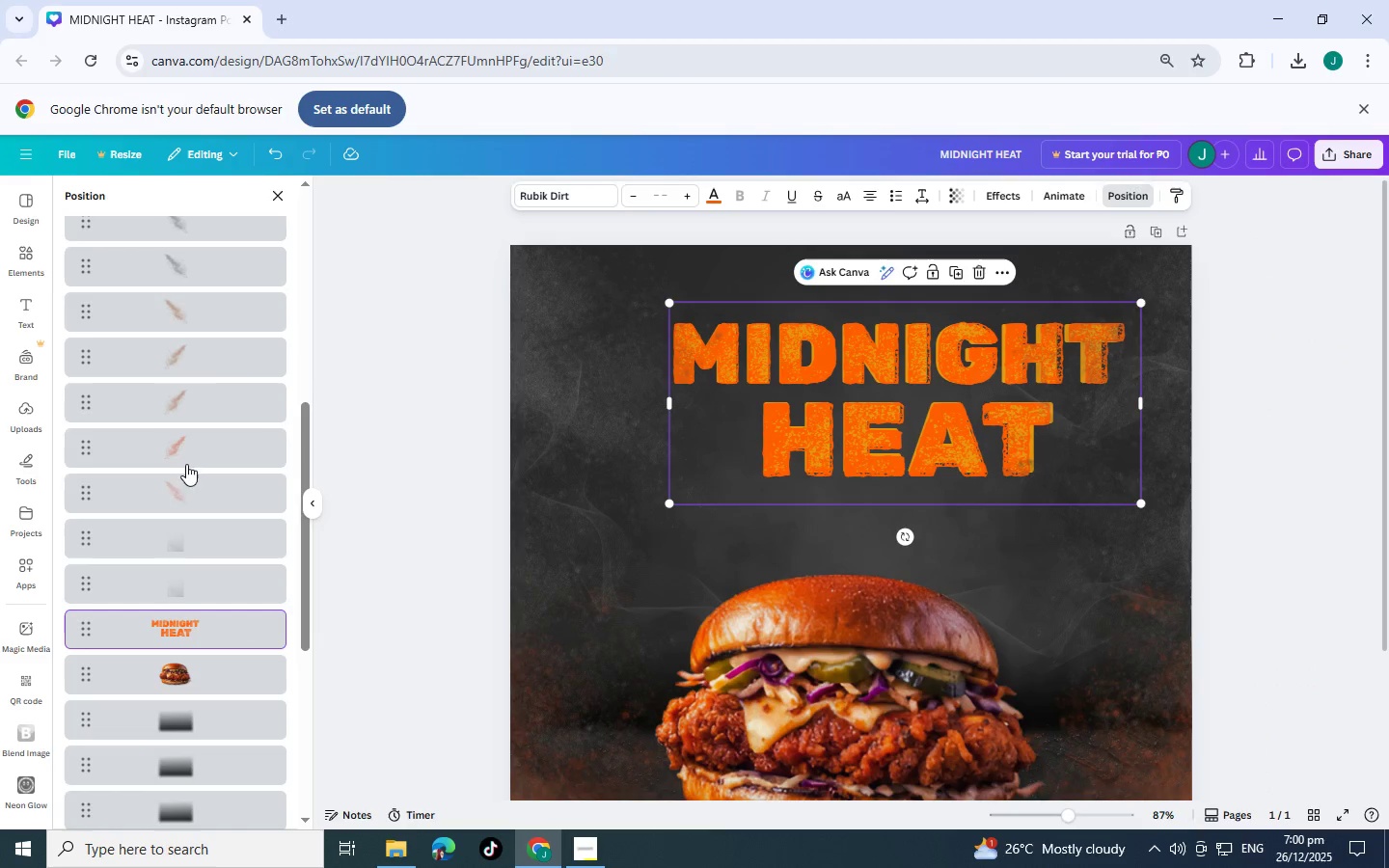 
scroll: coordinate [204, 491], scroll_direction: up, amount: 8.0
 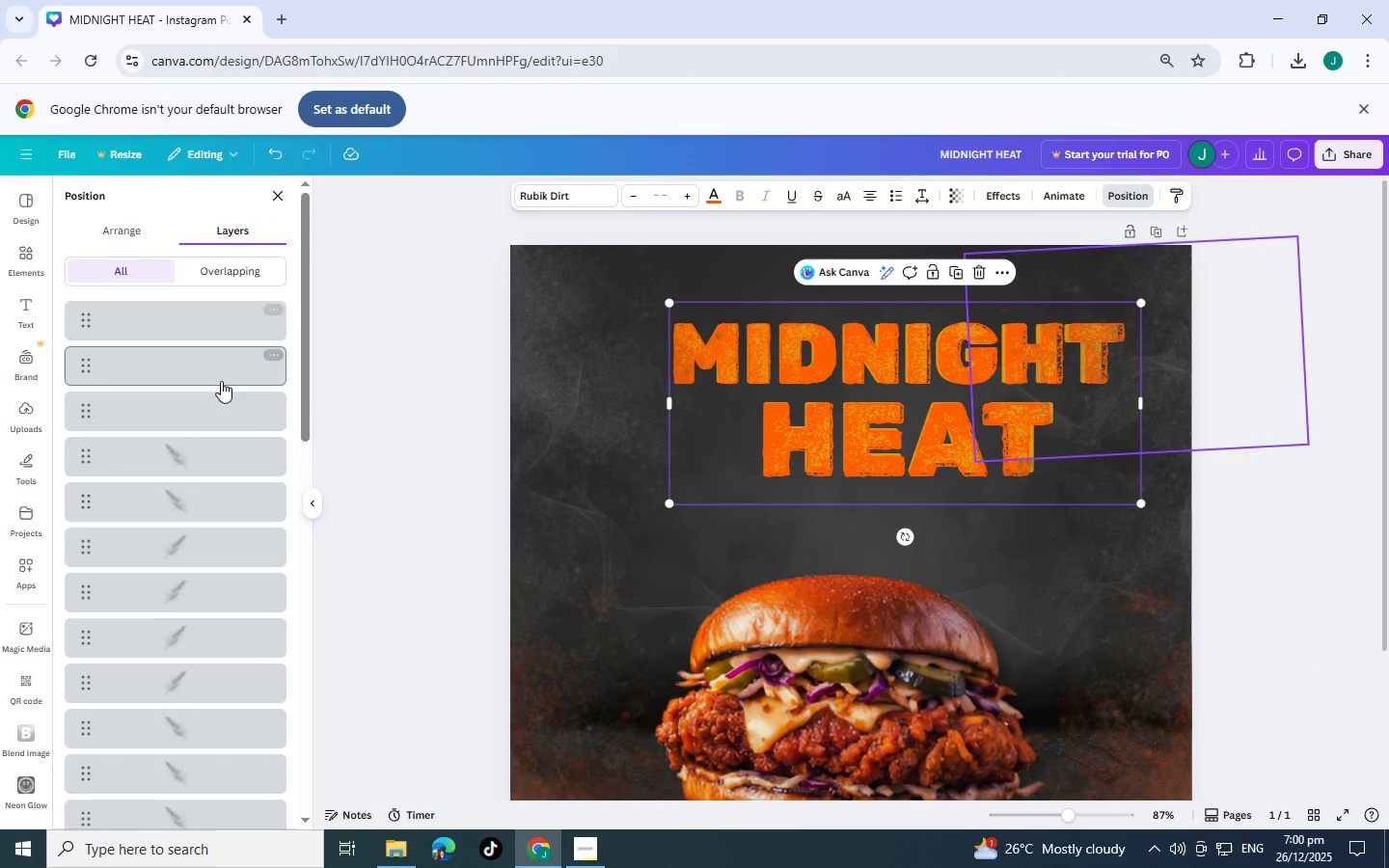 
scroll: coordinate [202, 511], scroll_direction: down, amount: 9.0
 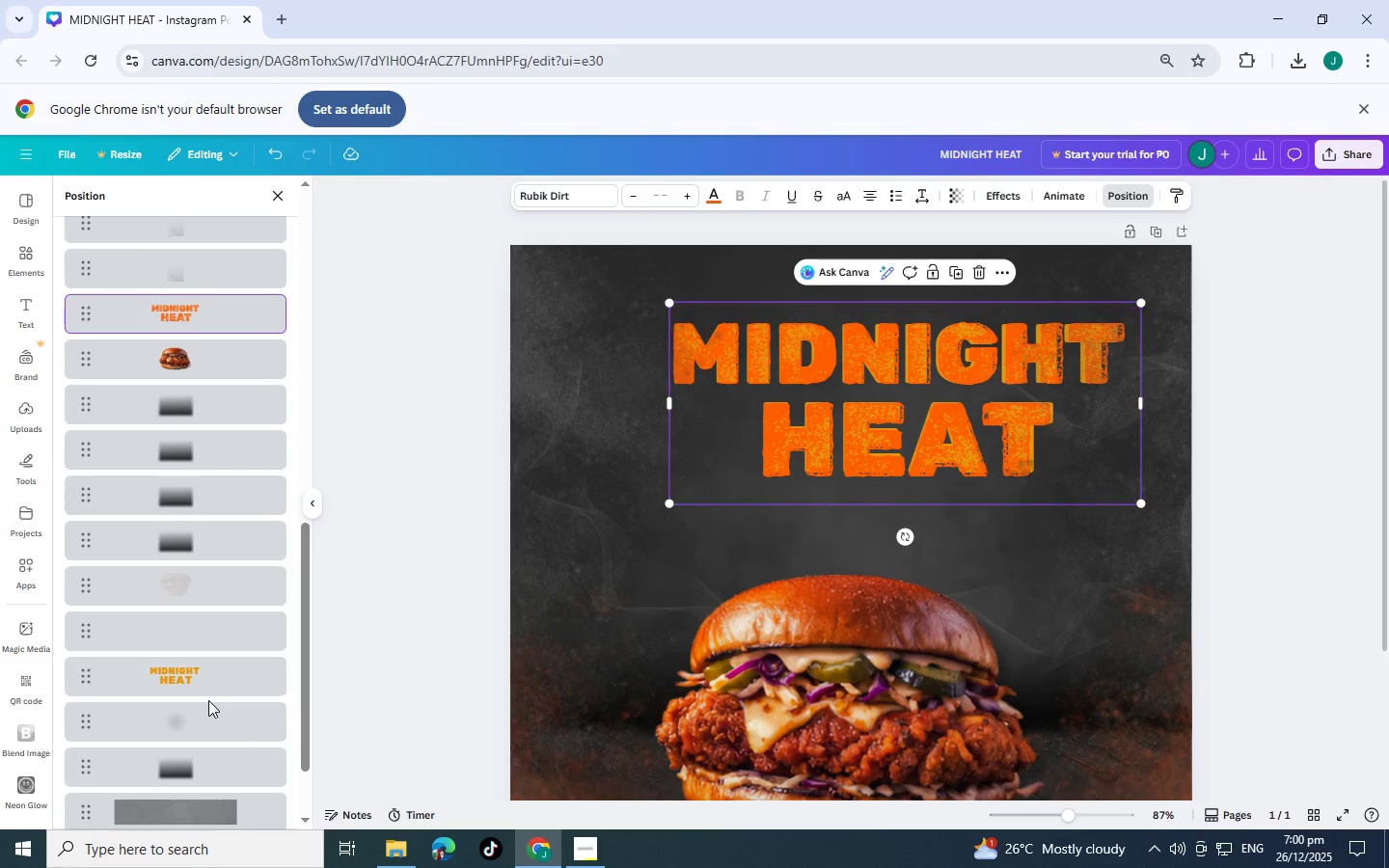 
left_click([204, 687])
 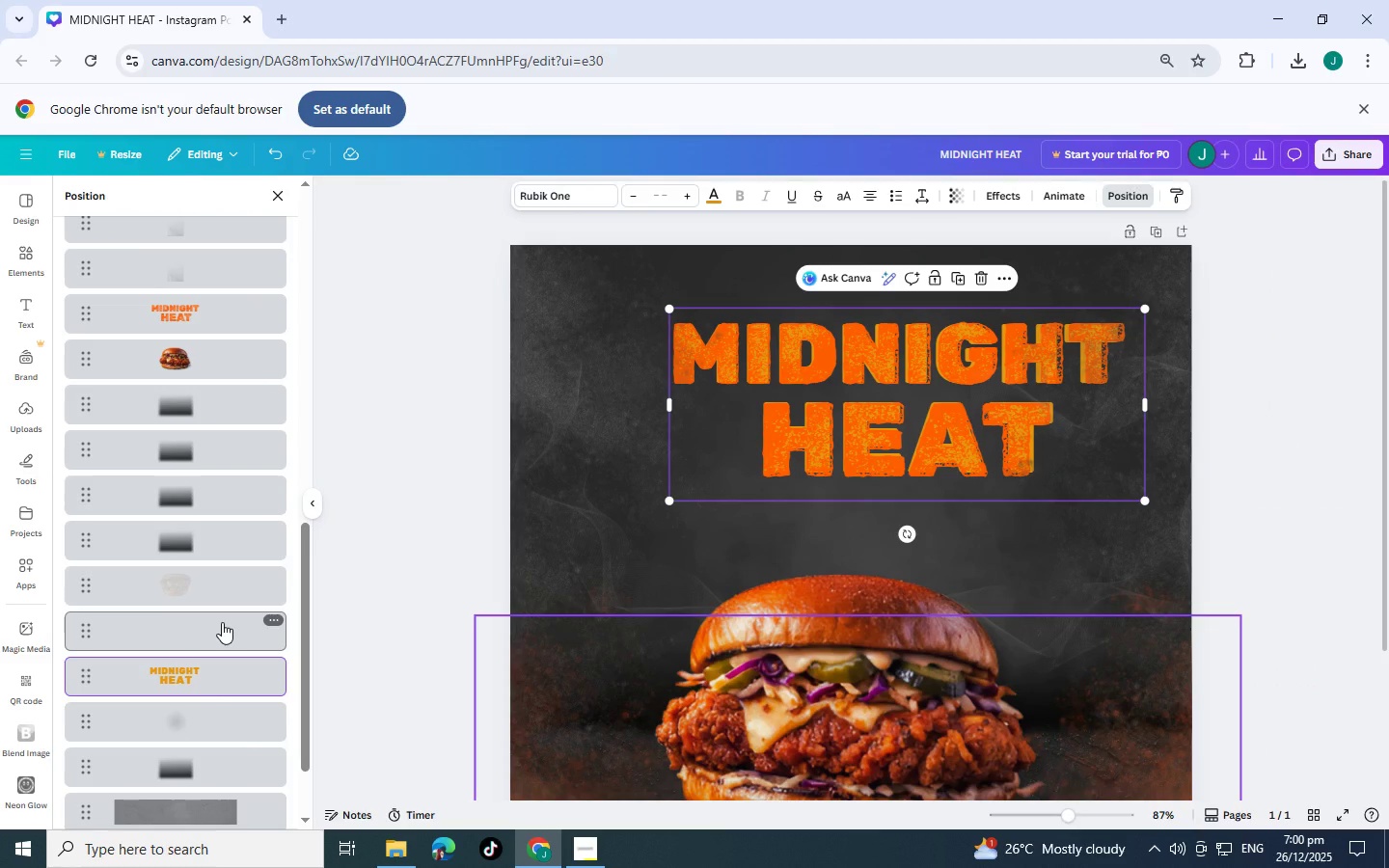 
key(Delete)
 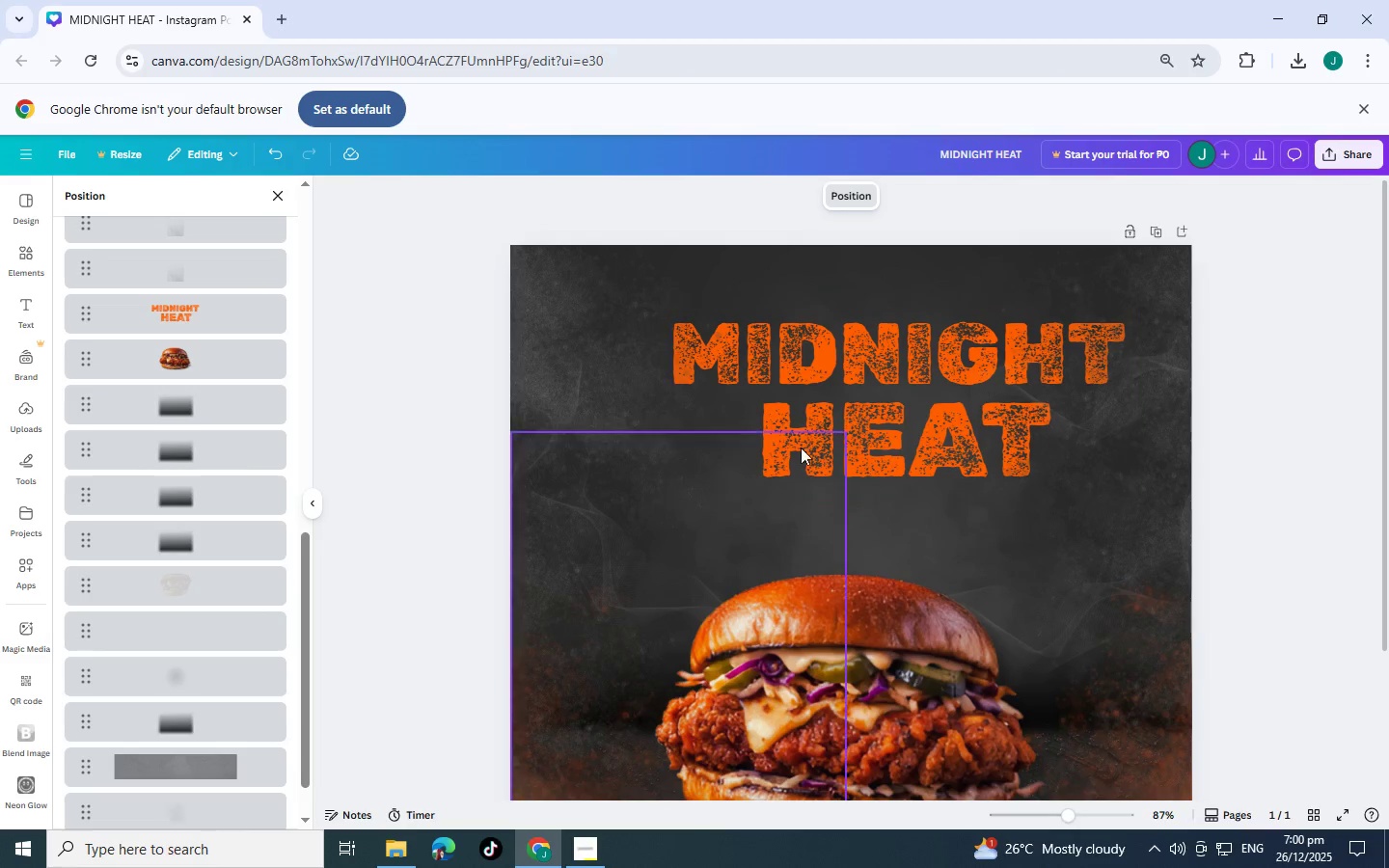 
left_click([880, 369])
 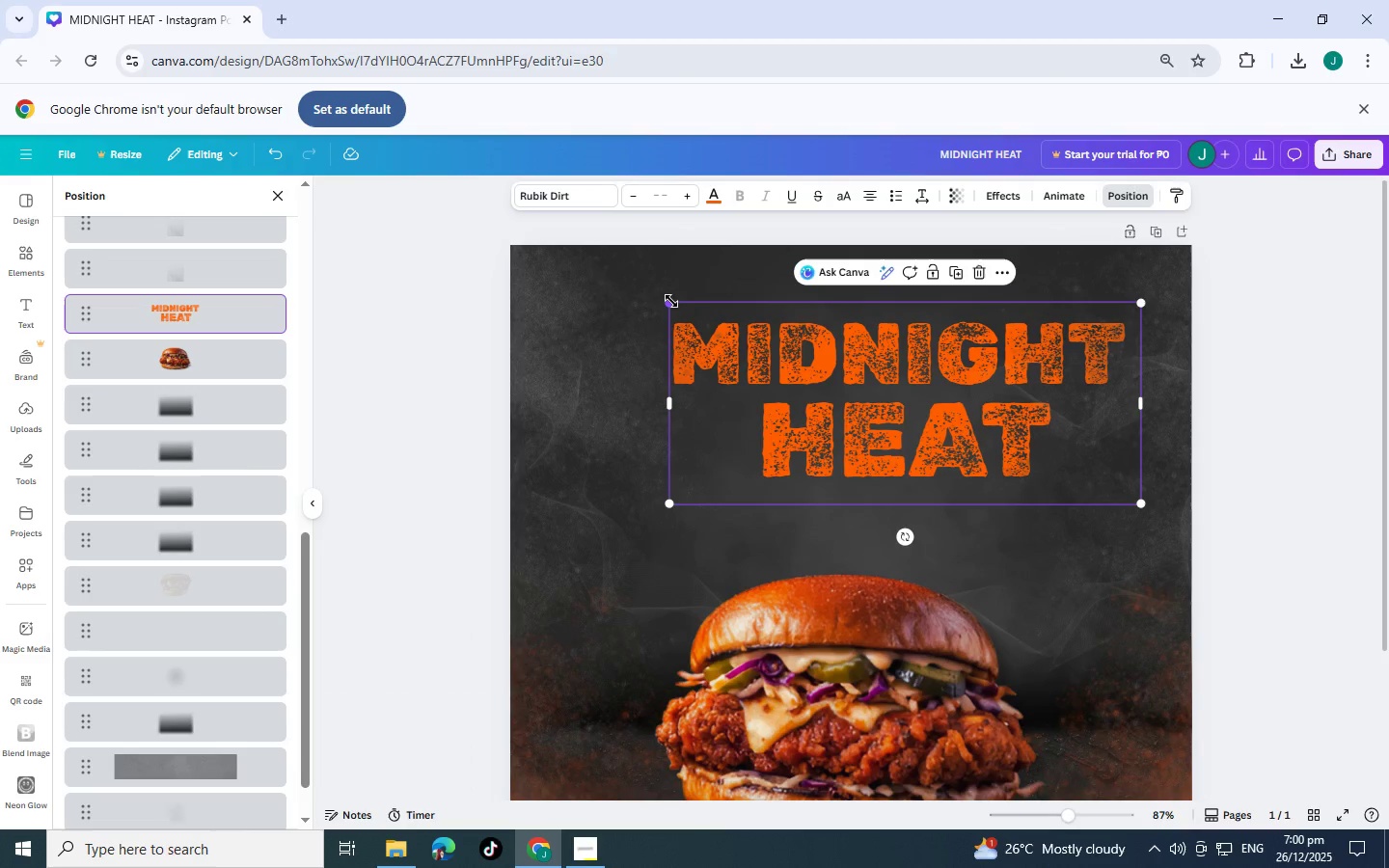 
left_click_drag(start_coordinate=[671, 301], to_coordinate=[640, 293])
 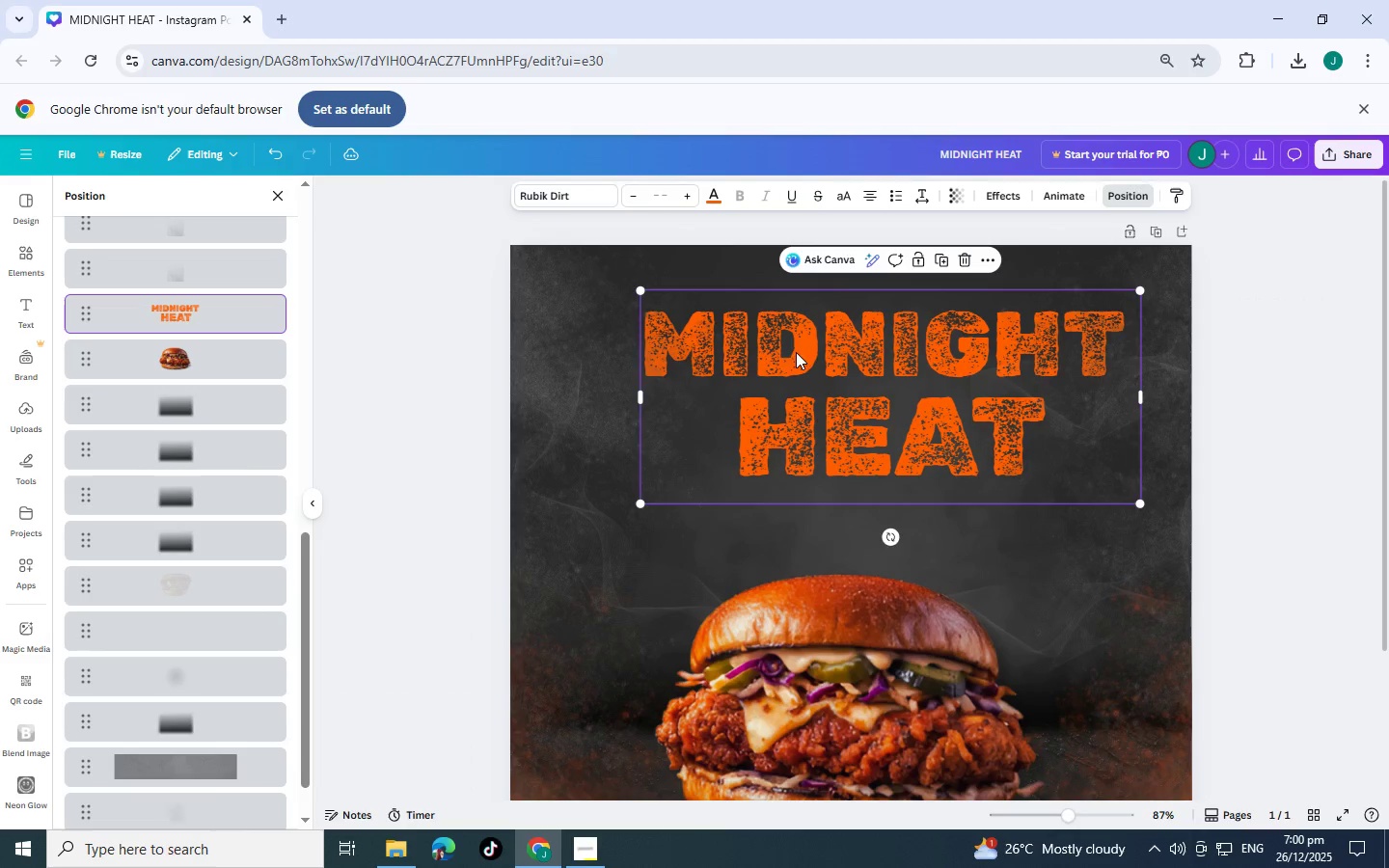 
left_click_drag(start_coordinate=[797, 352], to_coordinate=[803, 373])
 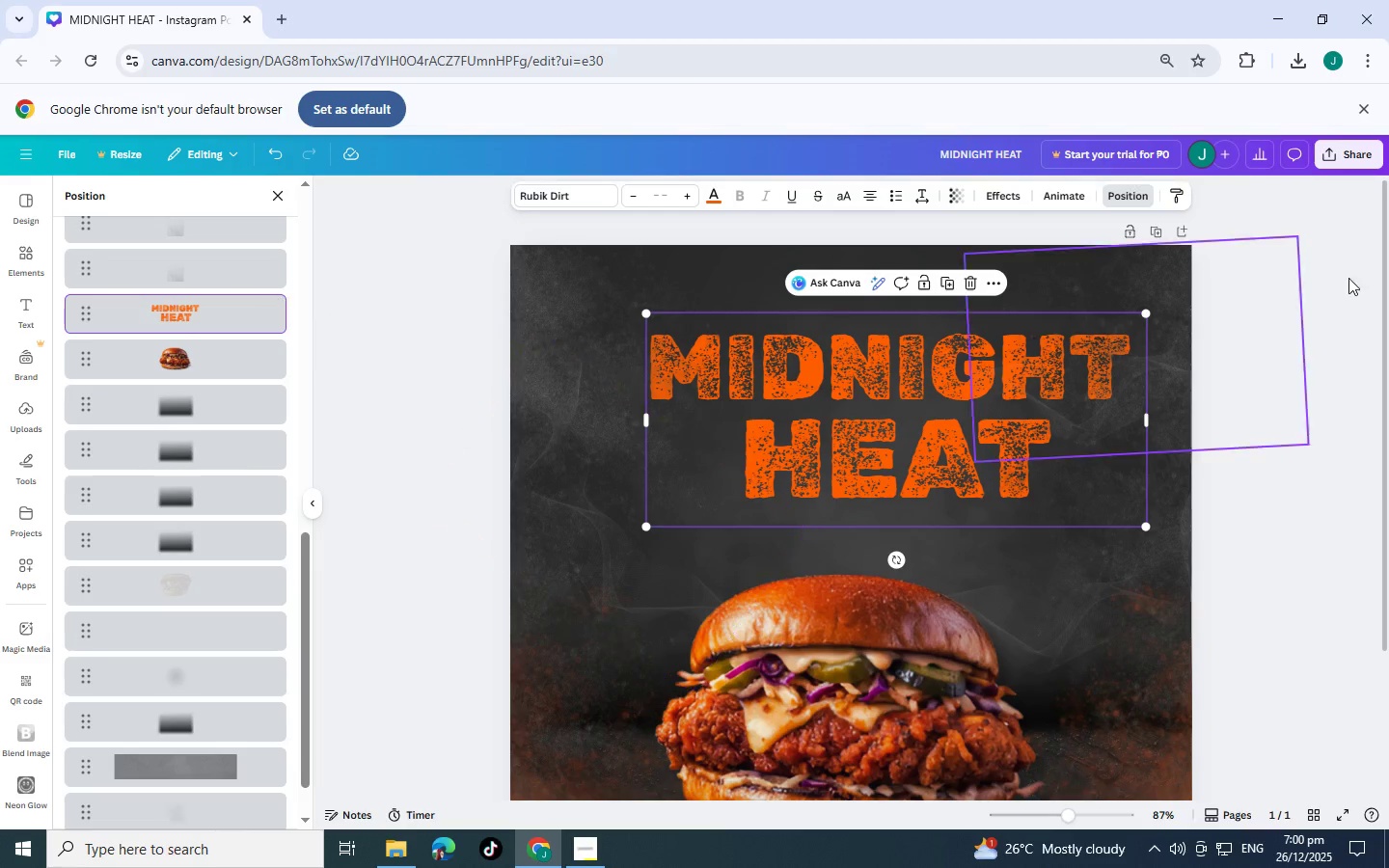 
left_click([1296, 303])
 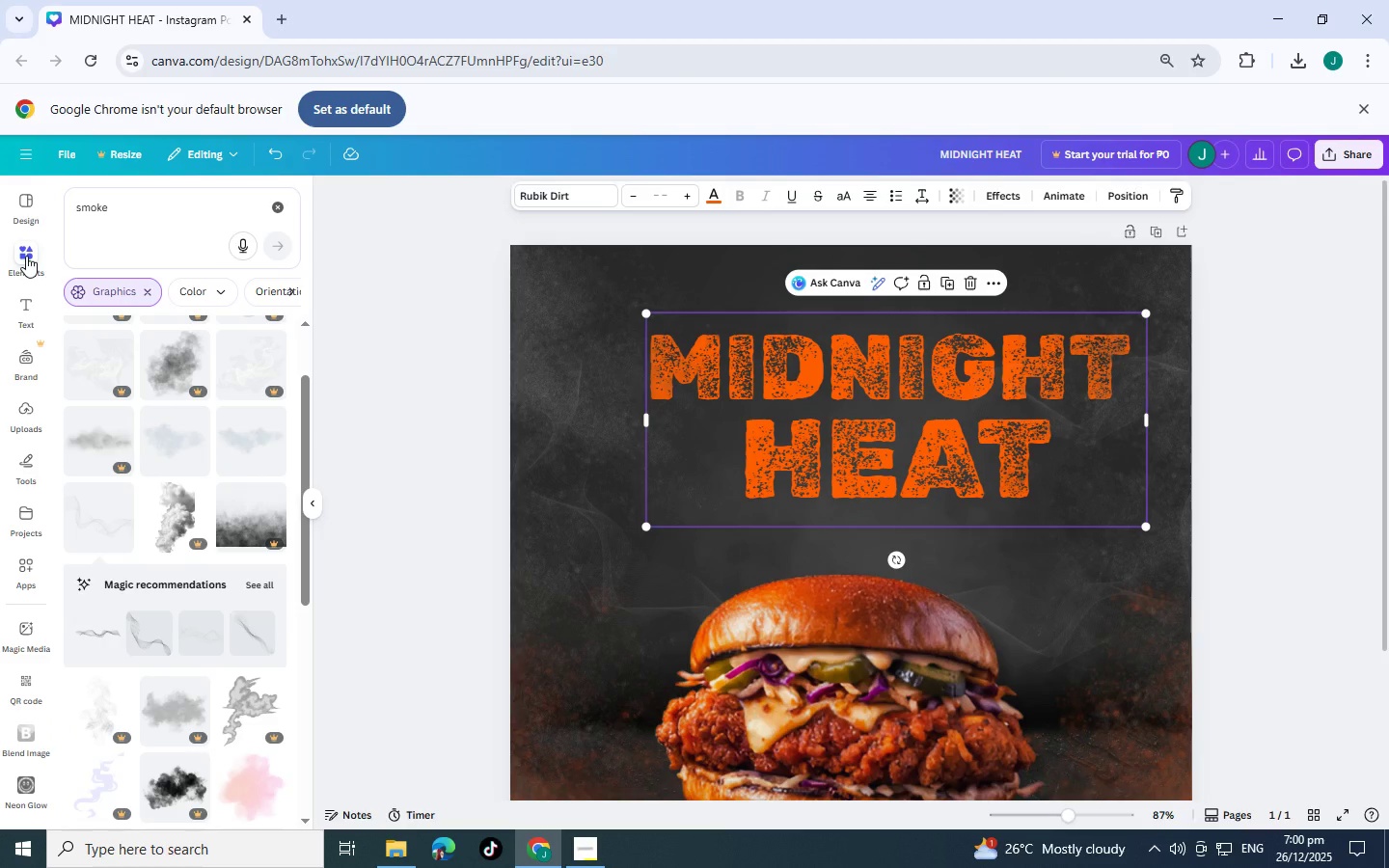 
left_click([26, 256])
 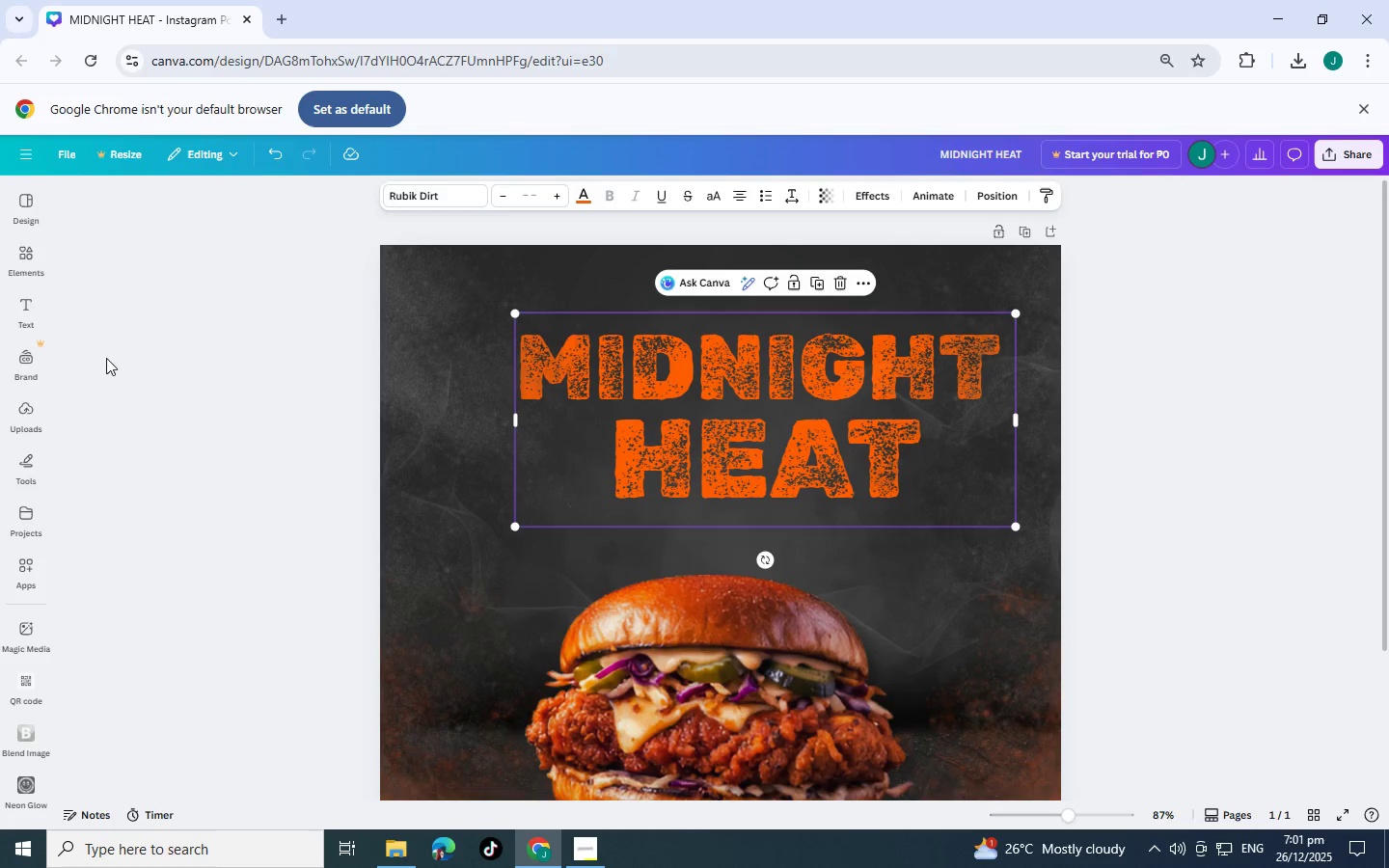 
left_click([32, 252])
 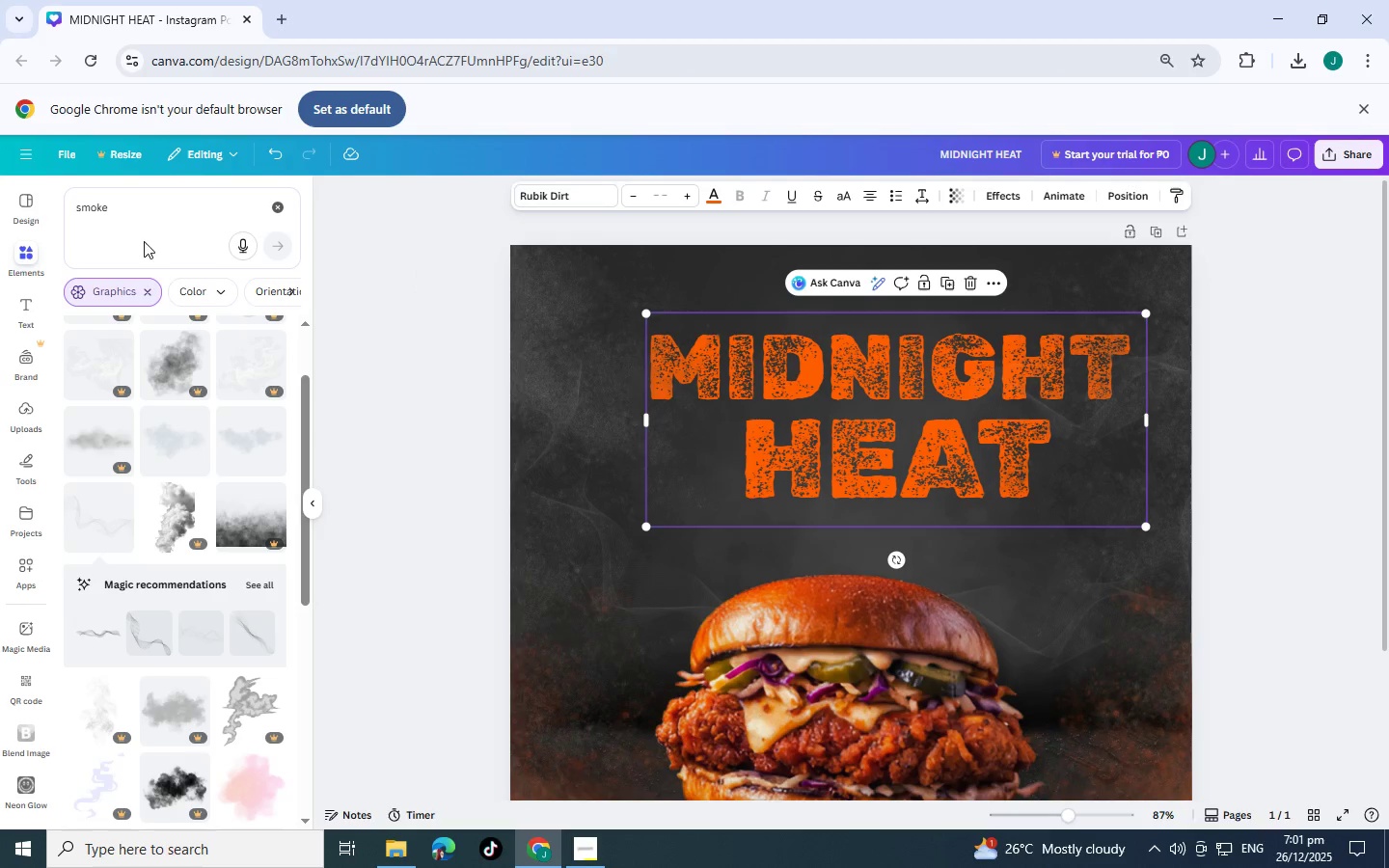 
left_click_drag(start_coordinate=[165, 204], to_coordinate=[0, 185])
 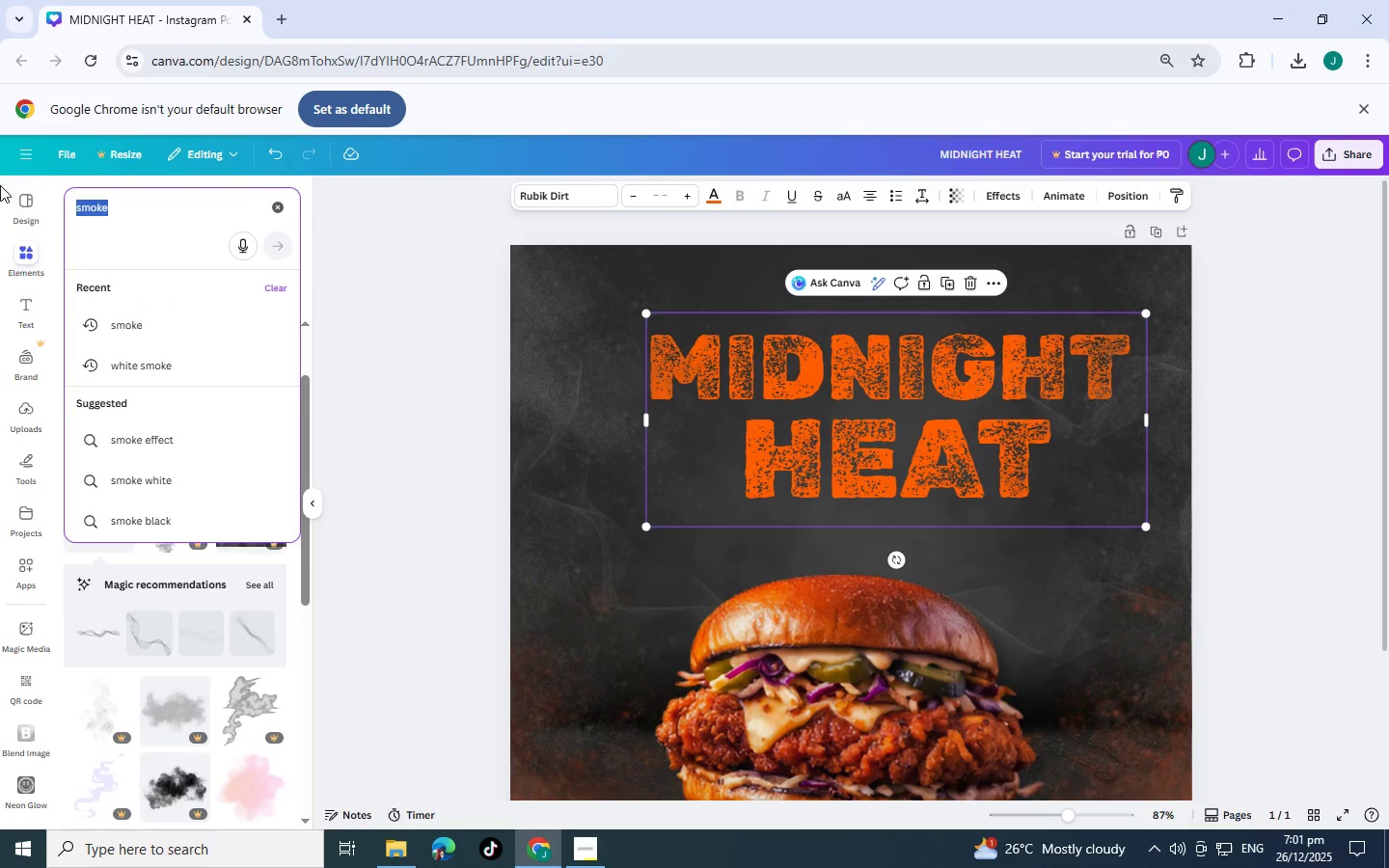 
type(gr)
 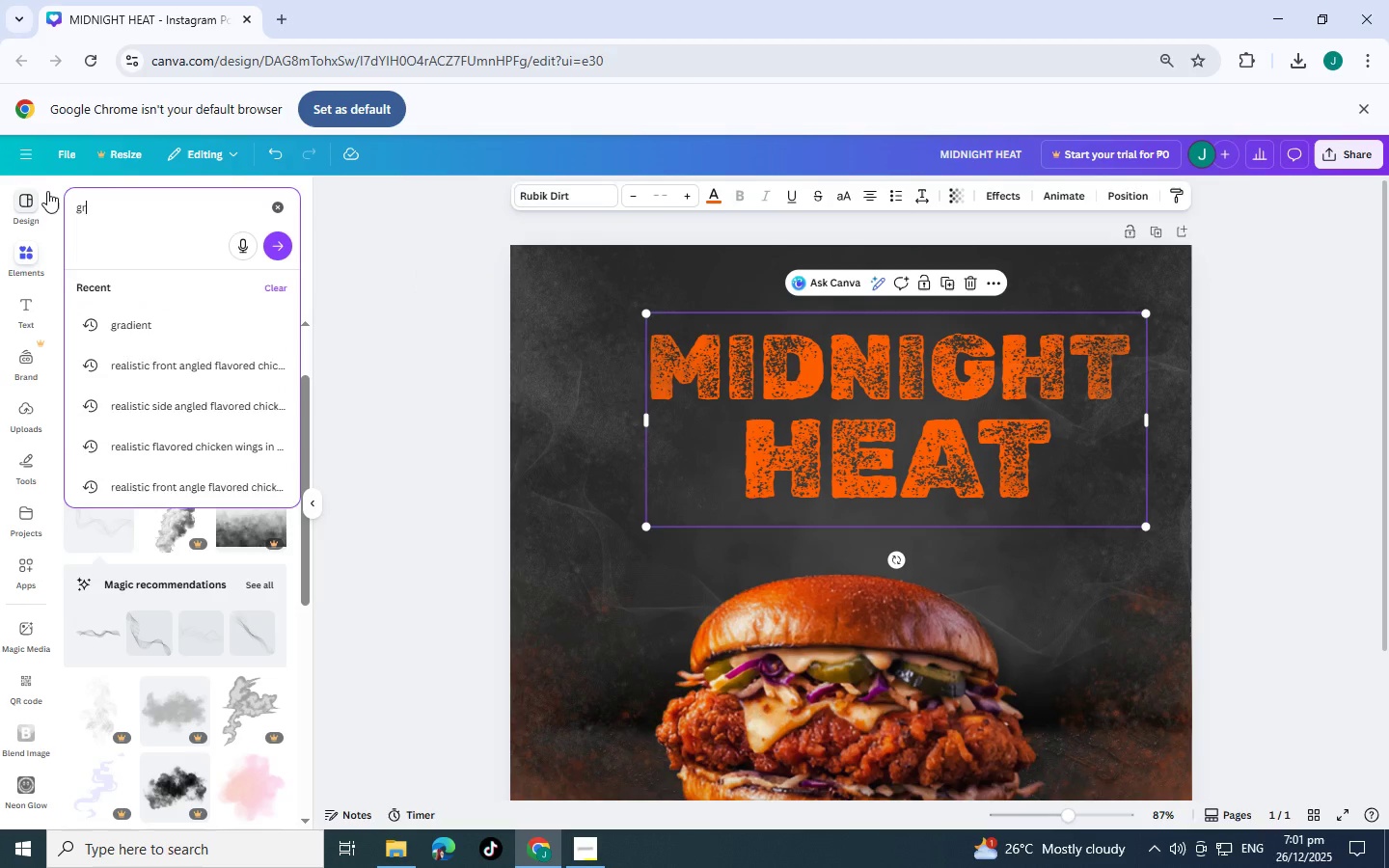 
key(A)
 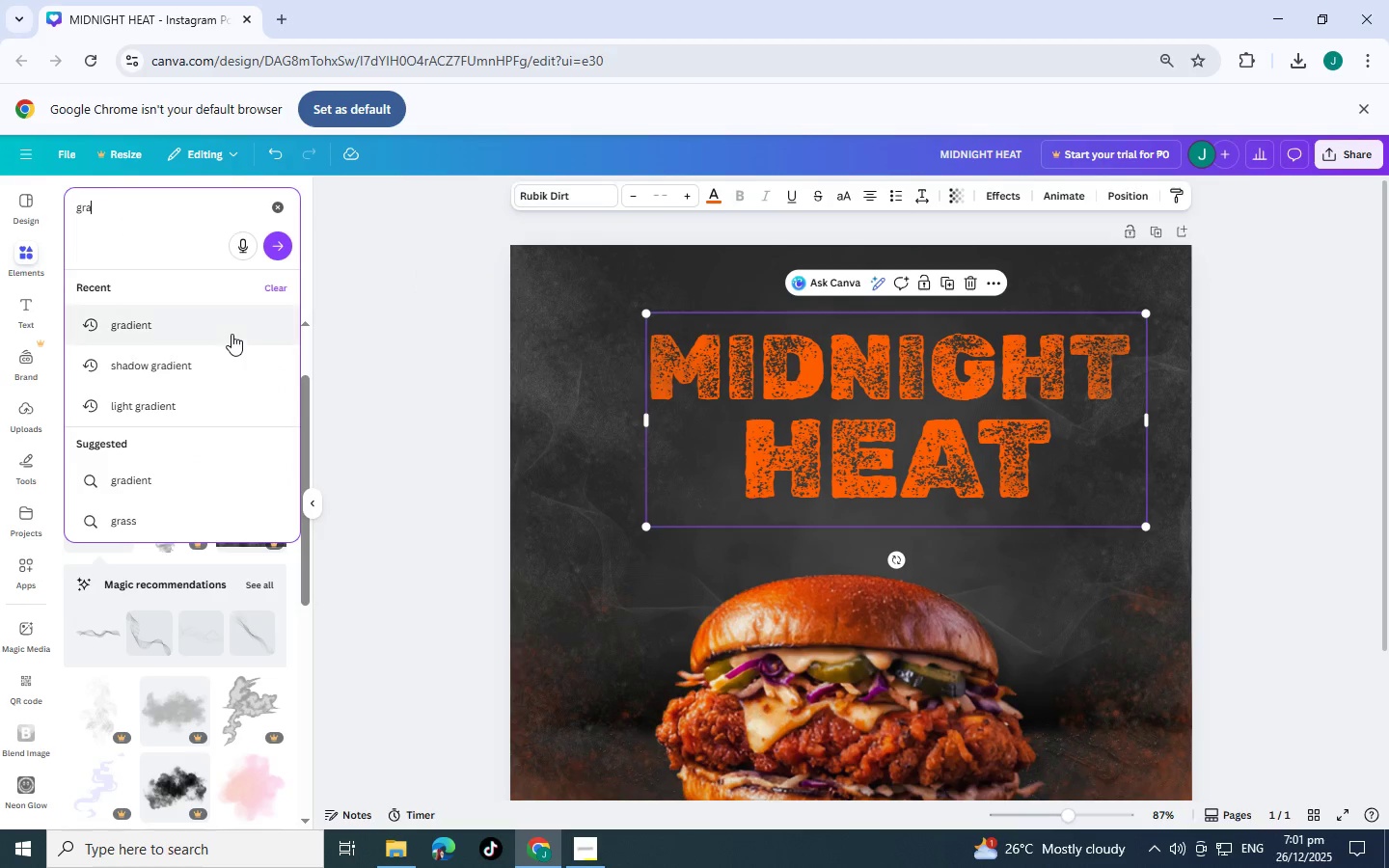 
left_click([208, 328])
 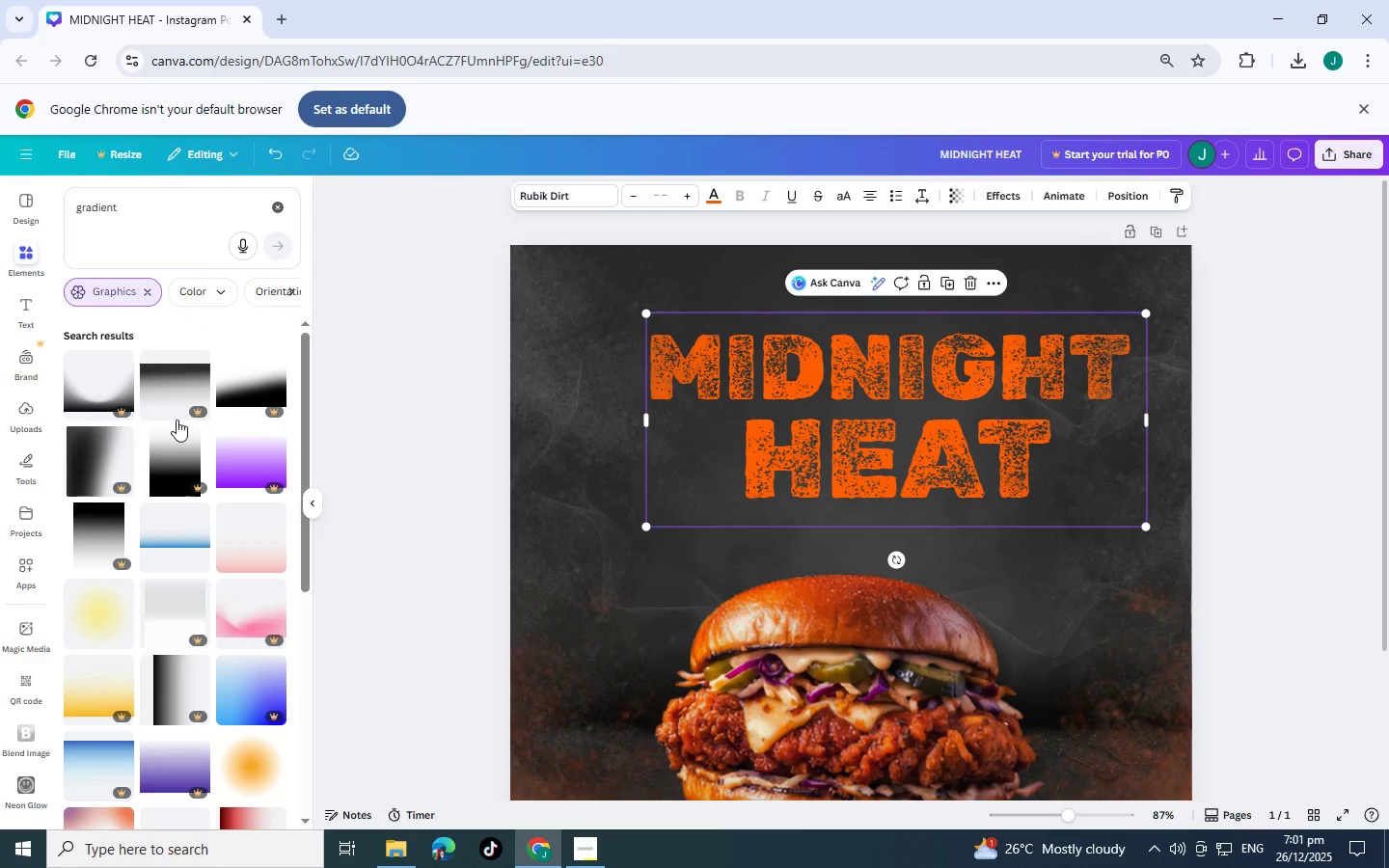 
scroll: coordinate [217, 533], scroll_direction: down, amount: 2.0
 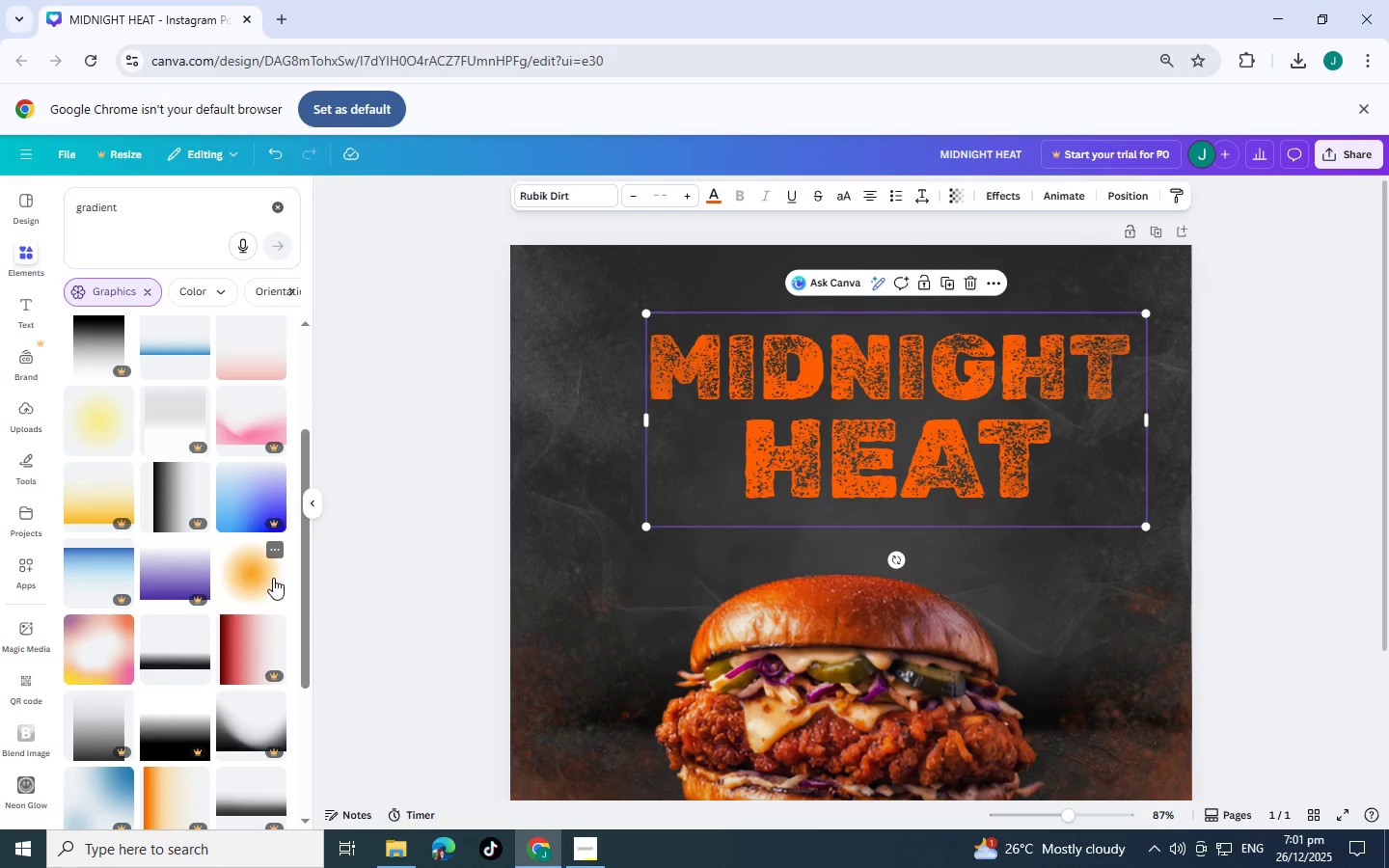 
left_click([255, 578])
 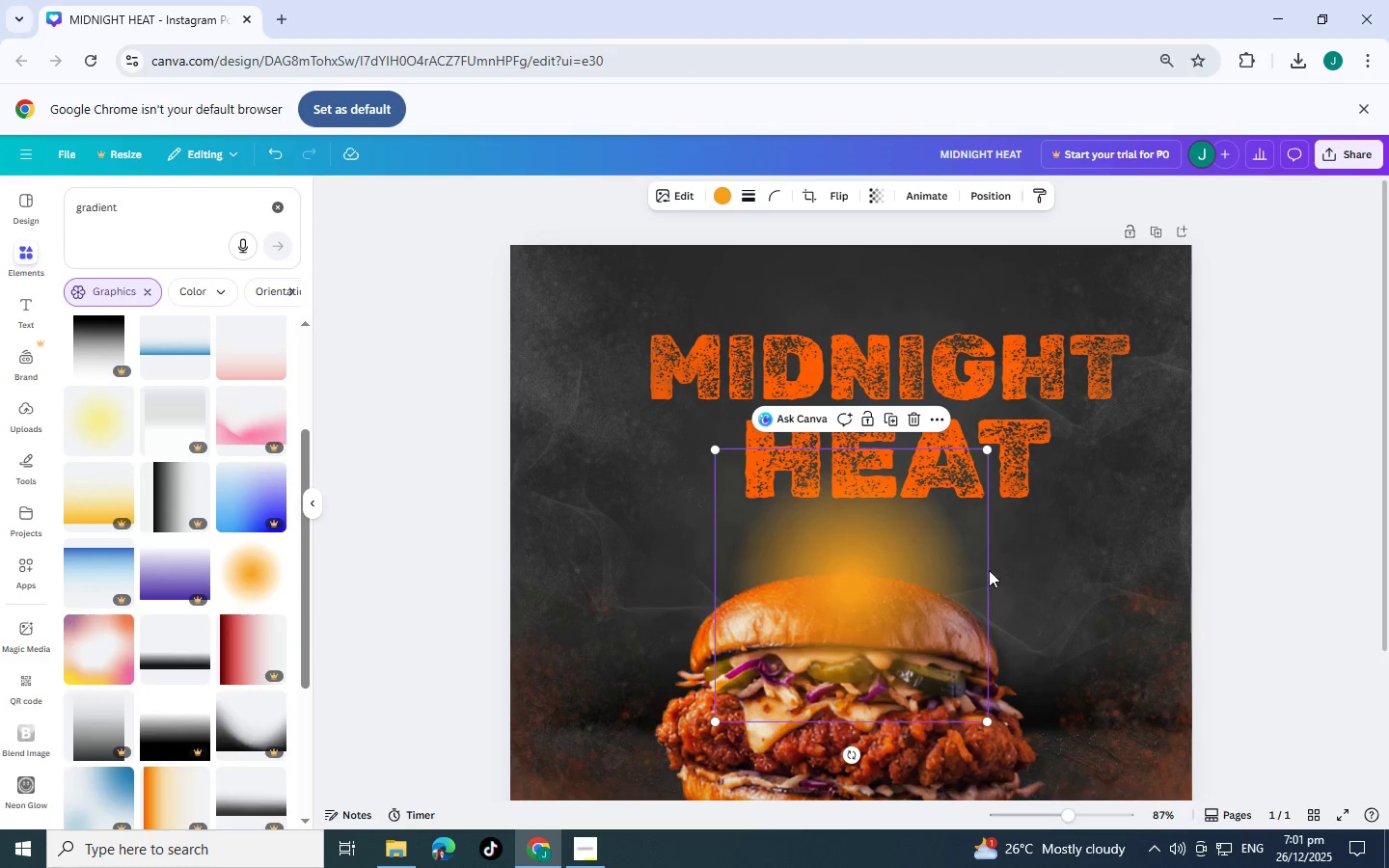 
left_click_drag(start_coordinate=[847, 611], to_coordinate=[877, 433])
 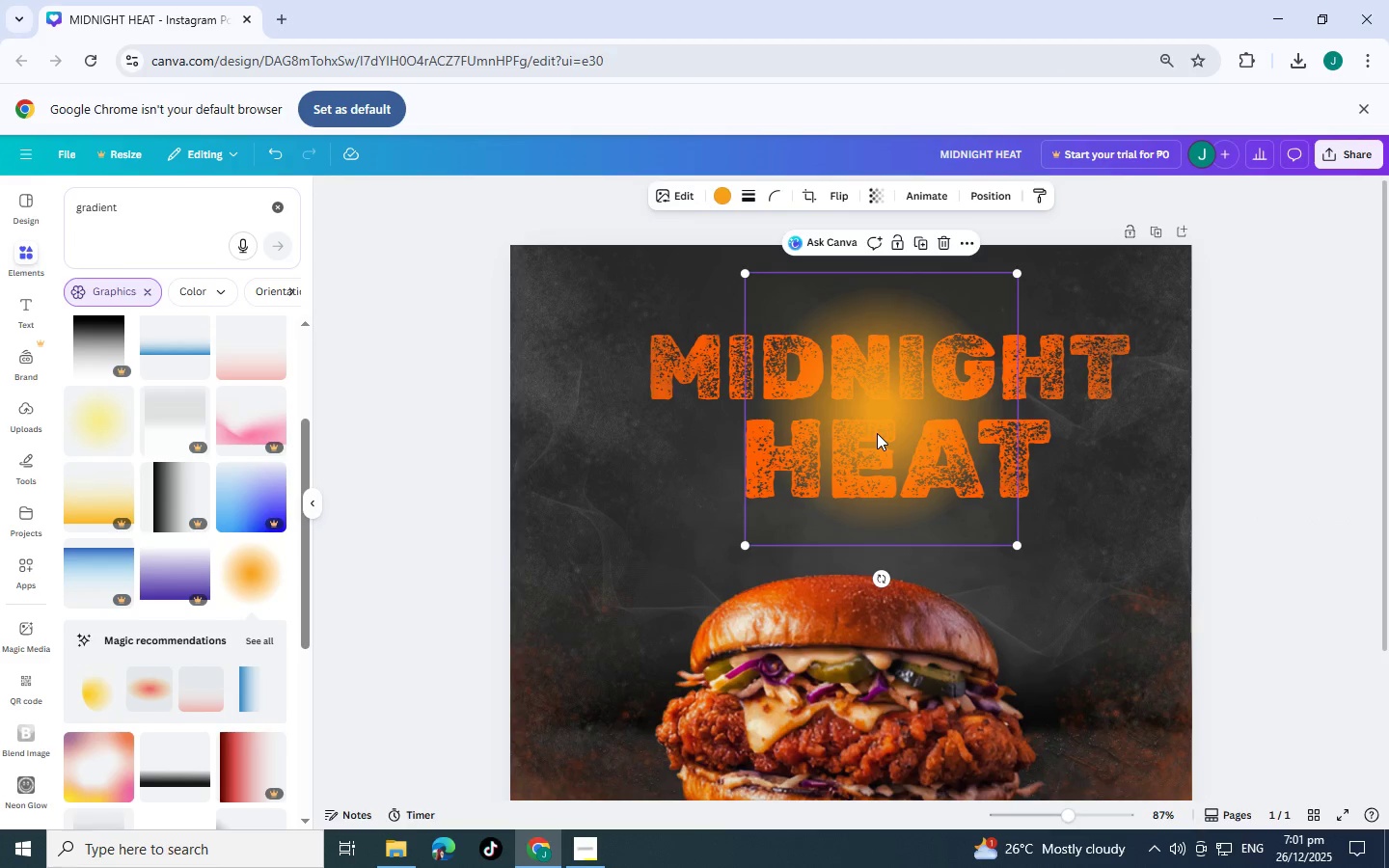 
key(Control+BracketLeft)
 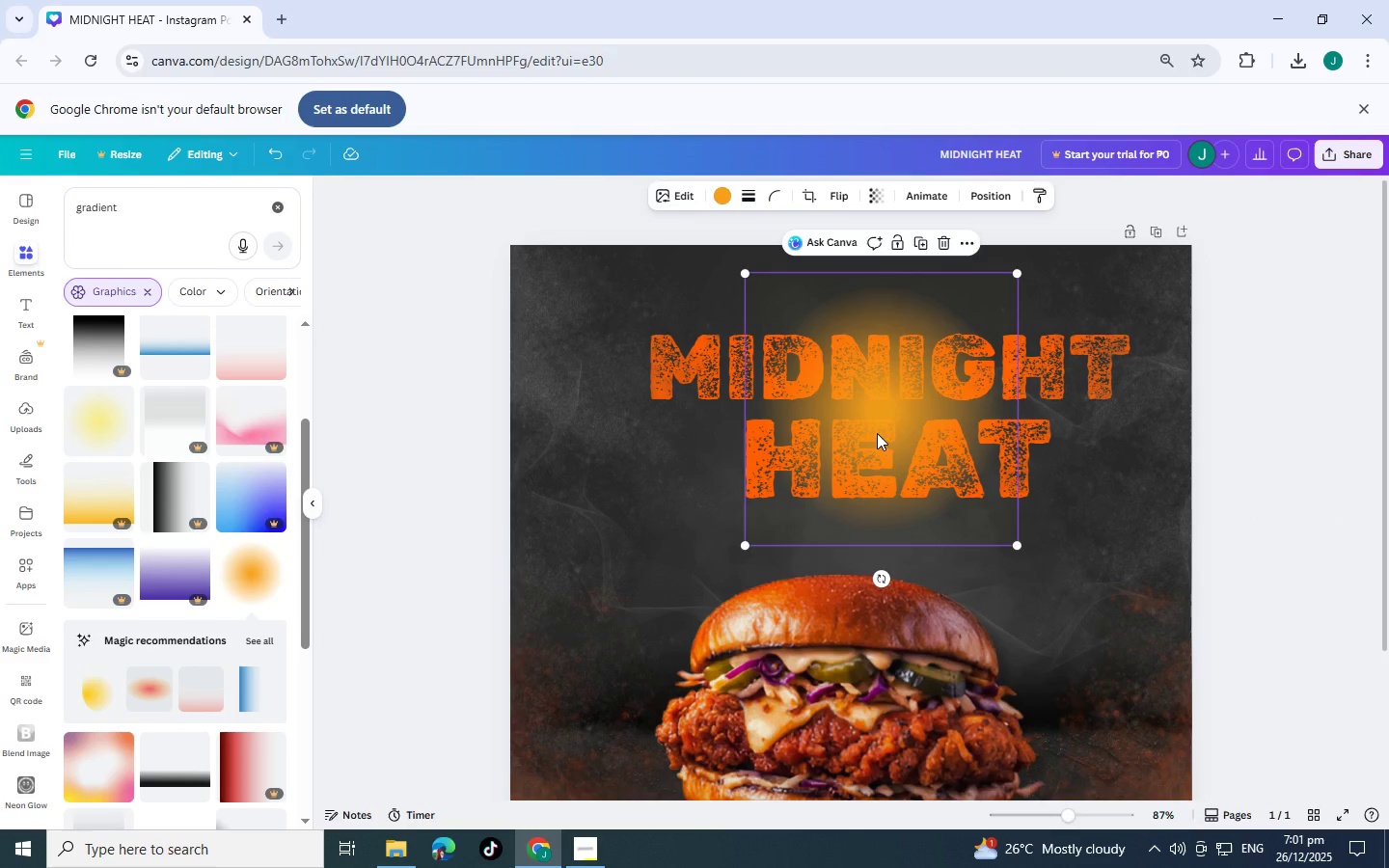 
key(Control+BracketLeft)
 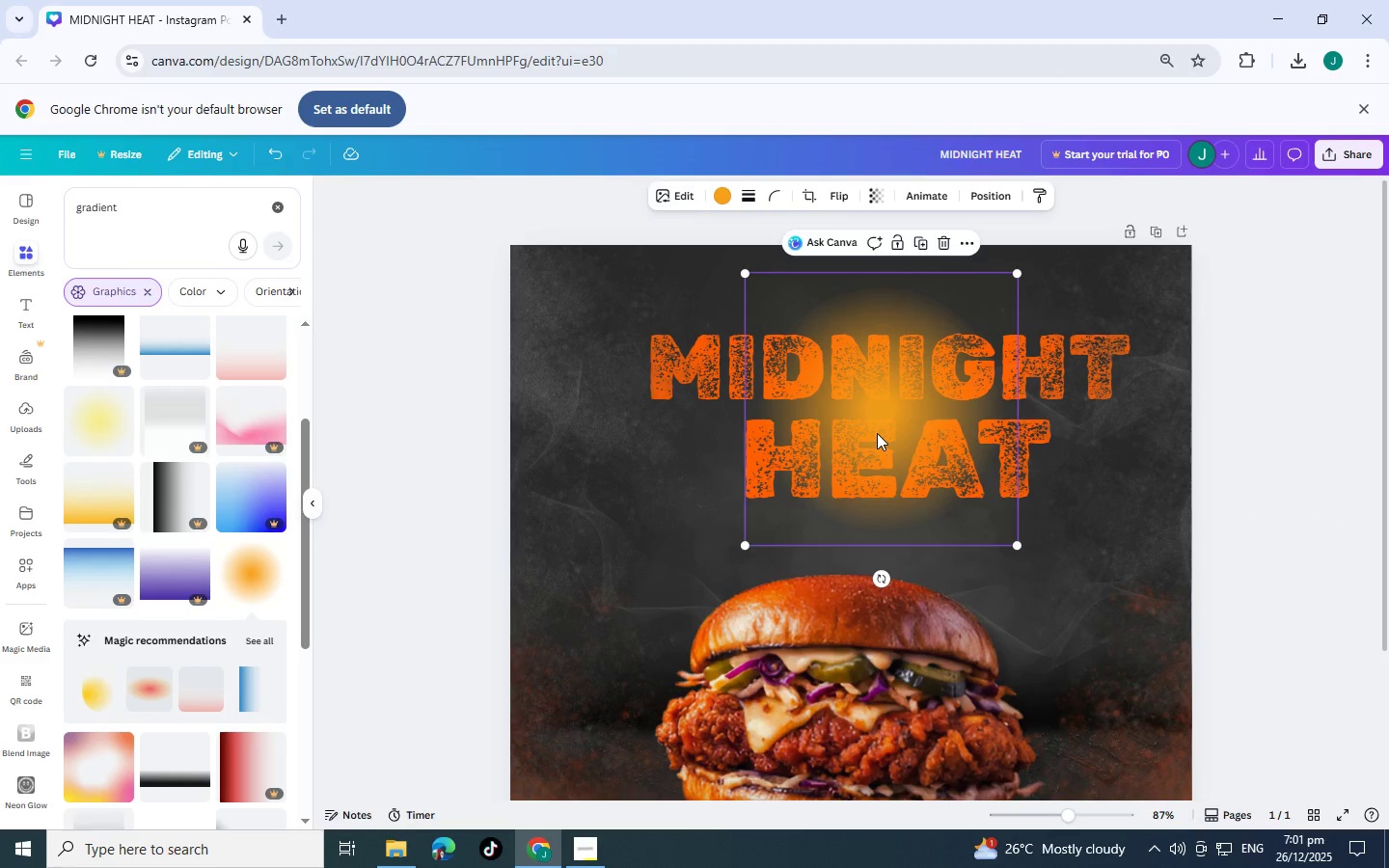 
key(Control+BracketLeft)
 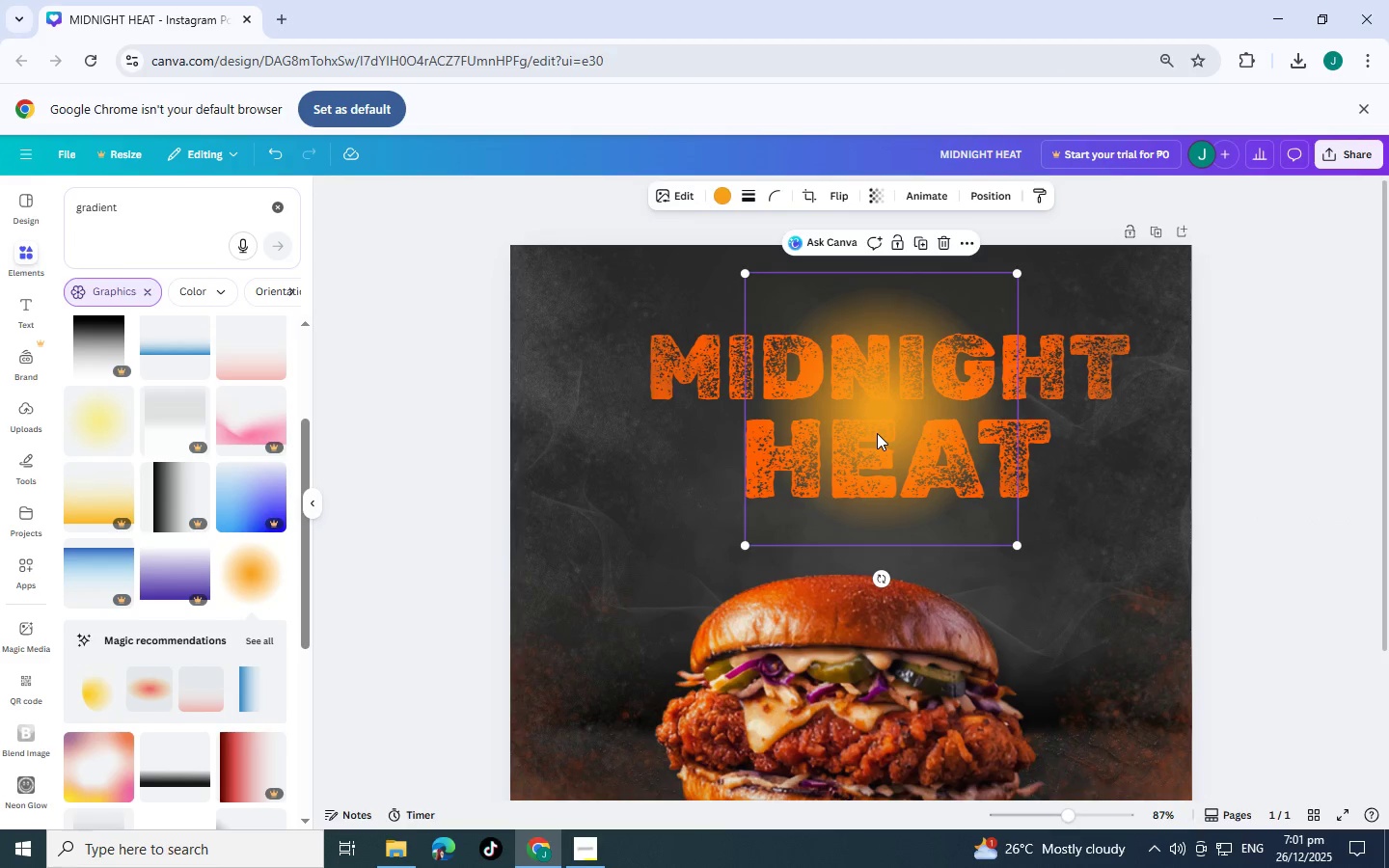 
key(Control+BracketLeft)
 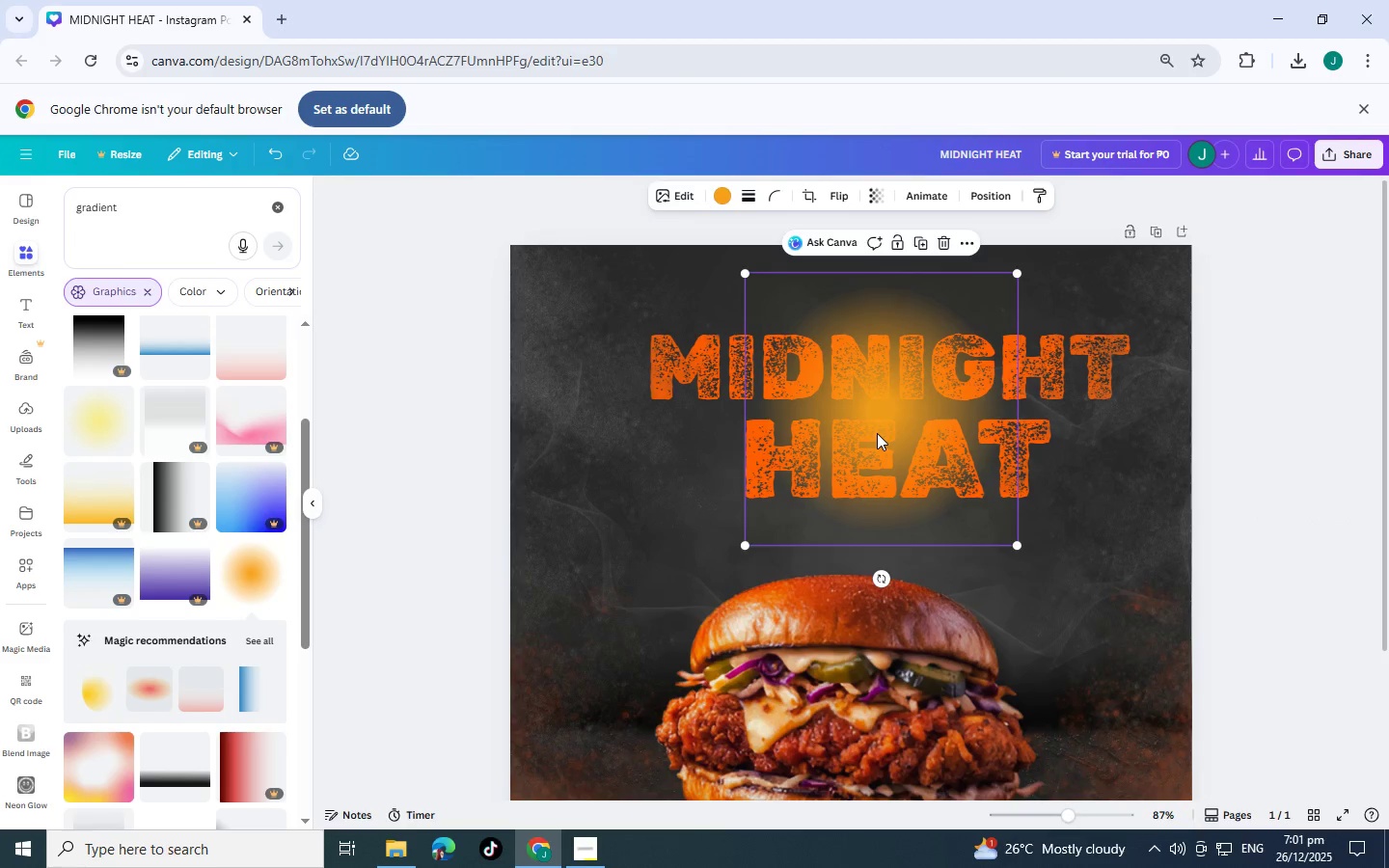 
key(Control+BracketLeft)
 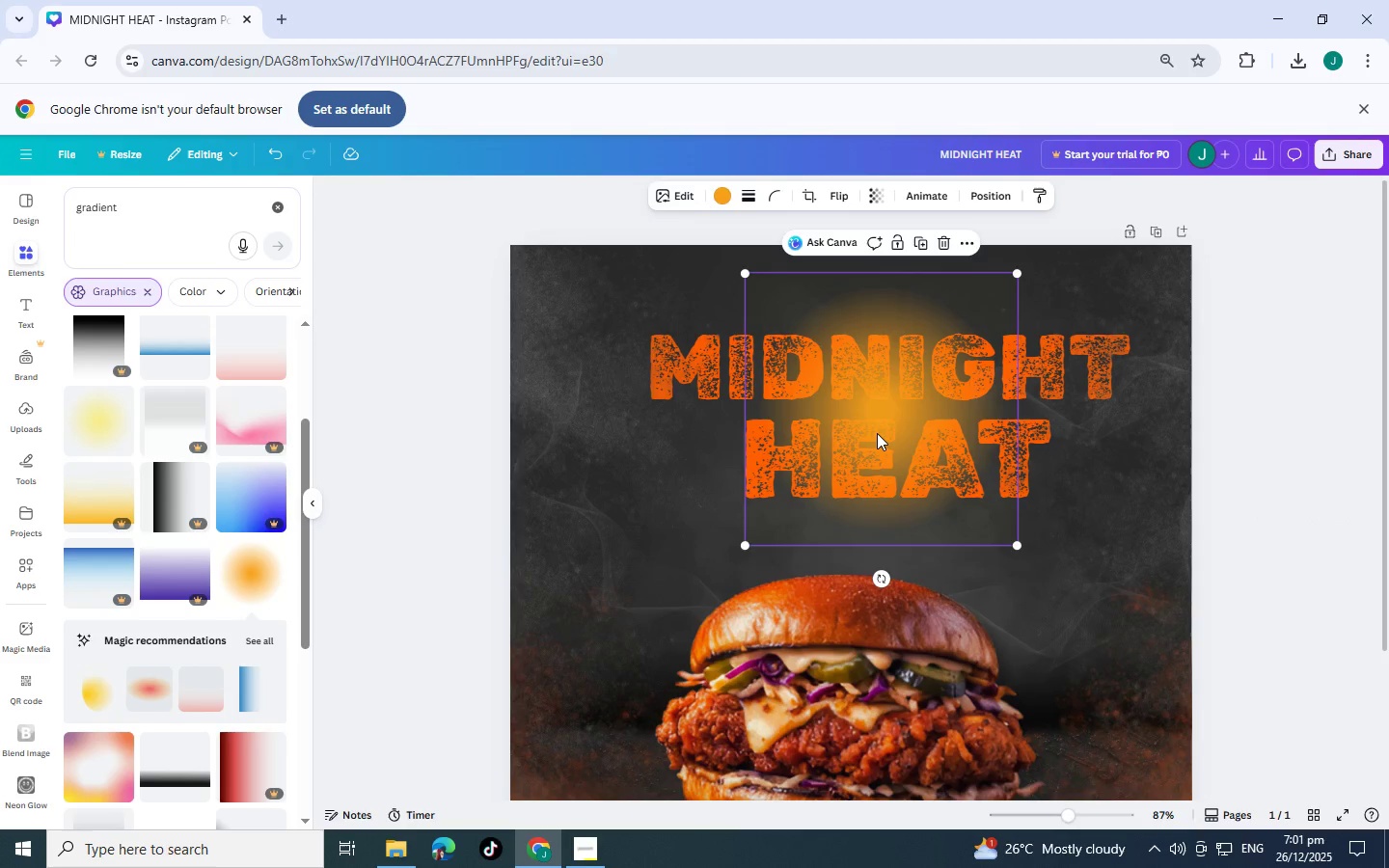 
key(Control+BracketLeft)
 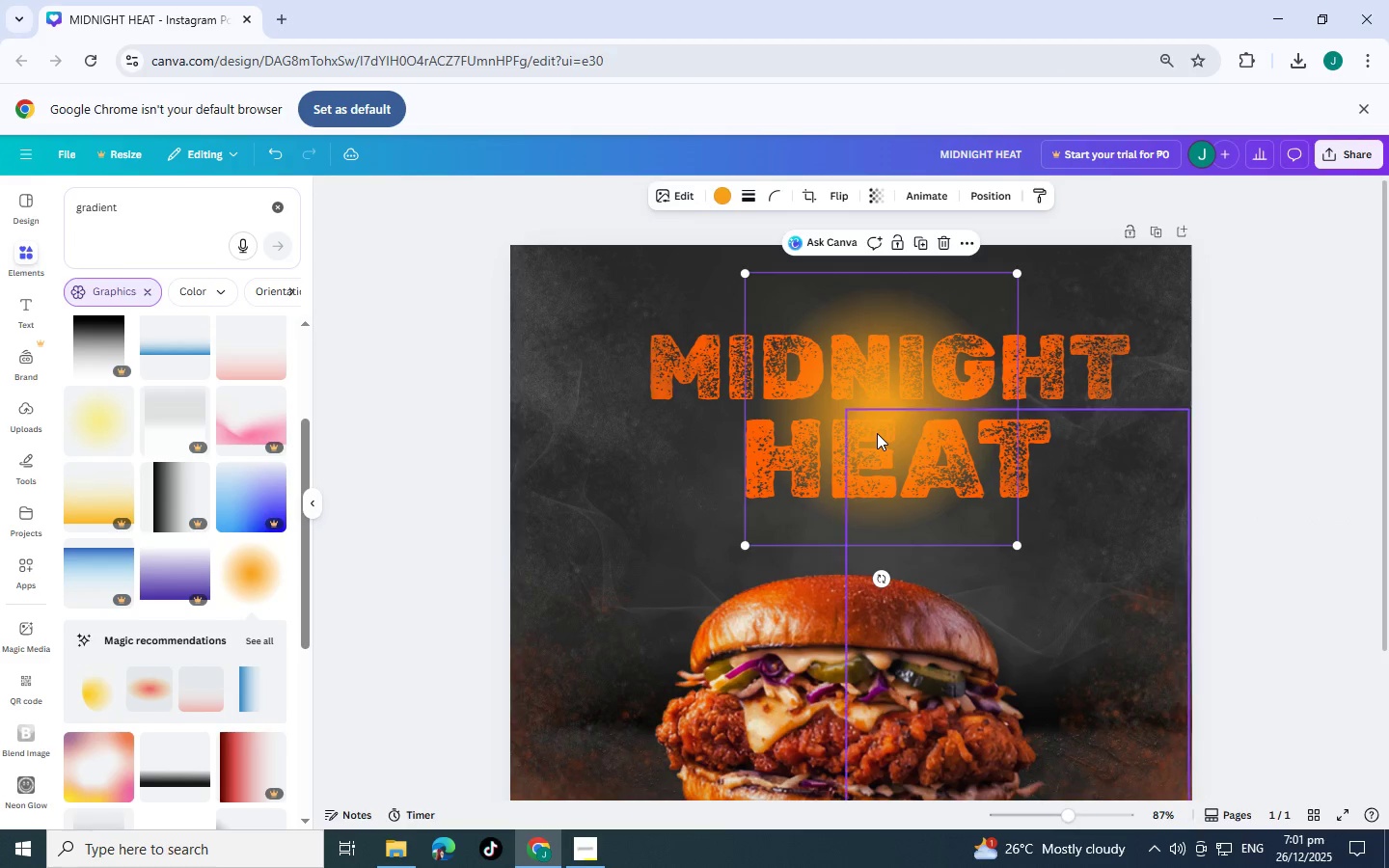 
key(Control+BracketLeft)
 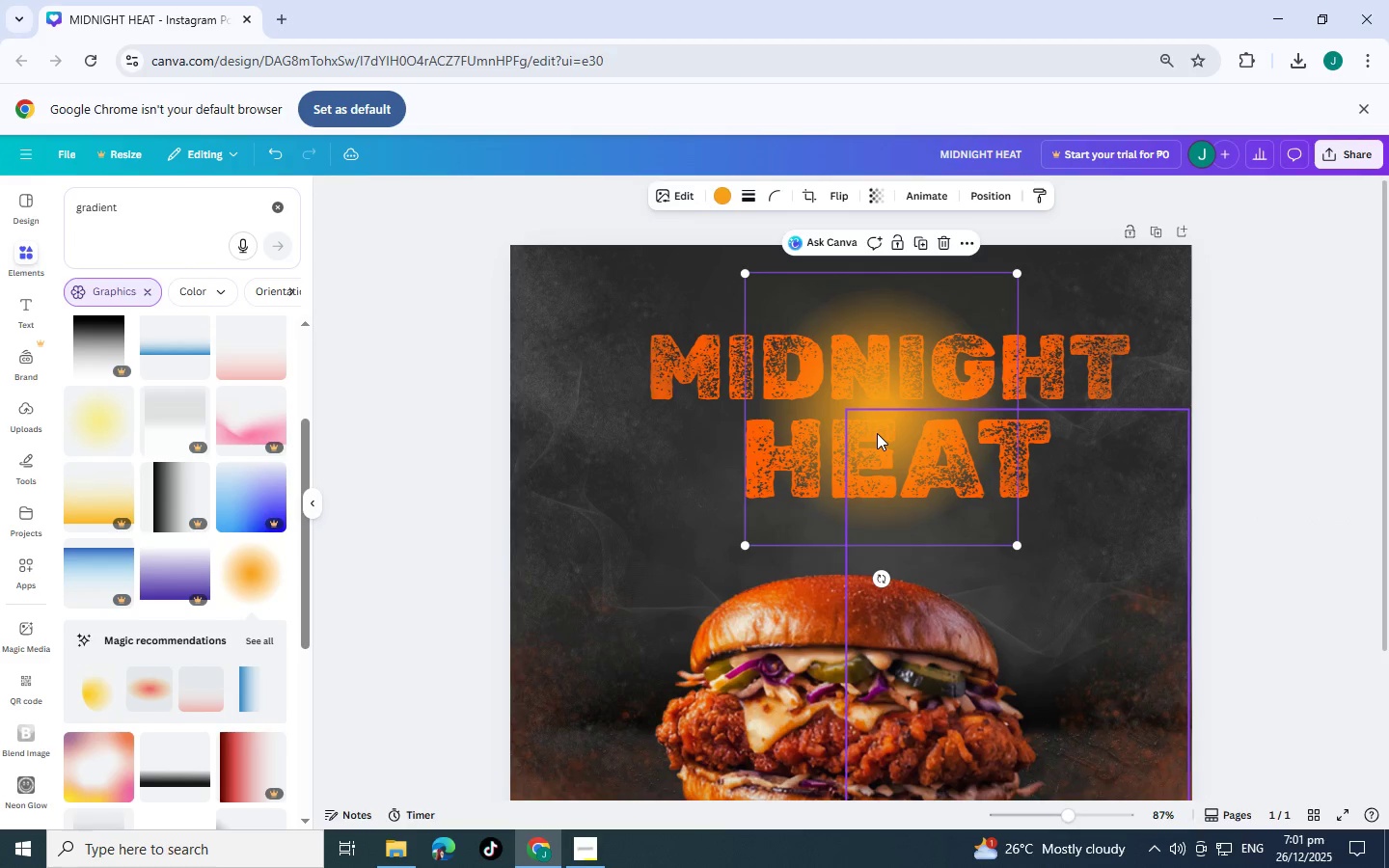 
key(Control+BracketLeft)
 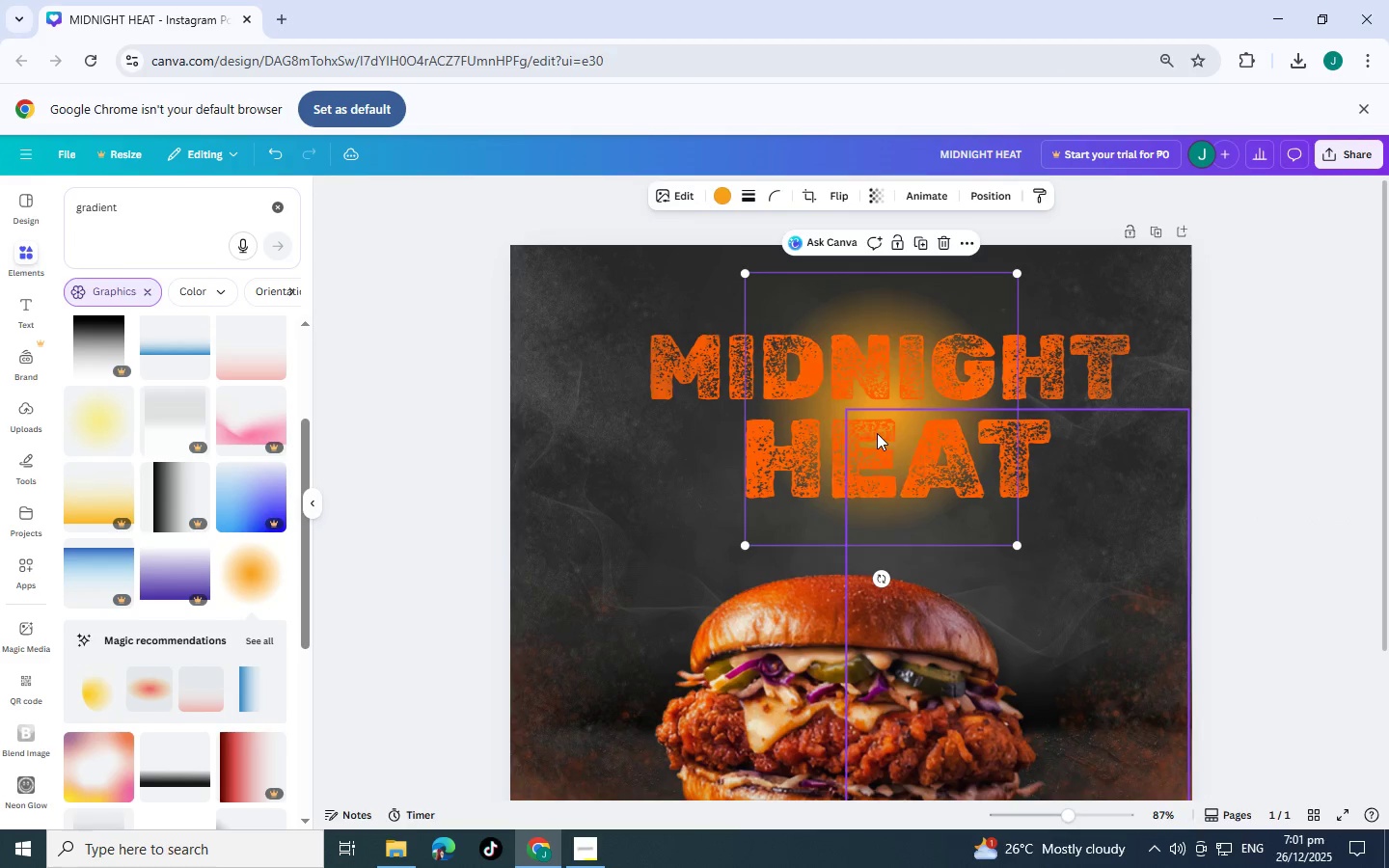 
key(Control+BracketLeft)
 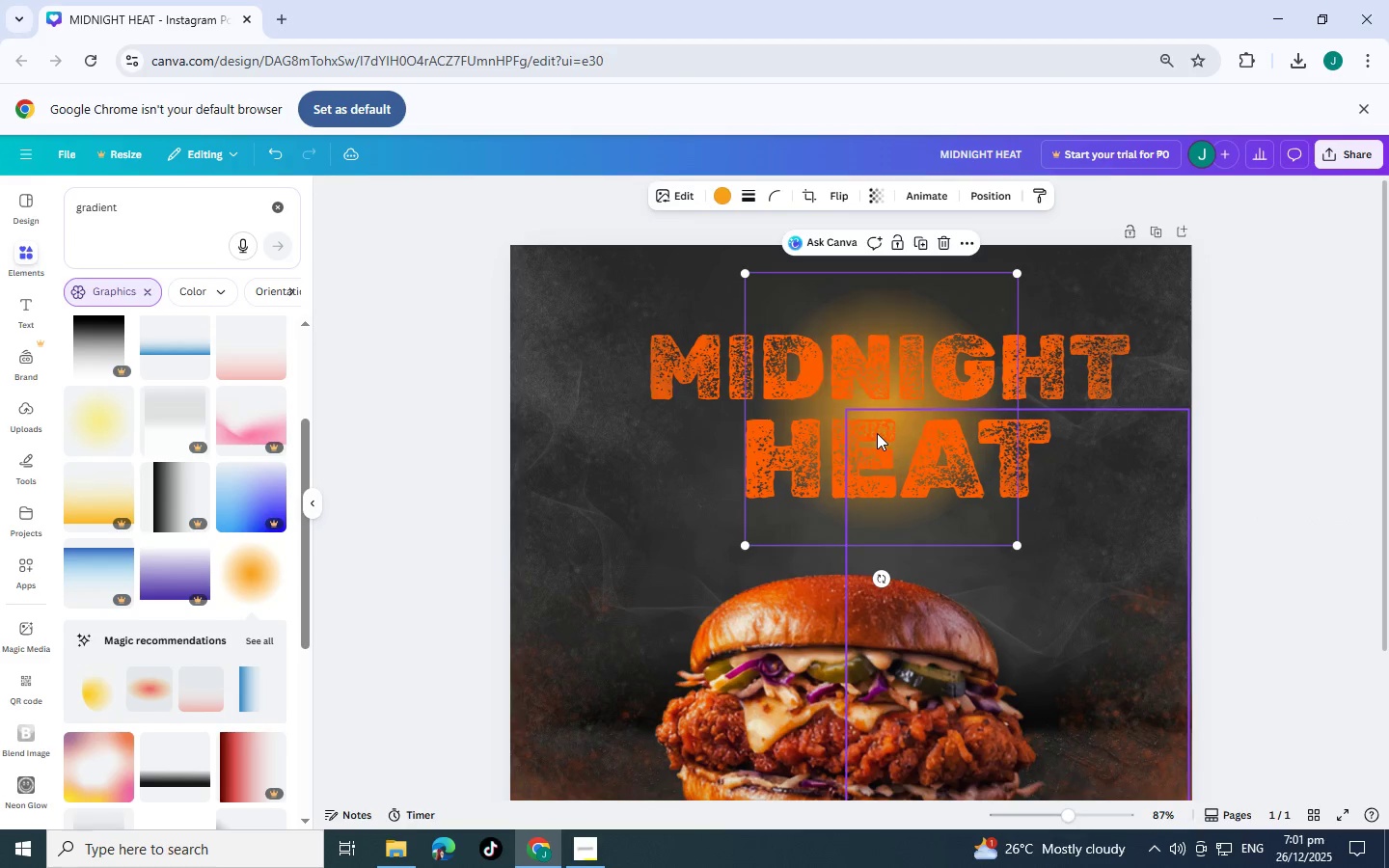 
key(Control+BracketLeft)
 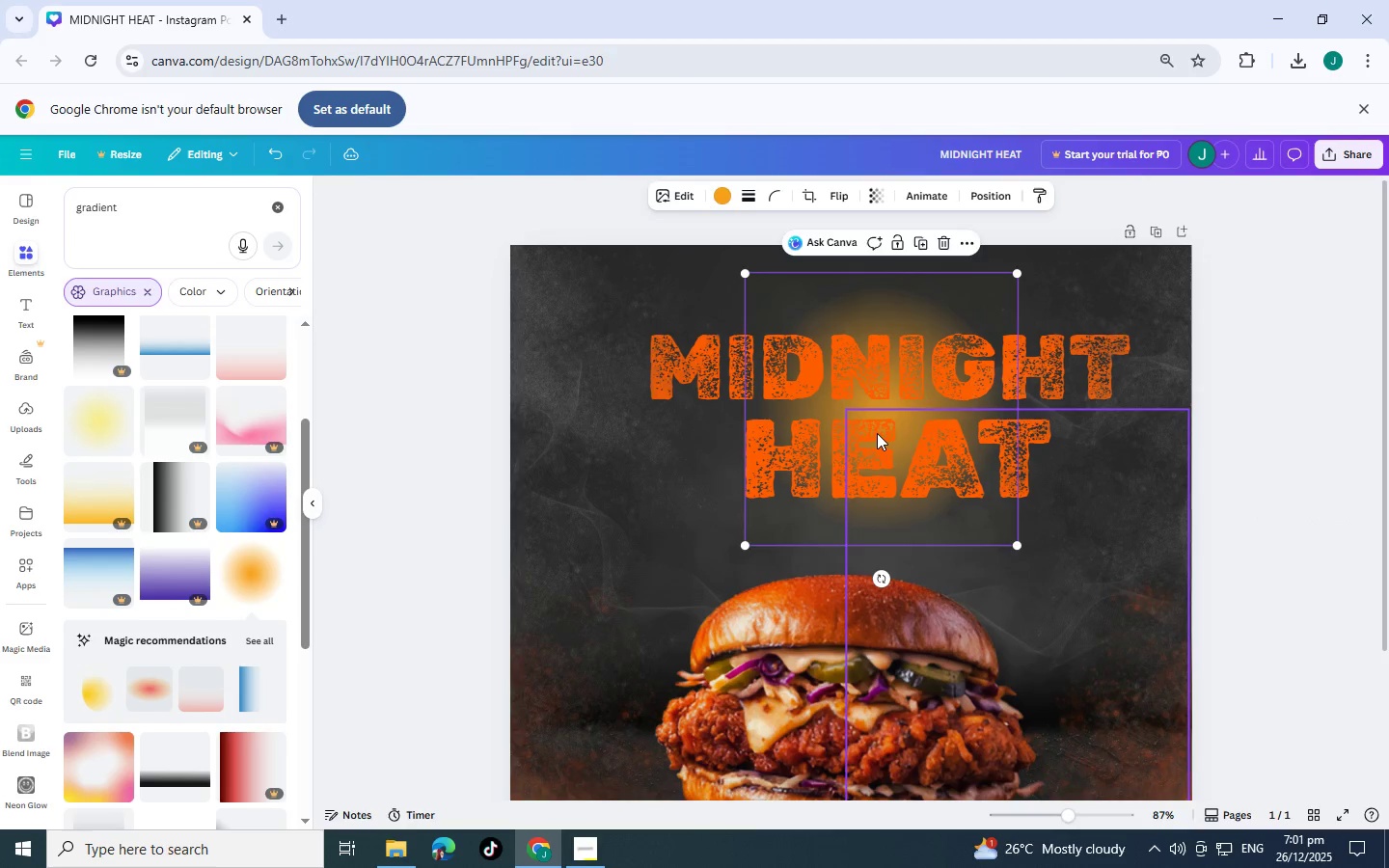 
key(Control+BracketLeft)
 